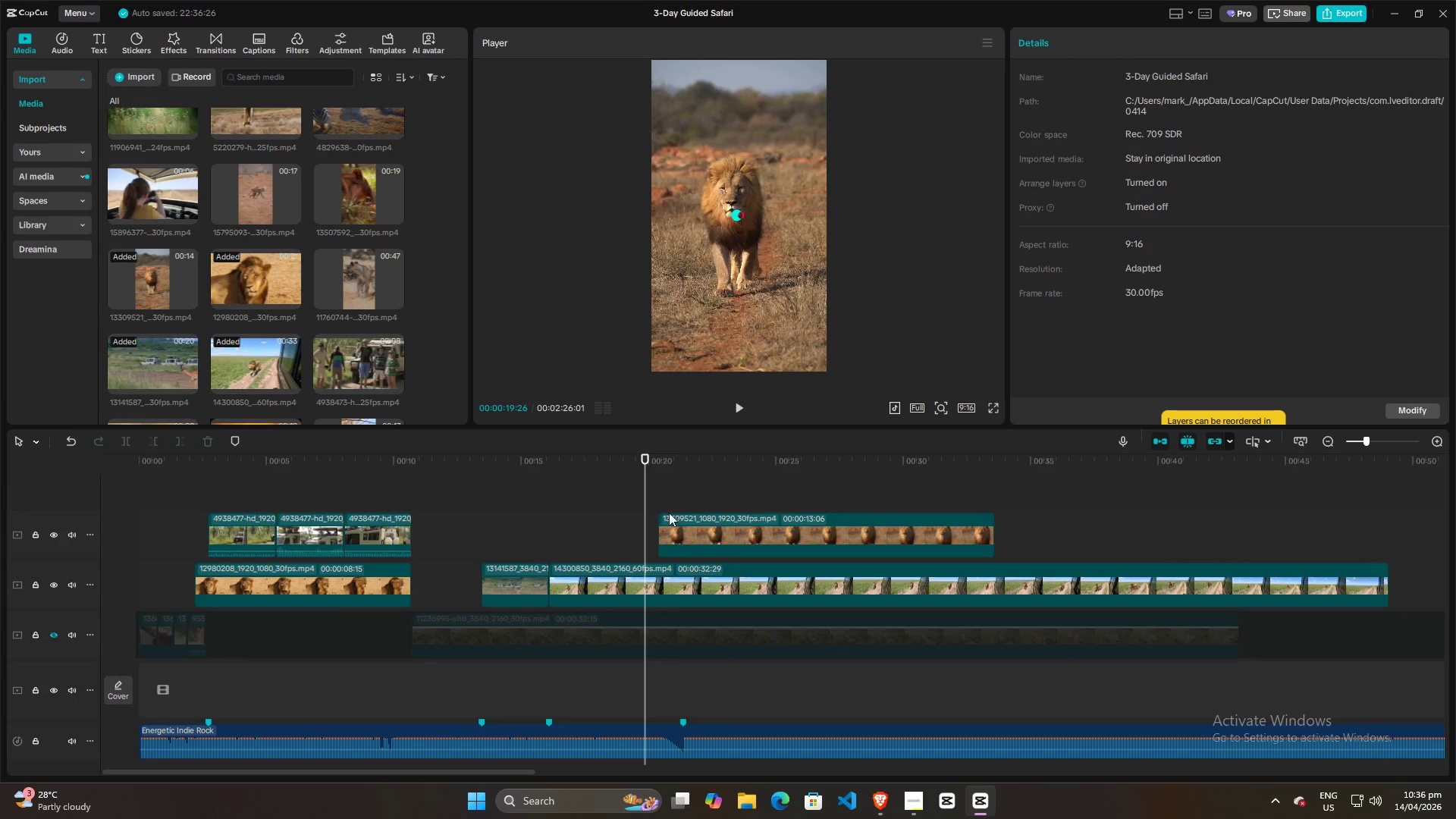 
key(Space)
 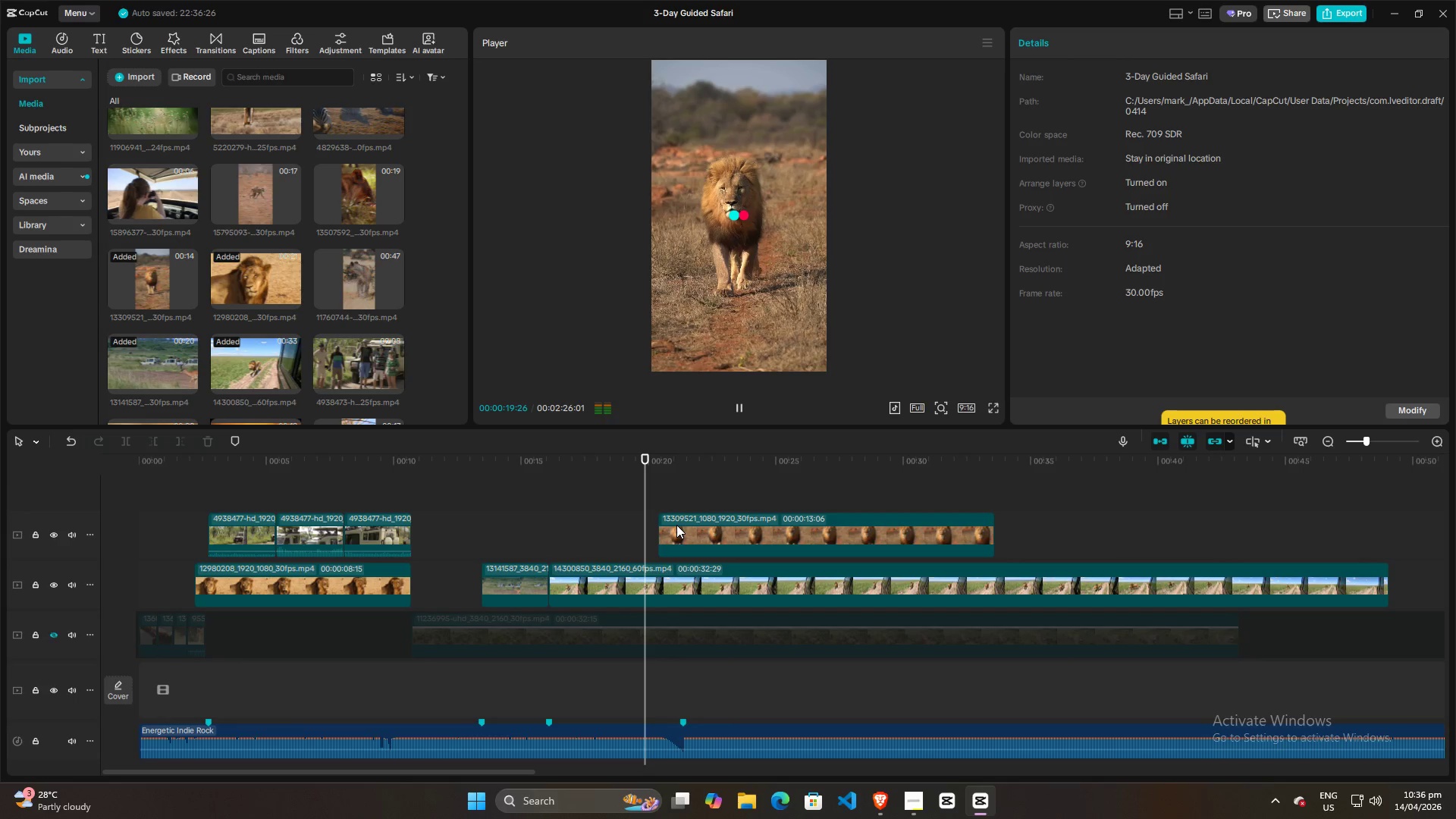 
key(Space)
 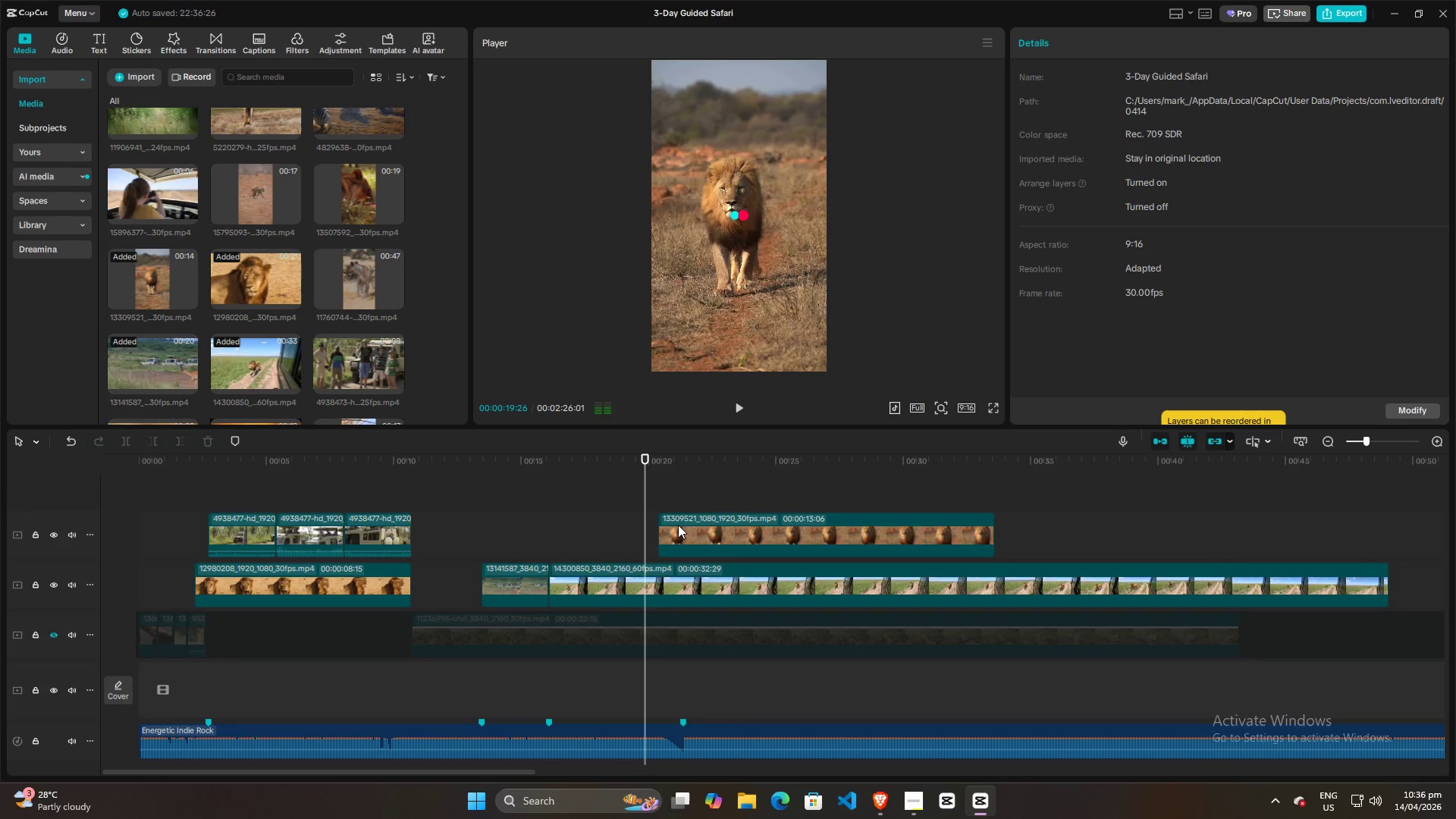 
key(Space)
 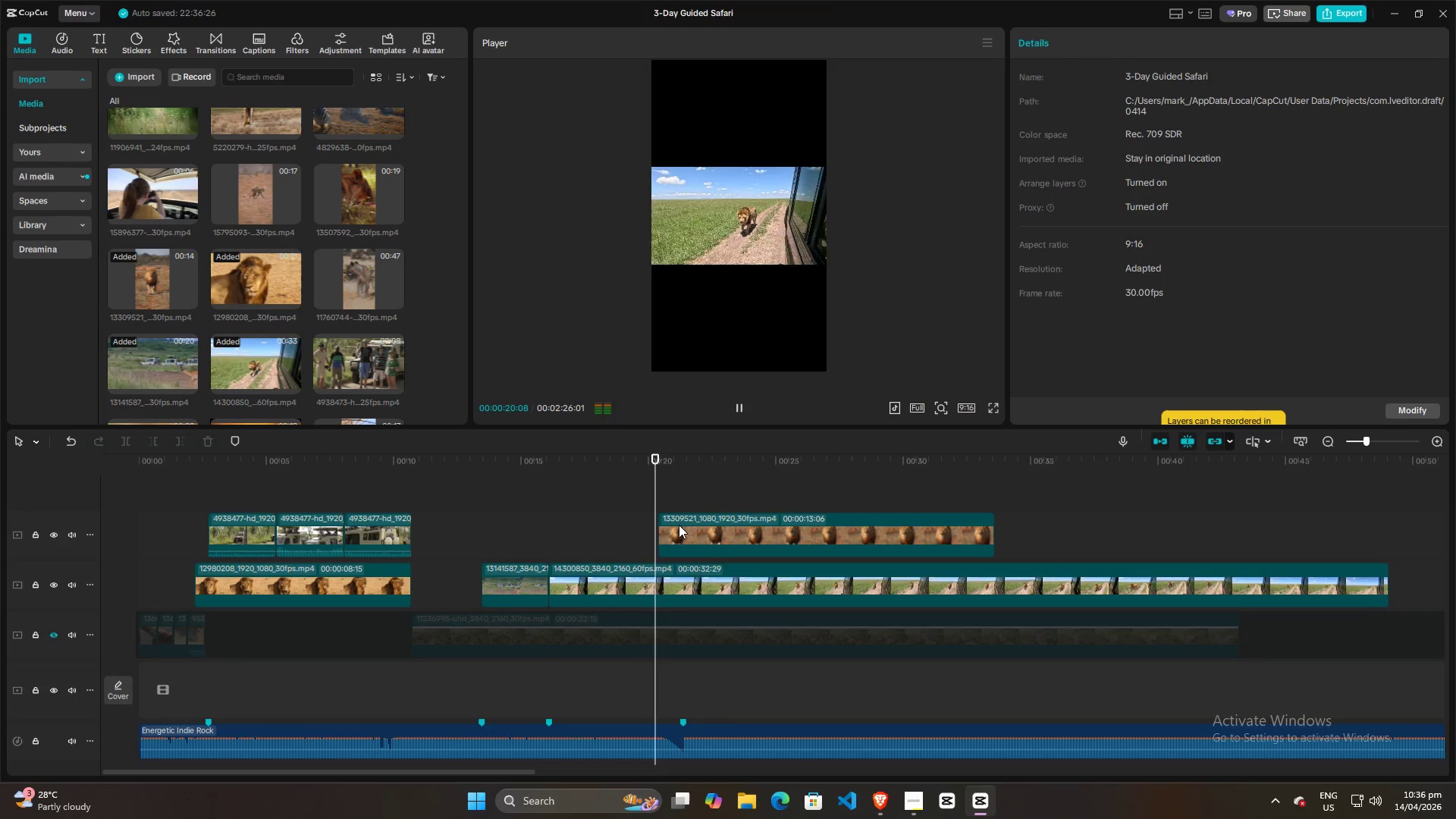 
key(Space)
 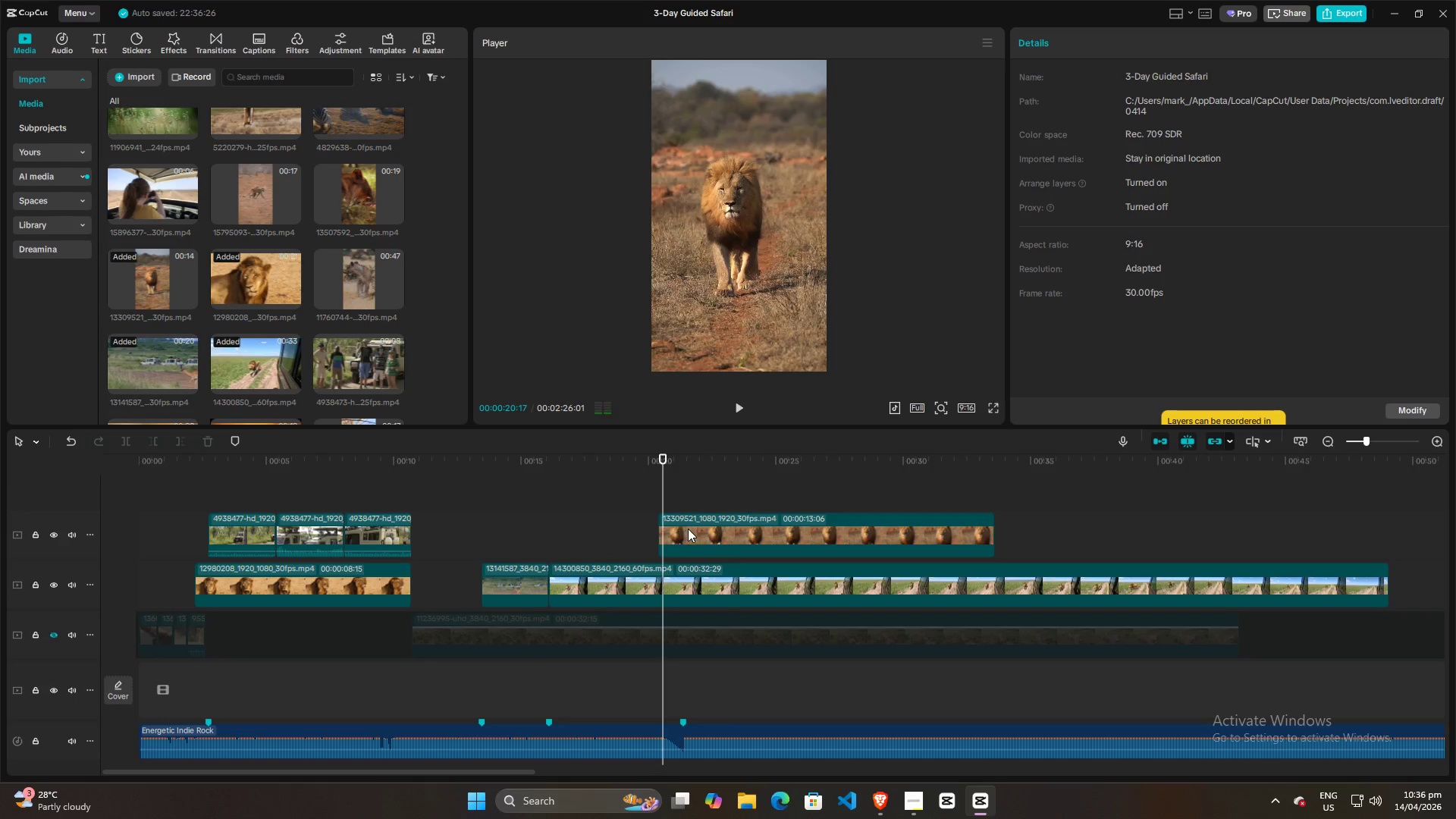 
hold_key(key=ControlLeft, duration=1.16)
scroll: coordinate [688, 529], scroll_direction: up, amount: 19.0
 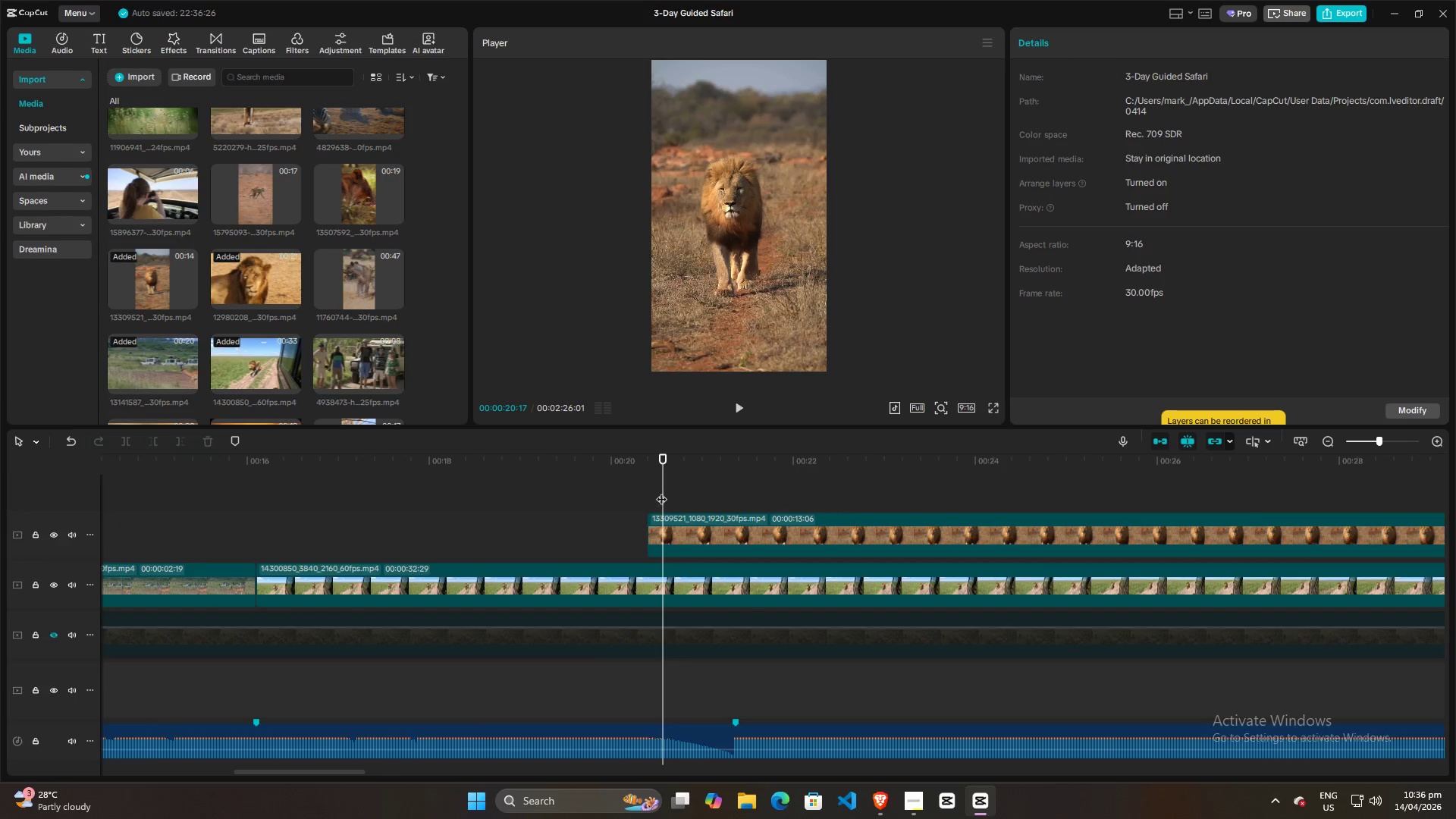 
left_click_drag(start_coordinate=[661, 490], to_coordinate=[638, 490])
 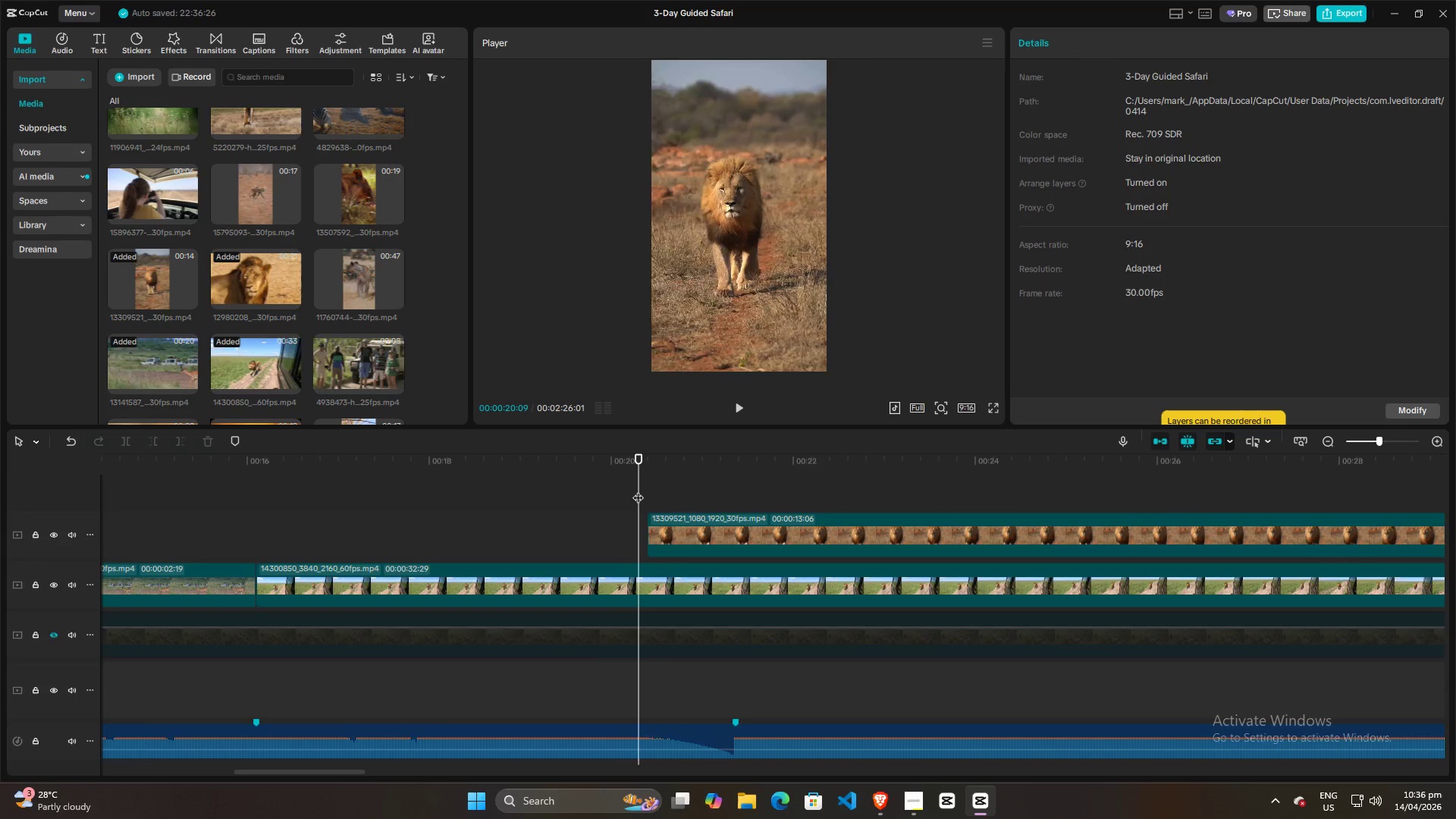 
key(Space)
 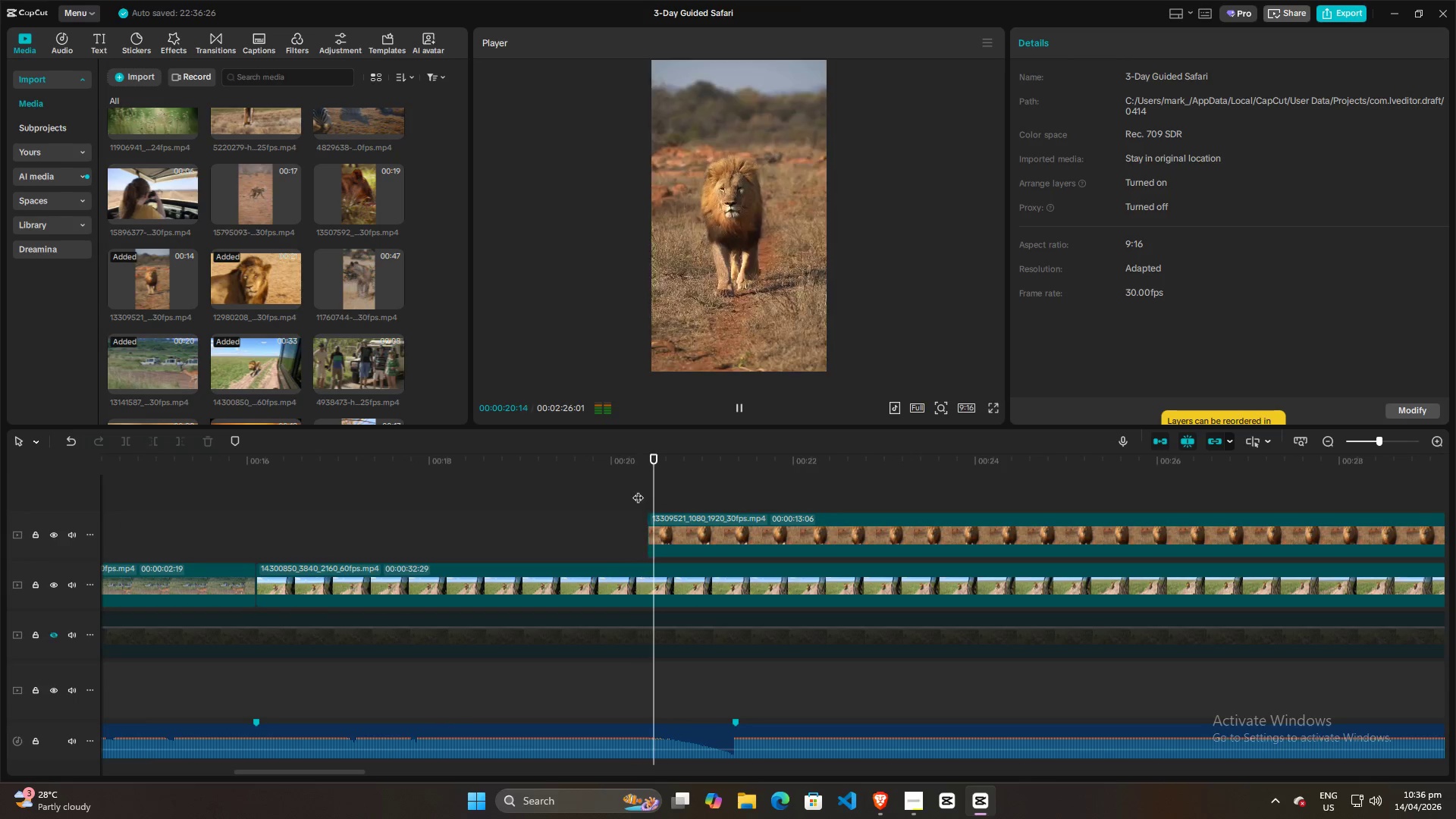 
key(Space)
 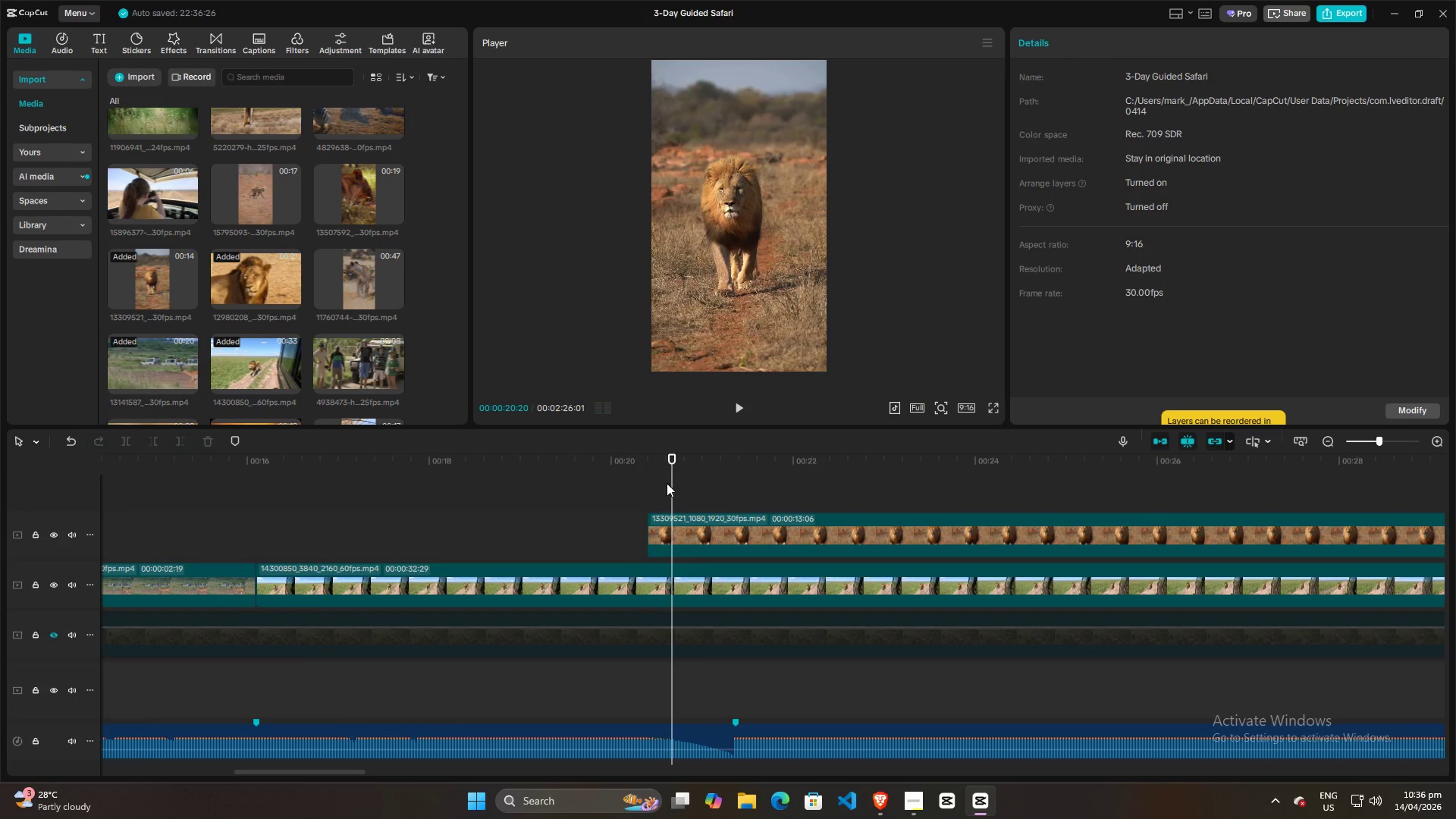 
left_click_drag(start_coordinate=[668, 482], to_coordinate=[547, 482])
 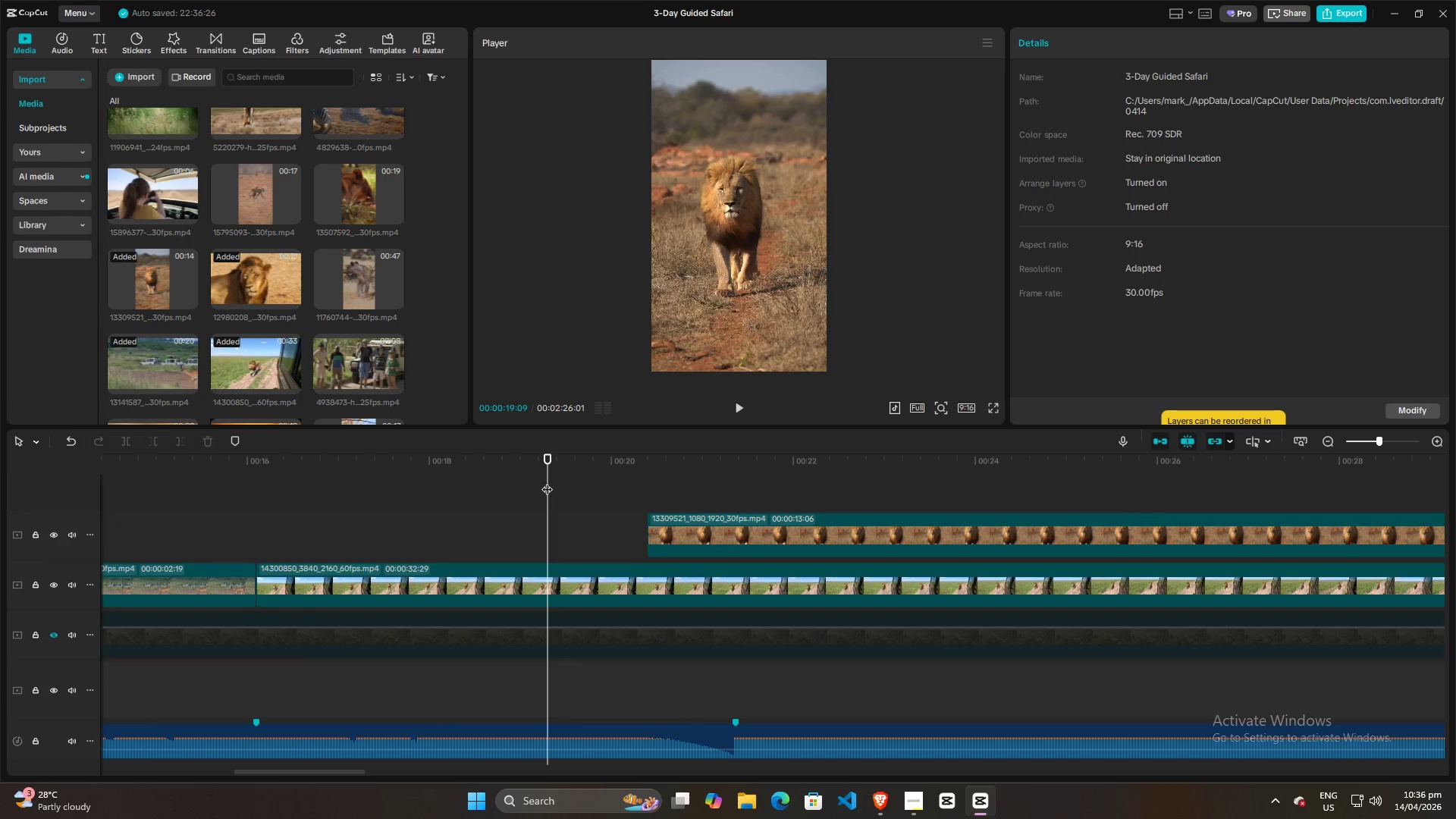 
key(Space)
 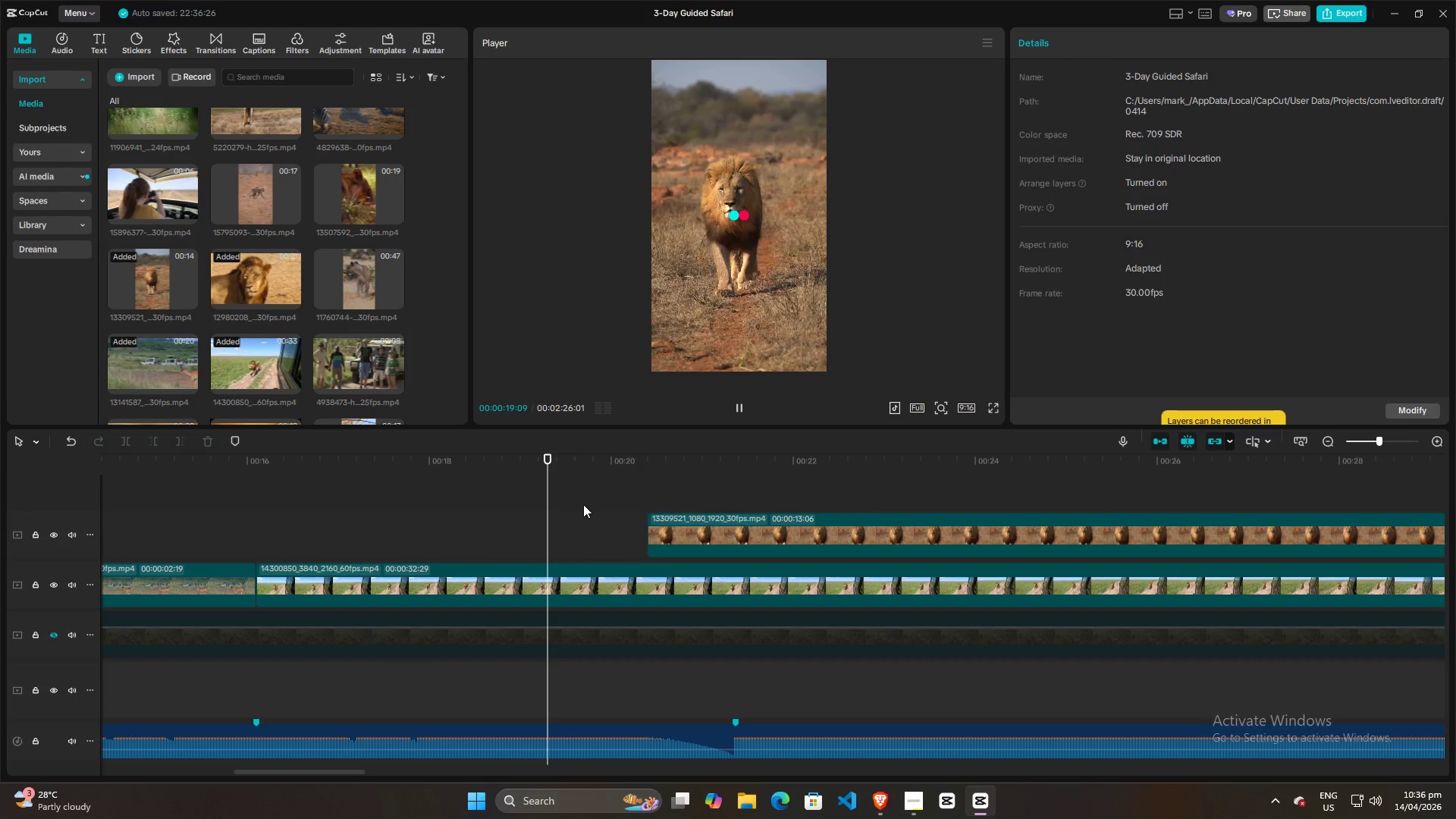 
left_click([422, 511])
 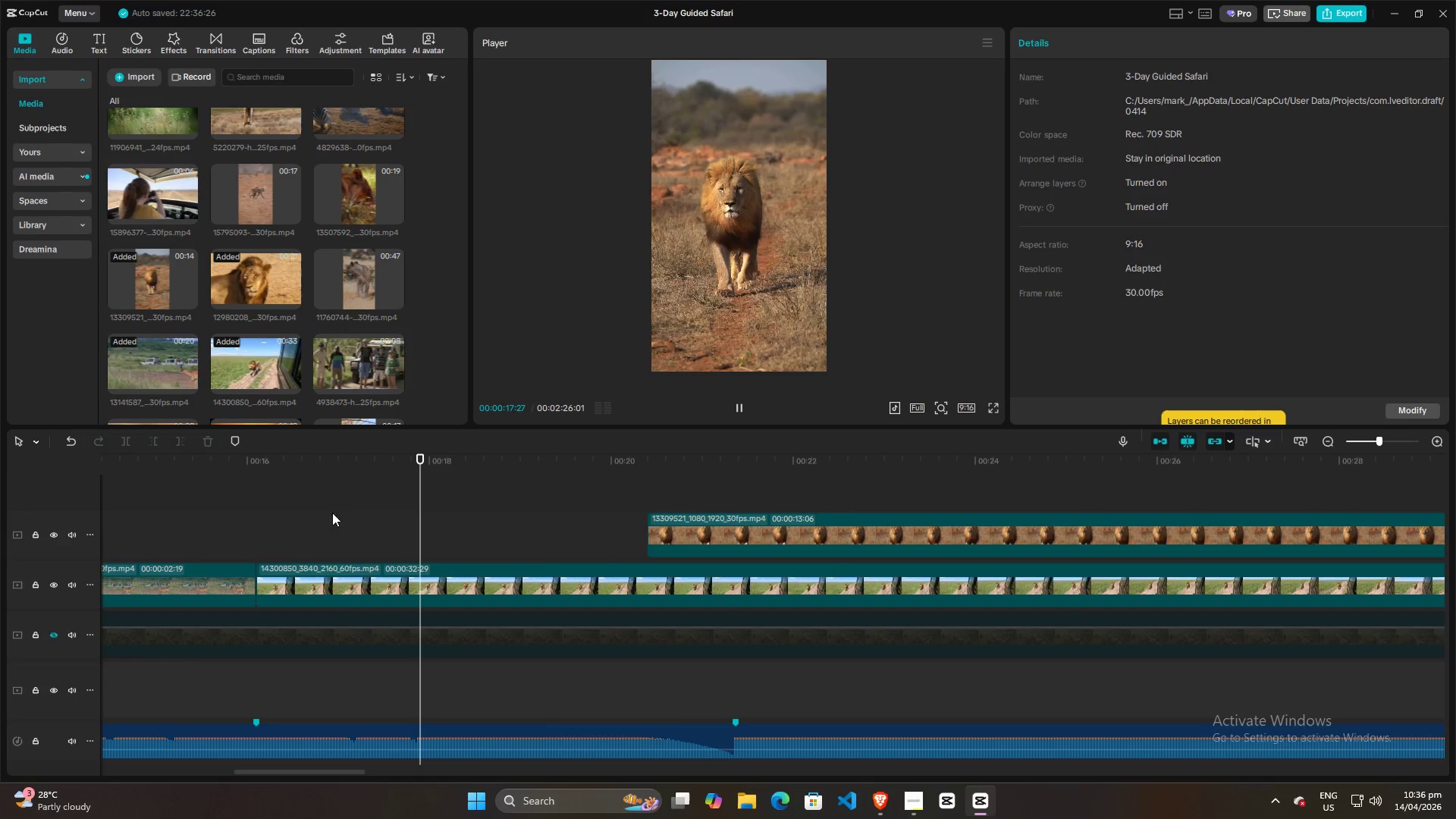 
left_click([292, 507])
 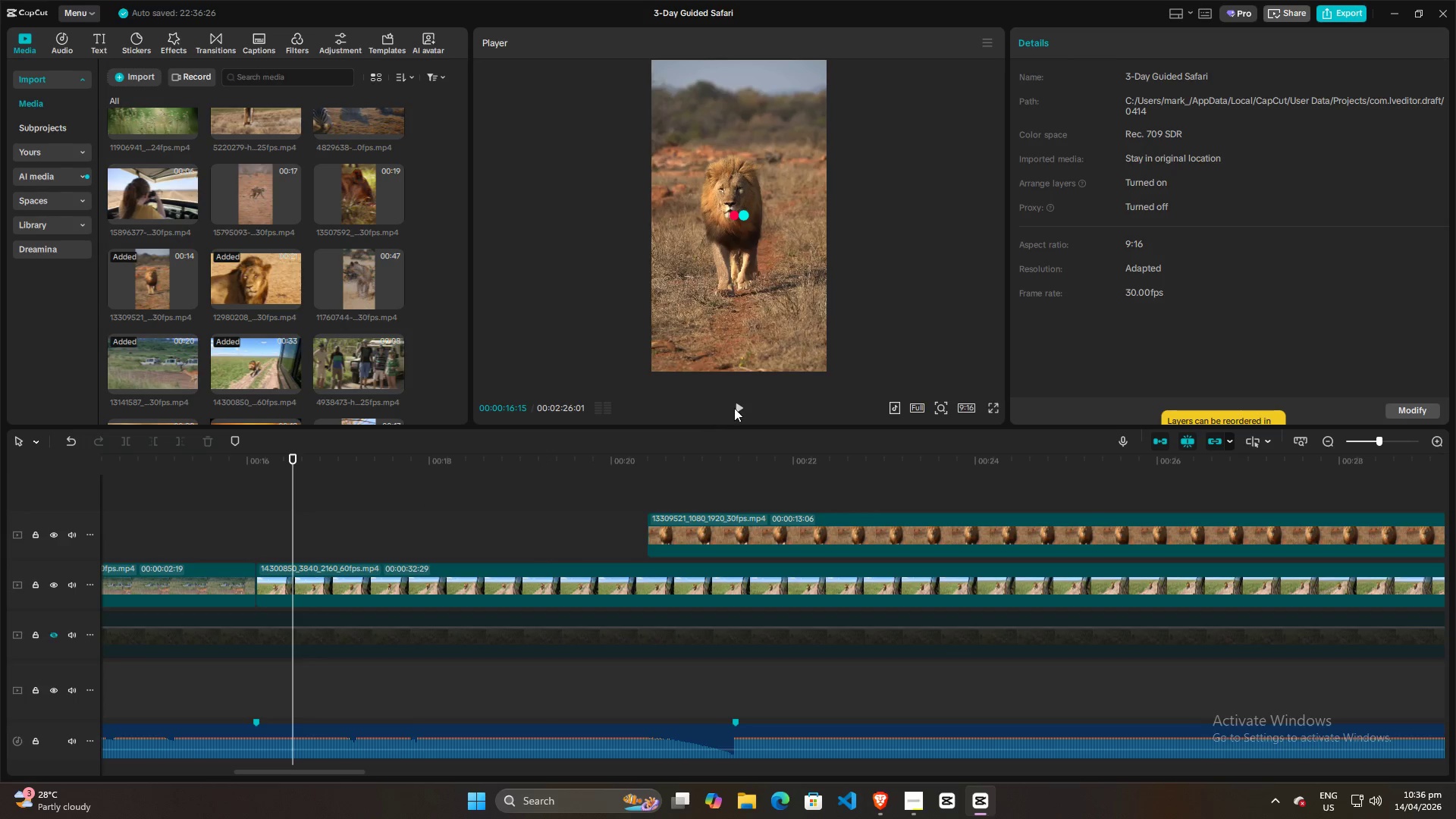 
left_click([735, 407])
 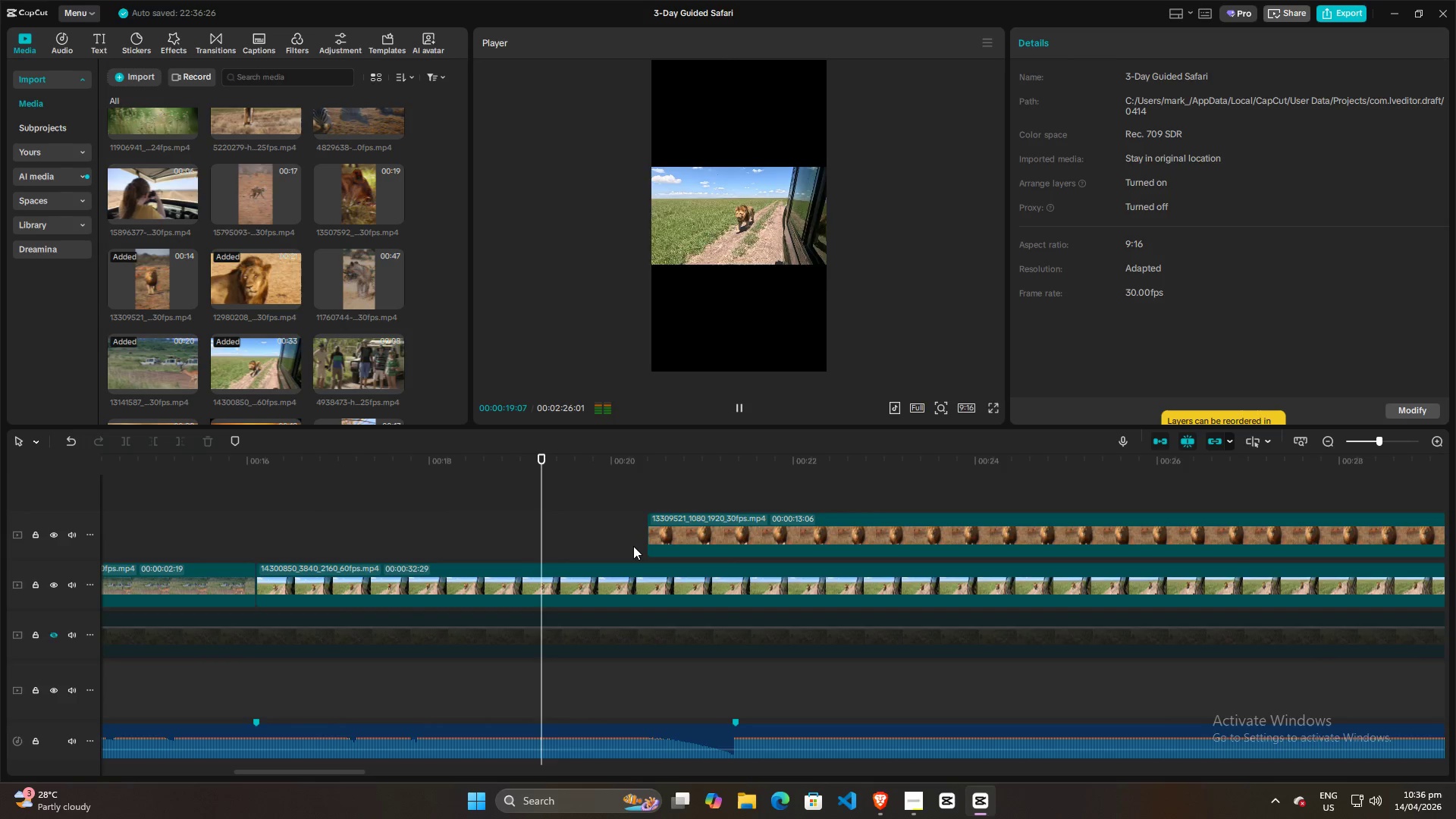 
key(Space)
 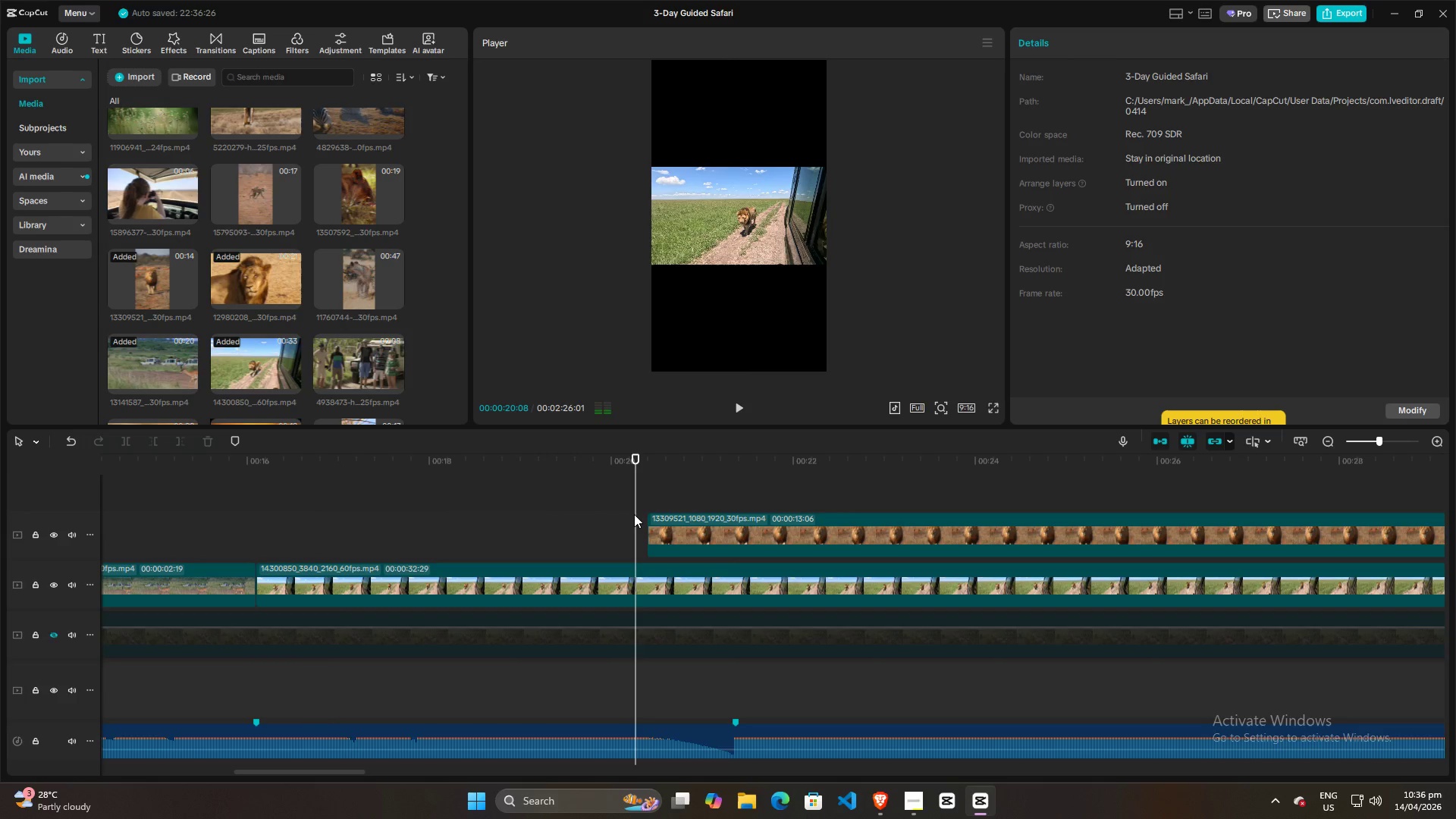 
left_click_drag(start_coordinate=[635, 513], to_coordinate=[540, 513])
 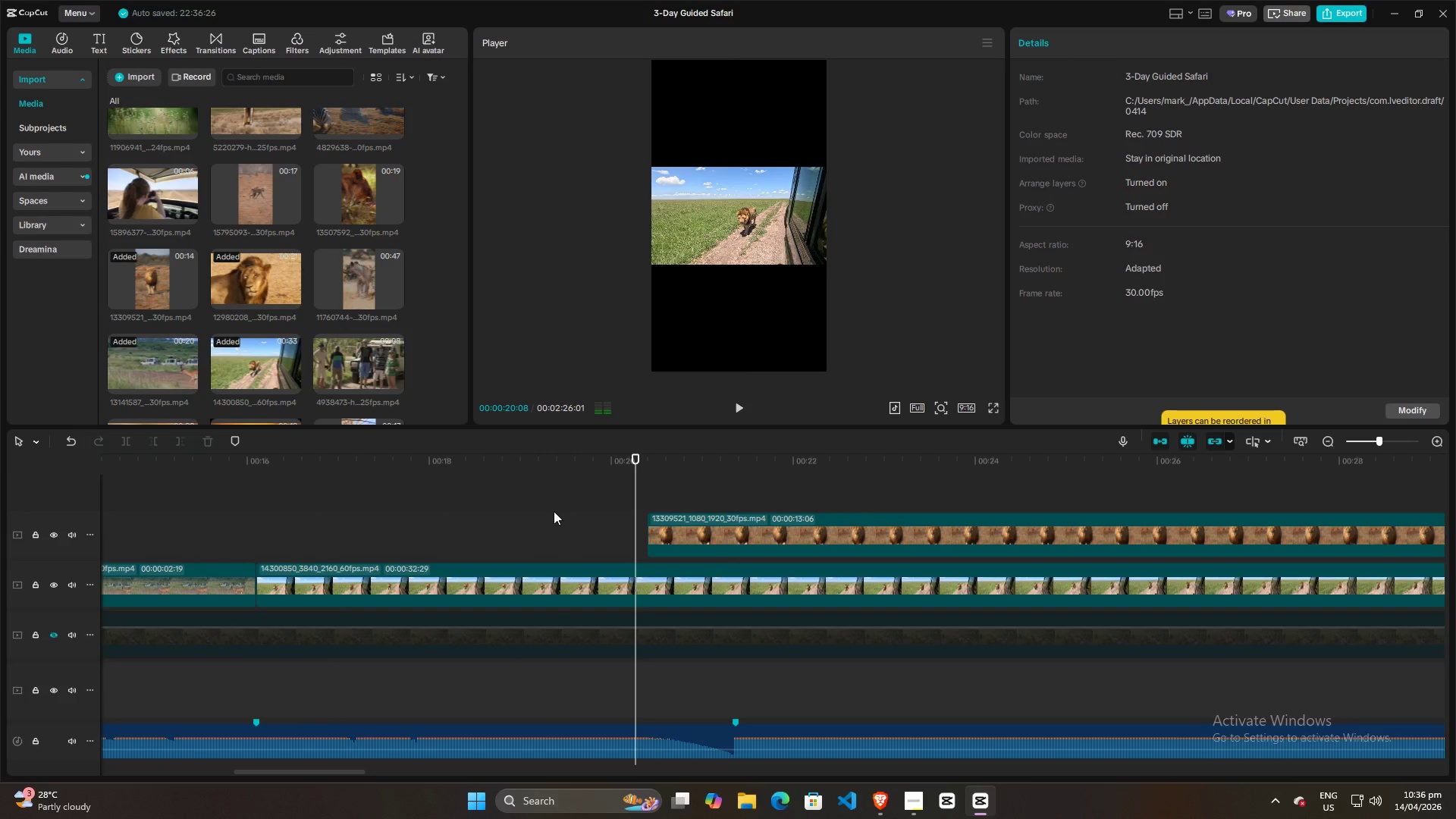 
left_click([554, 511])
 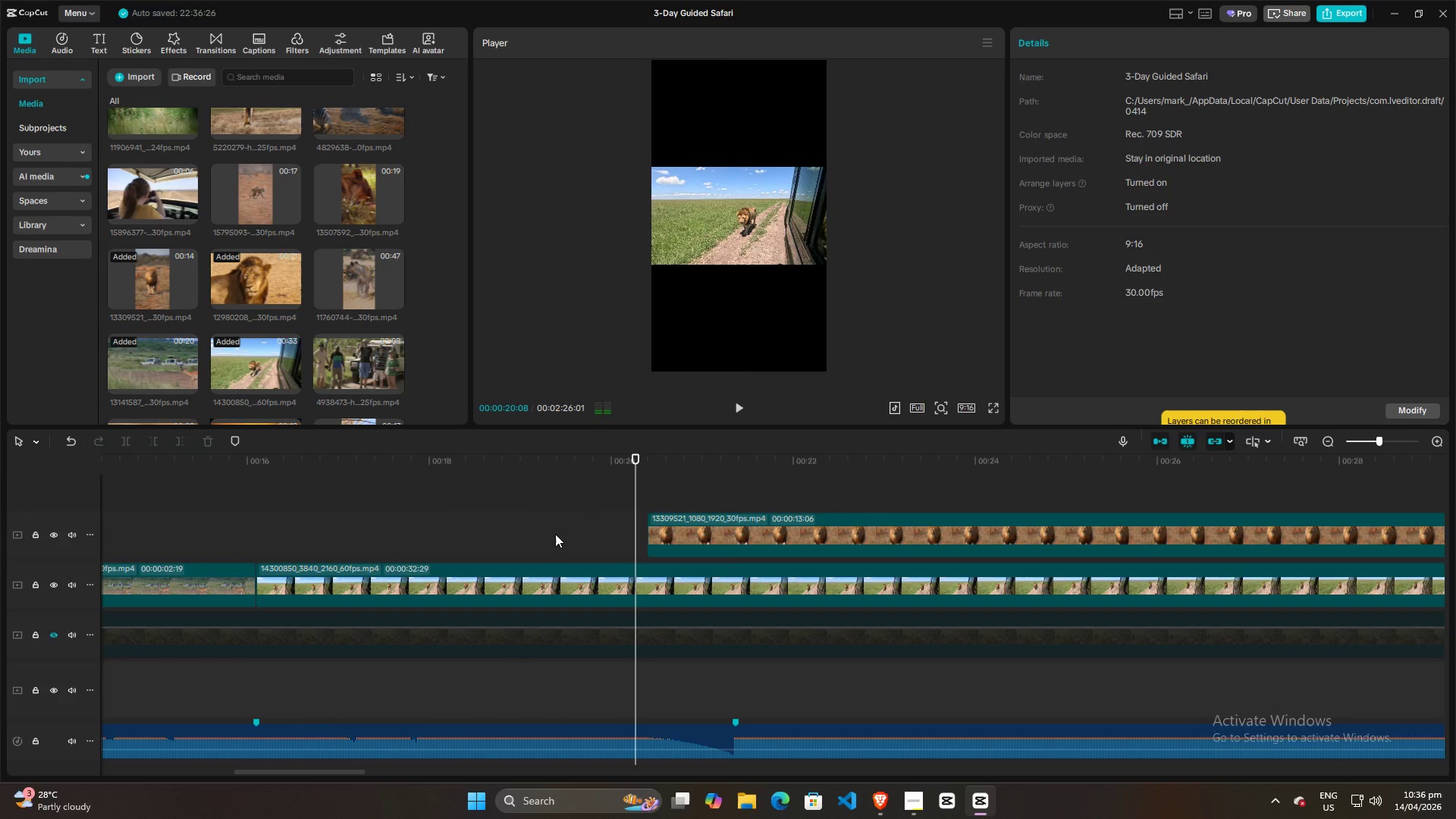 
left_click([555, 534])
 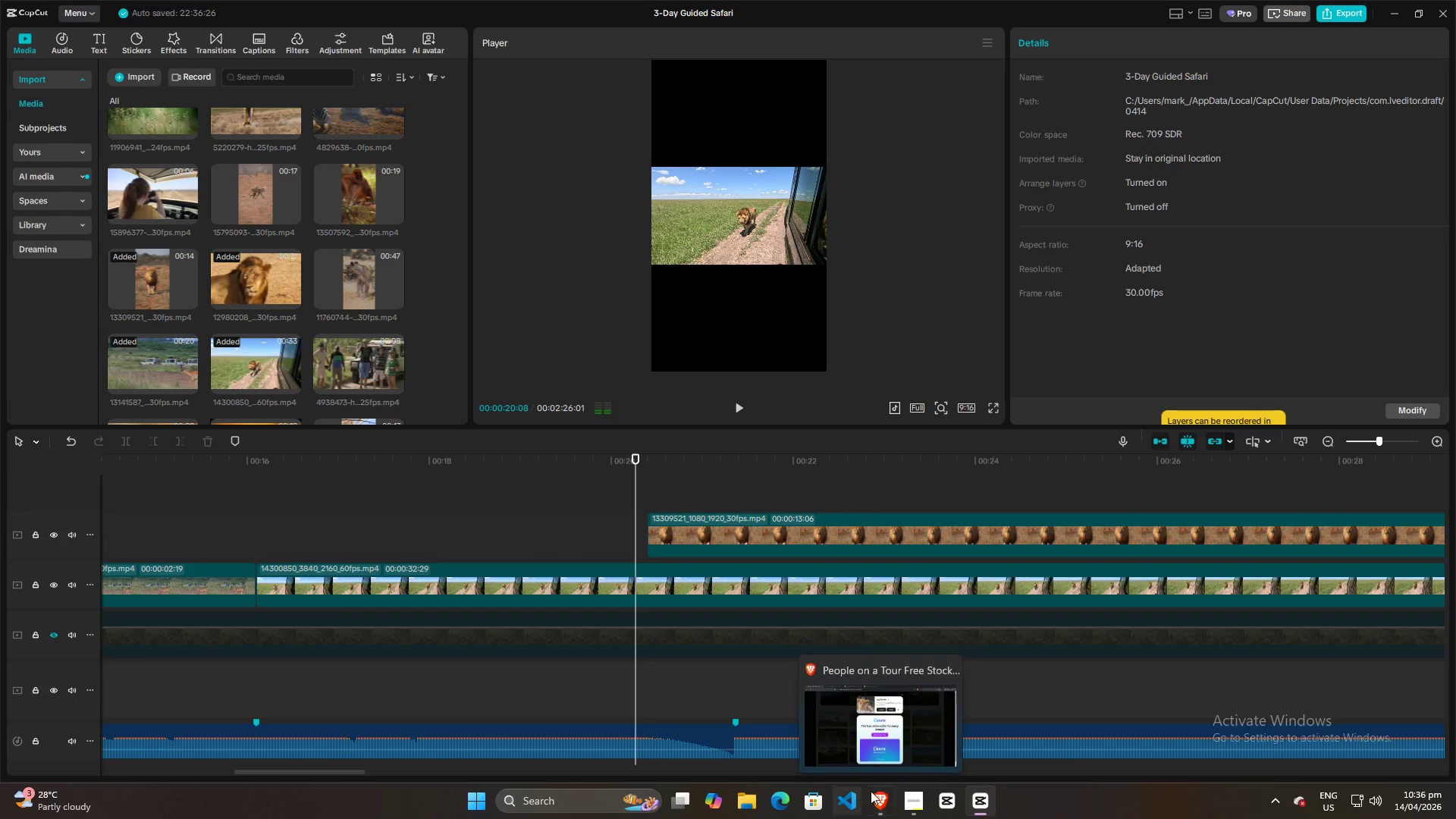 
wait(5.6)
 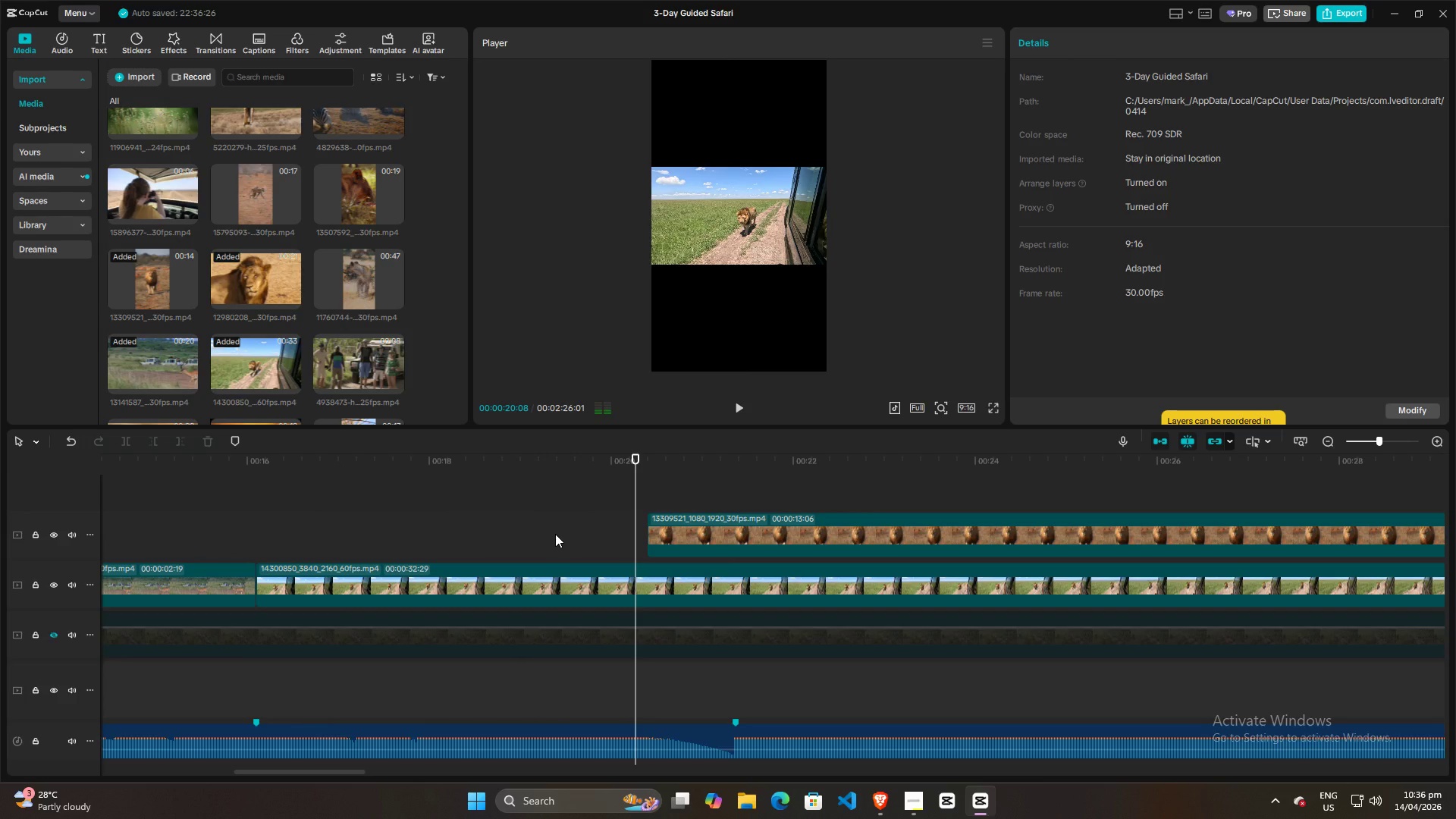 
mouse_move([873, 792])
 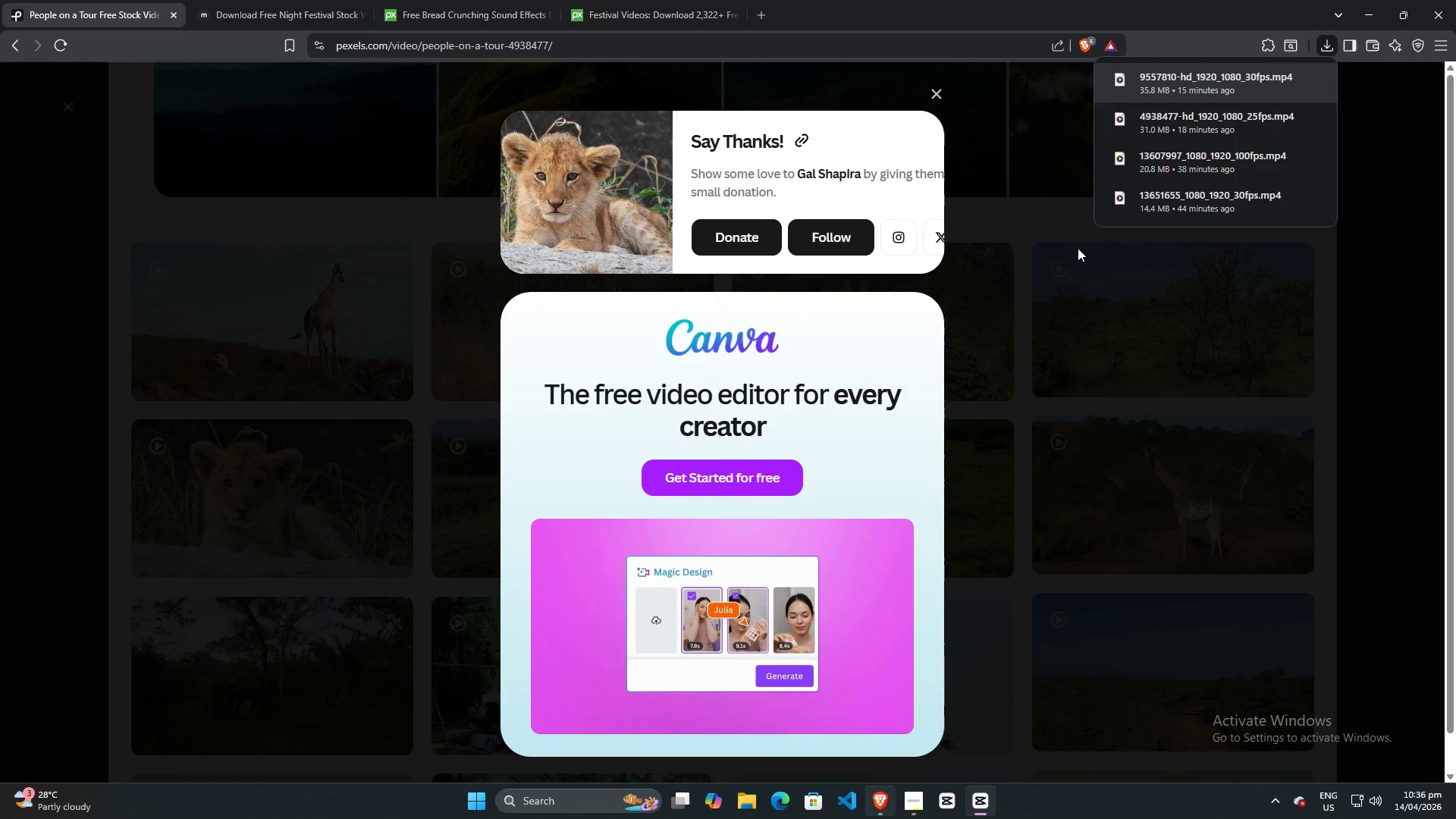 
wait(5.08)
 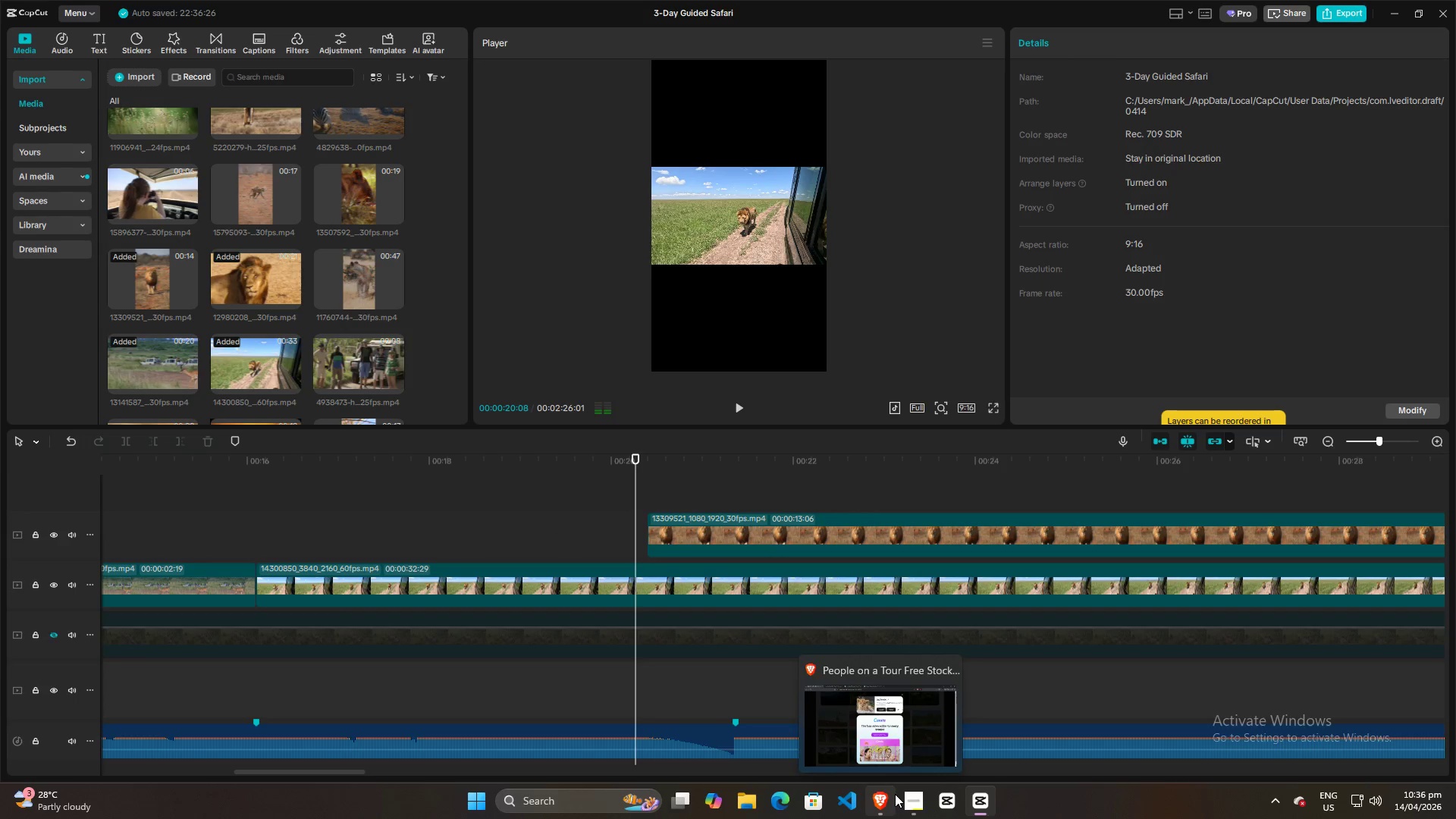 
left_click([1439, 17])
 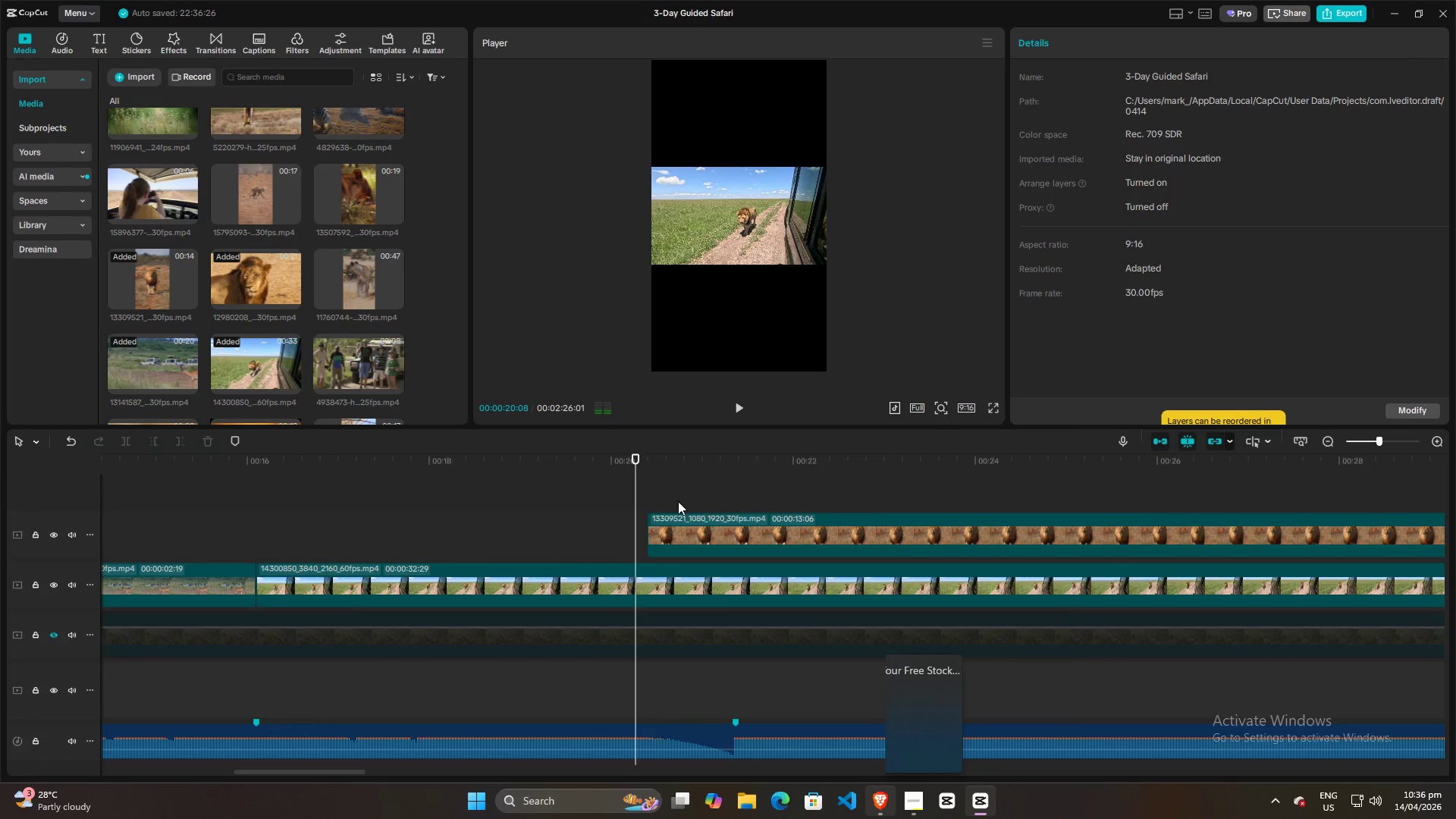 
left_click([582, 494])
 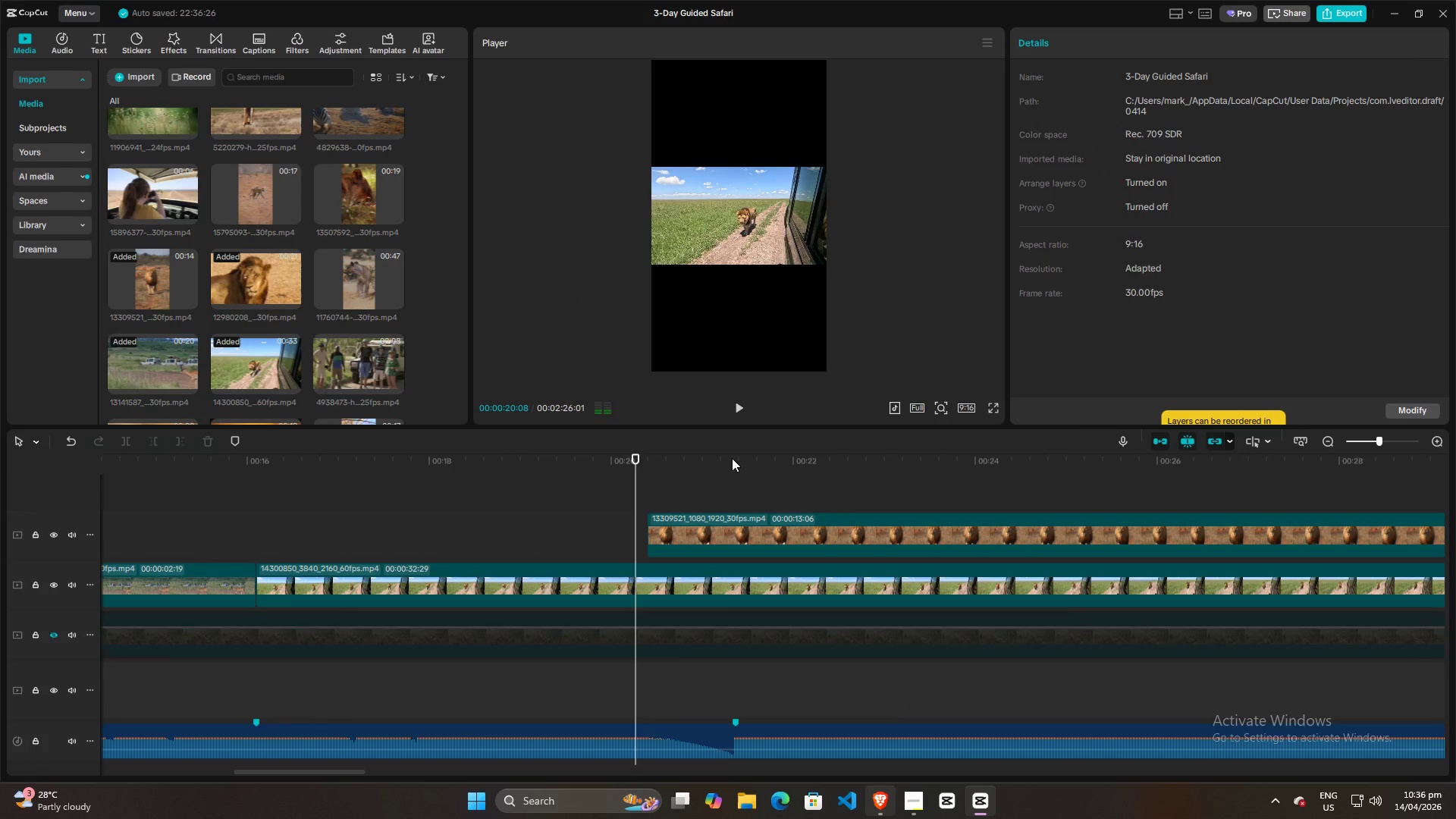 
wait(6.34)
 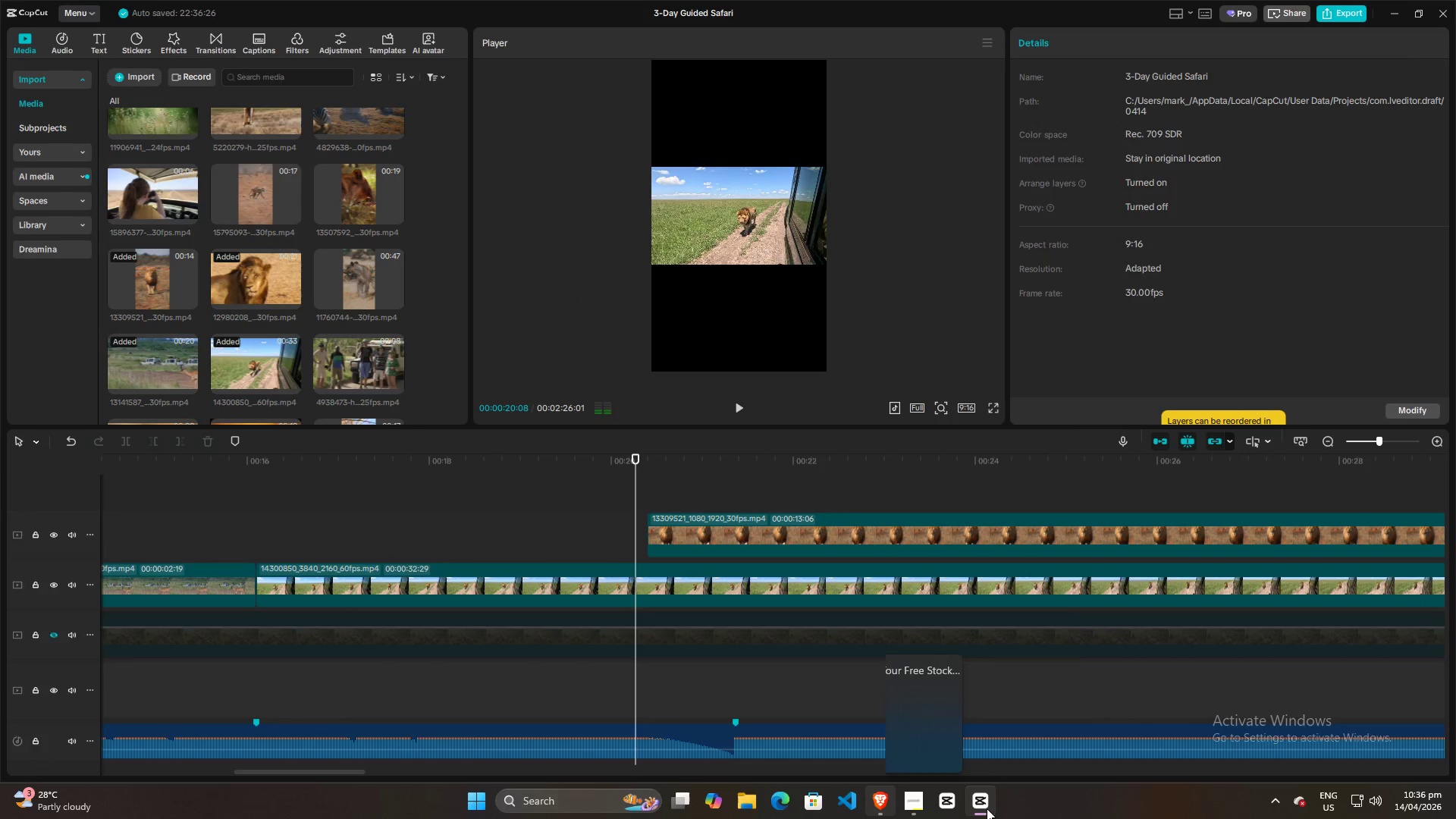 
left_click_drag(start_coordinate=[593, 532], to_coordinate=[316, 522])
 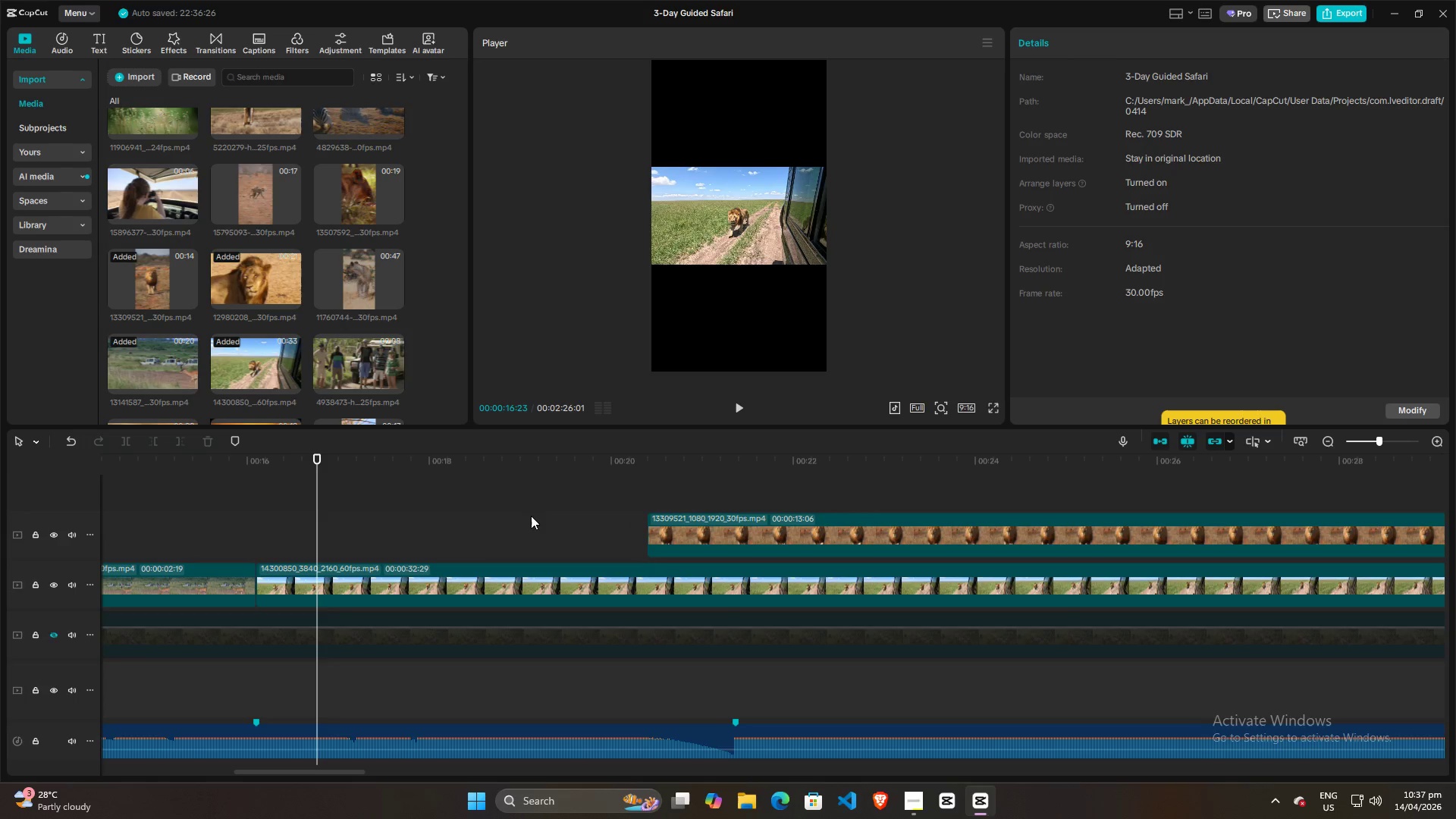 
double_click([535, 504])
 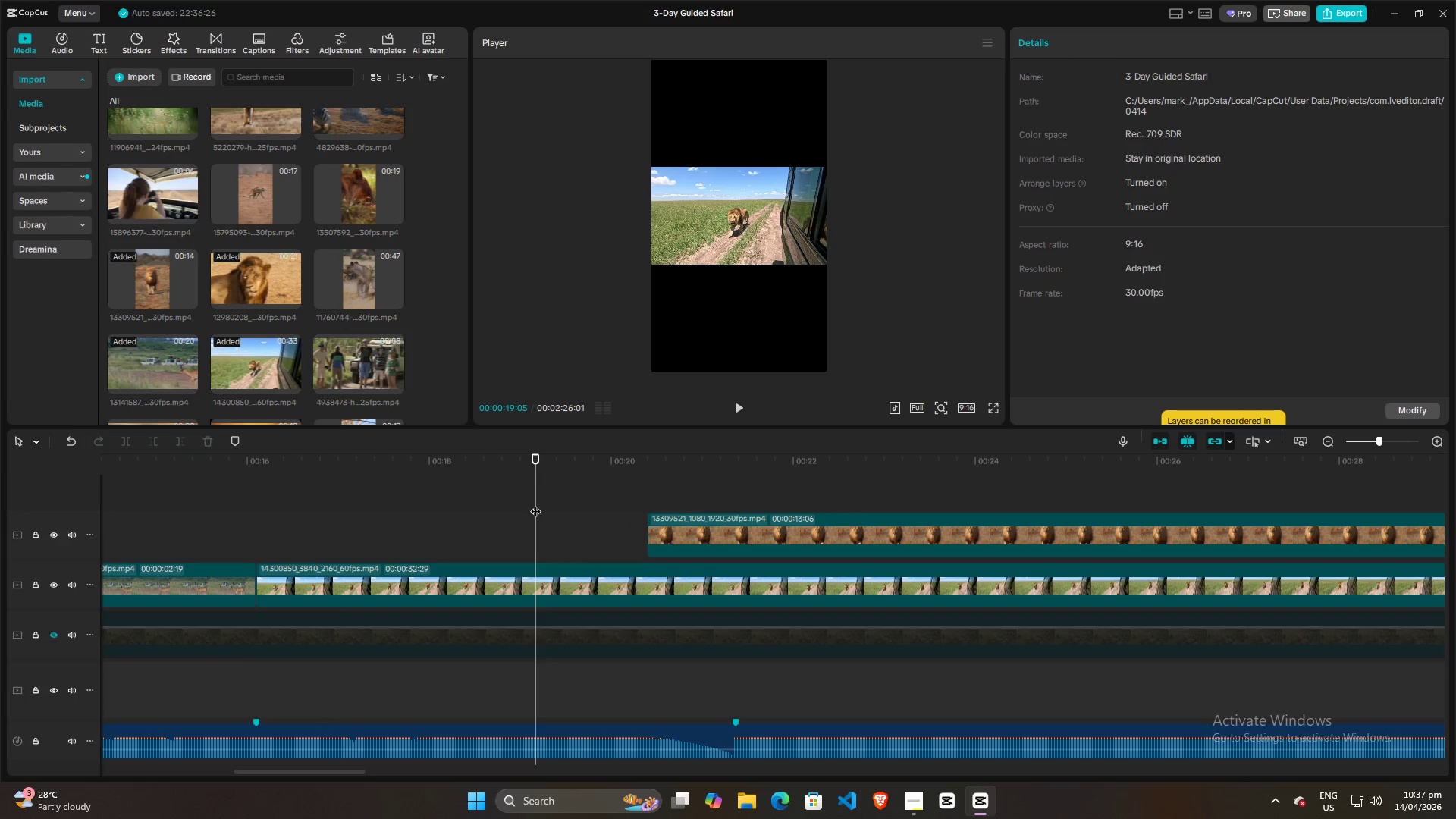 
key(Space)
 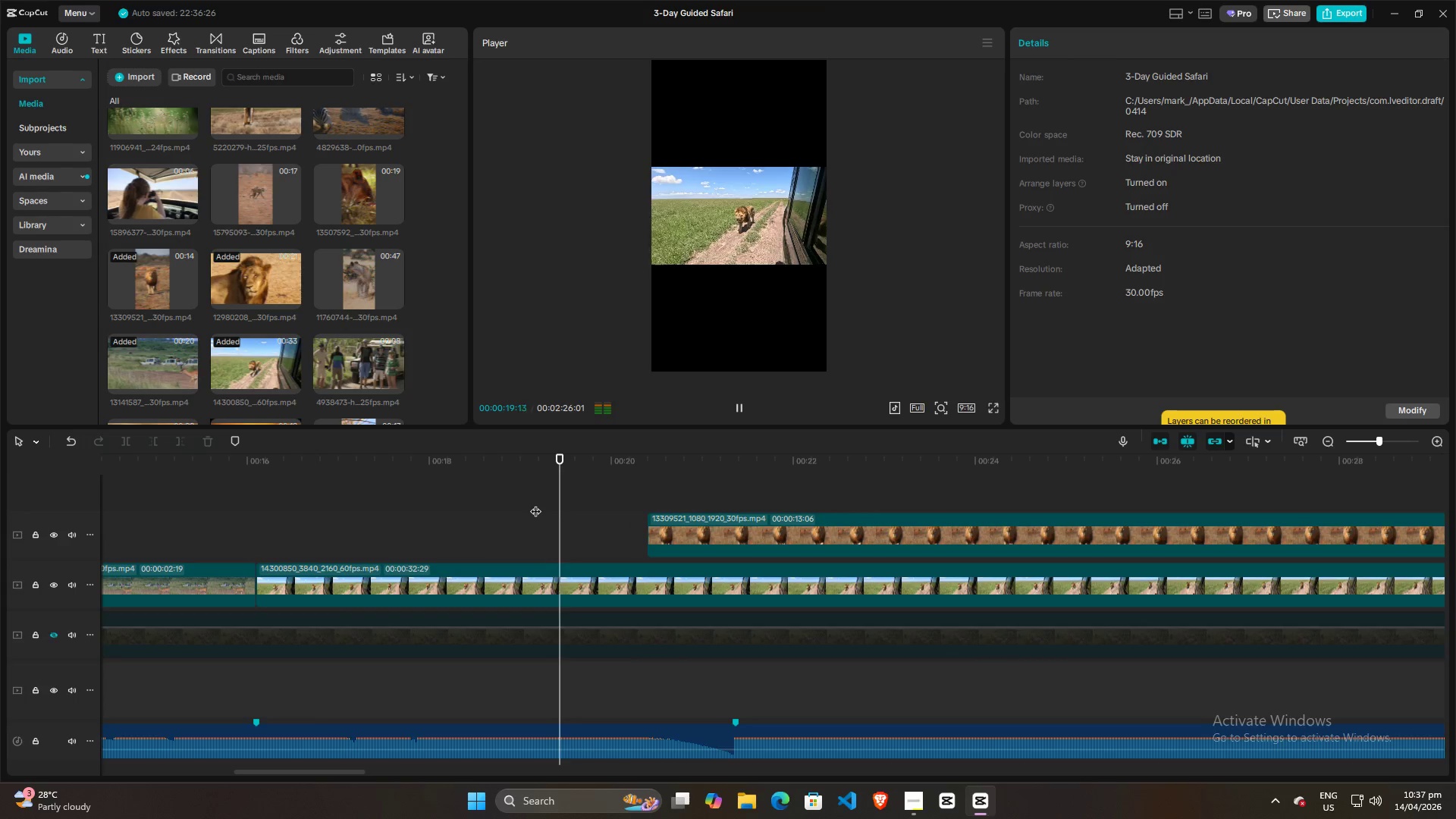 
key(Space)
 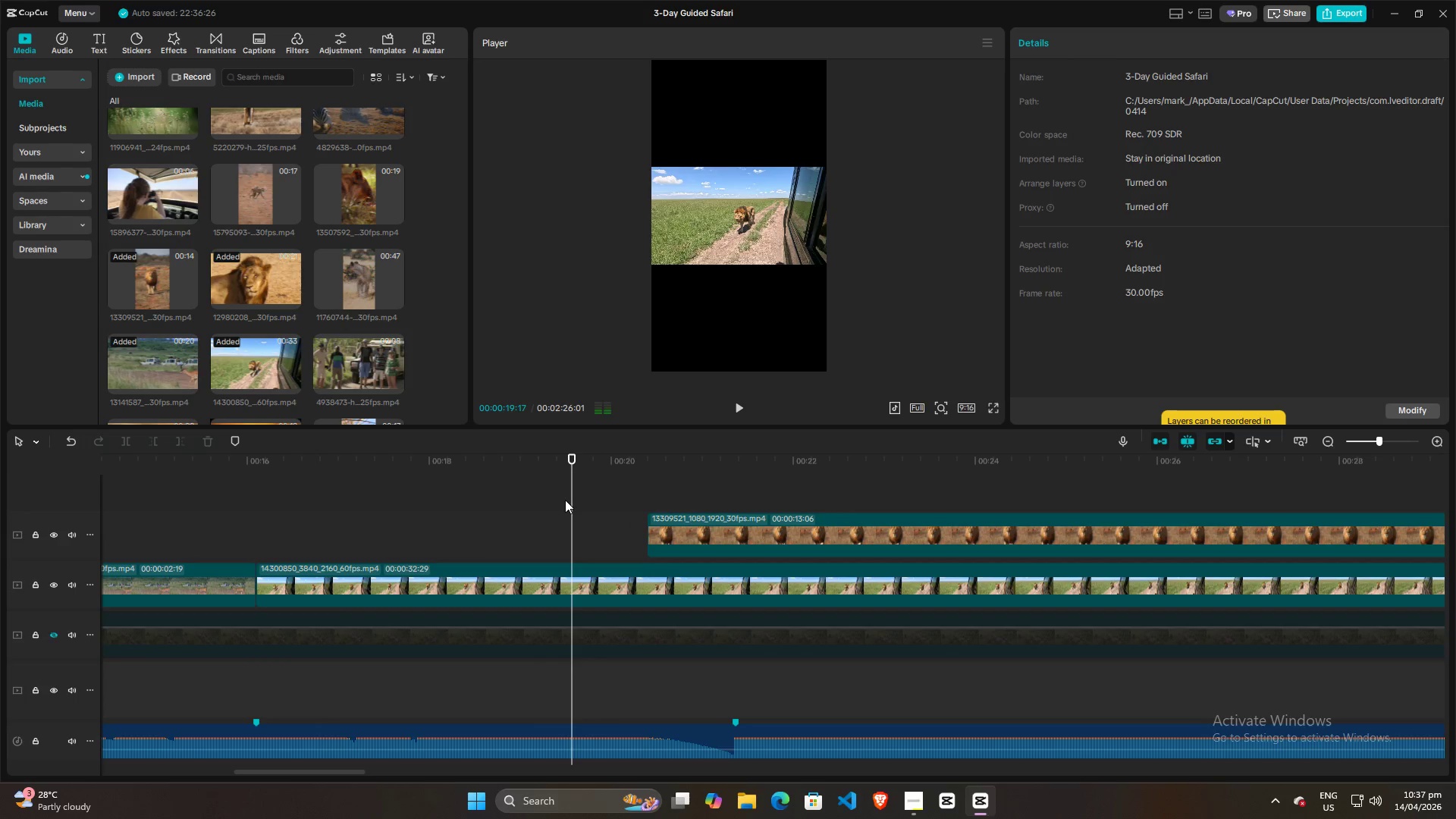 
key(Space)
 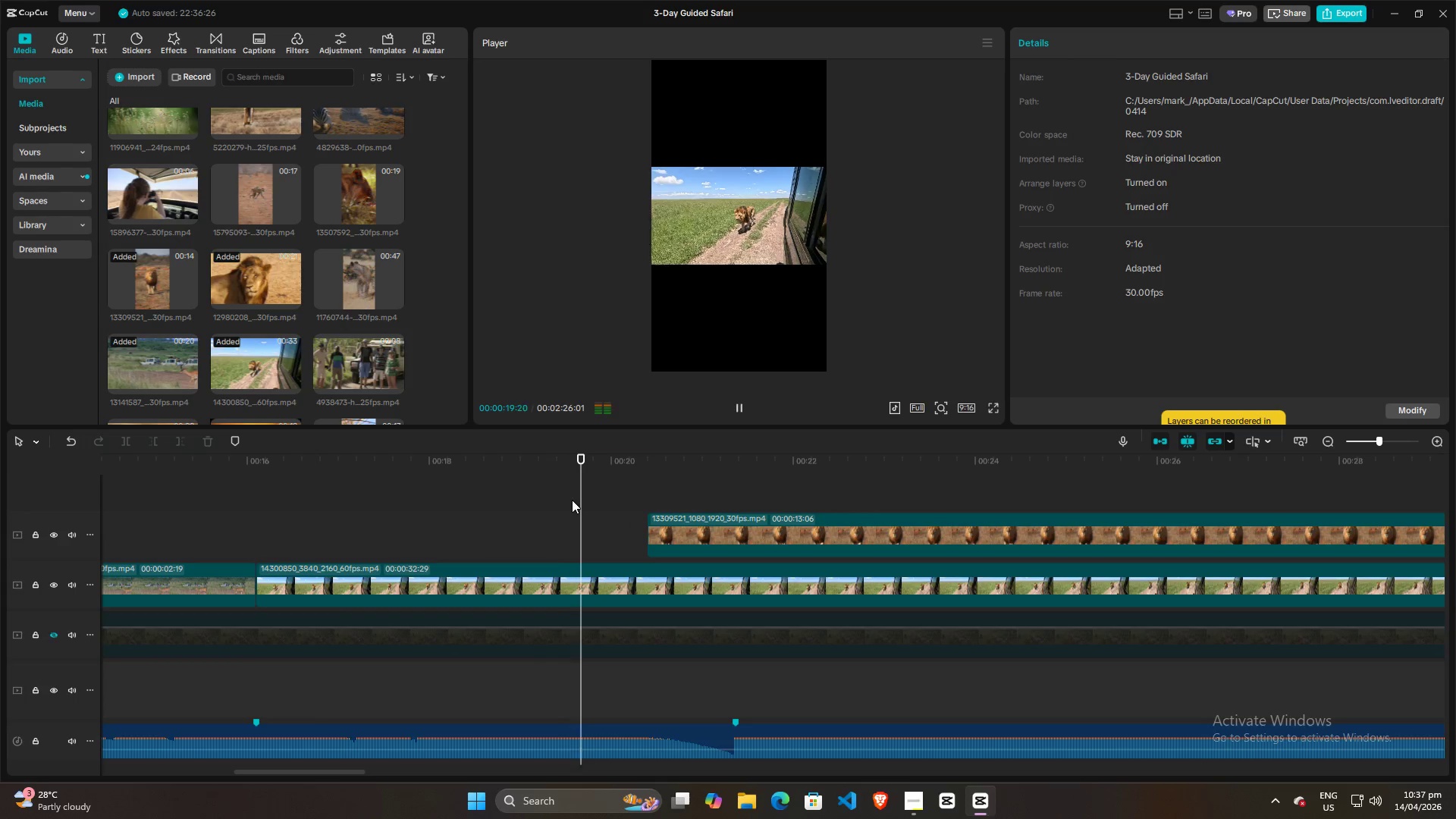 
key(Space)
 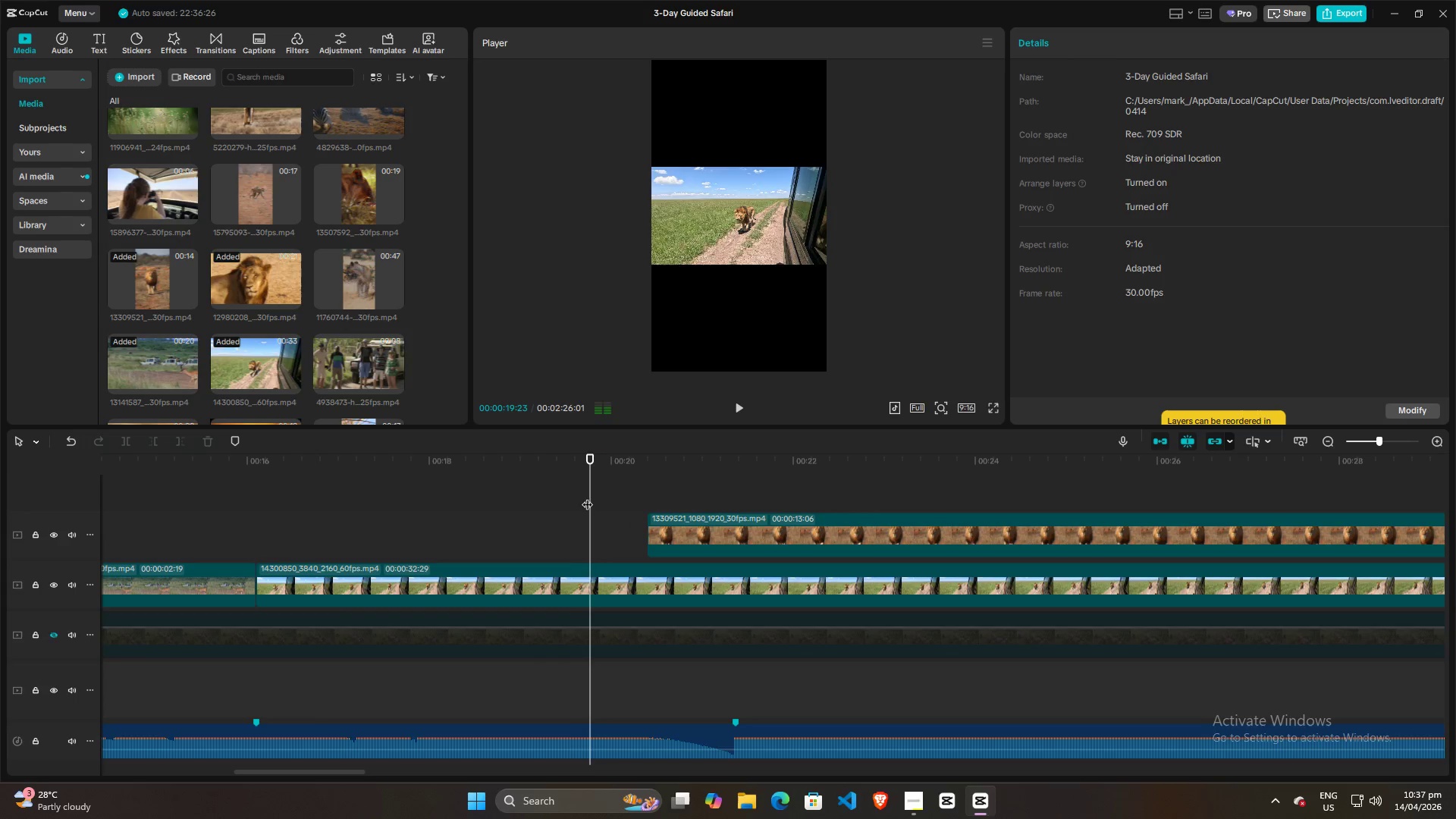 
key(Space)
 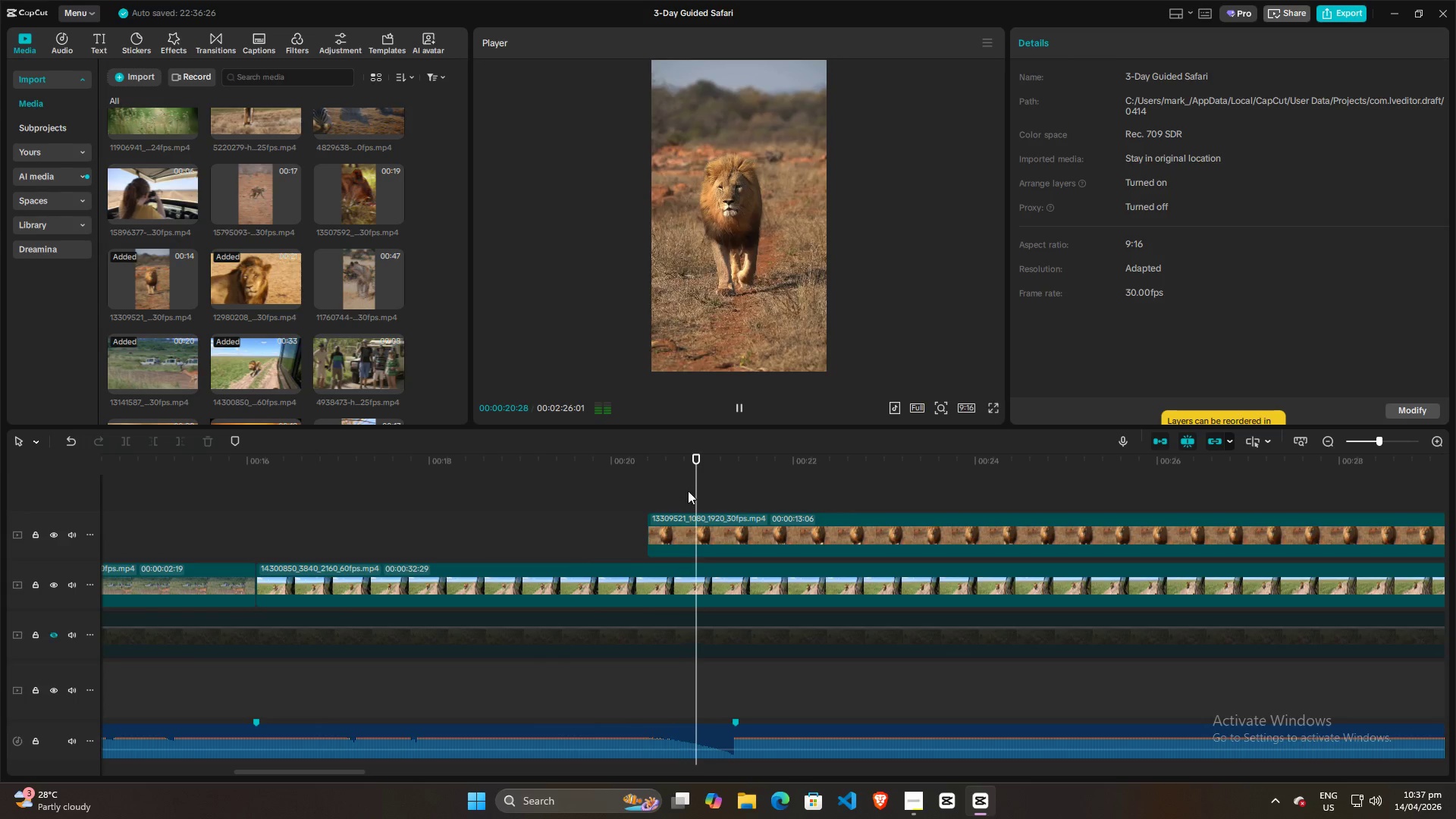 
key(Space)
 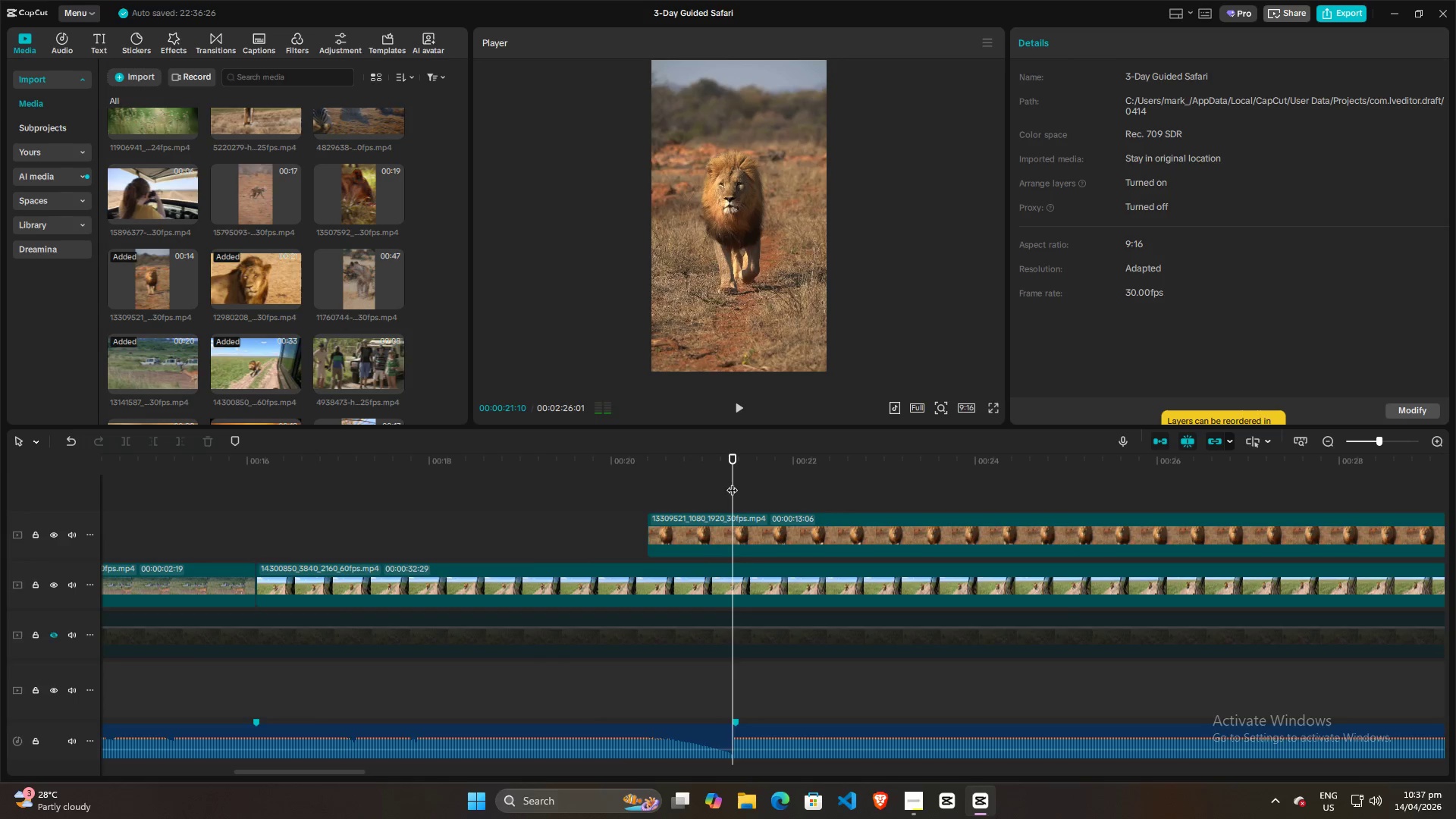 
left_click_drag(start_coordinate=[732, 482], to_coordinate=[650, 482])
 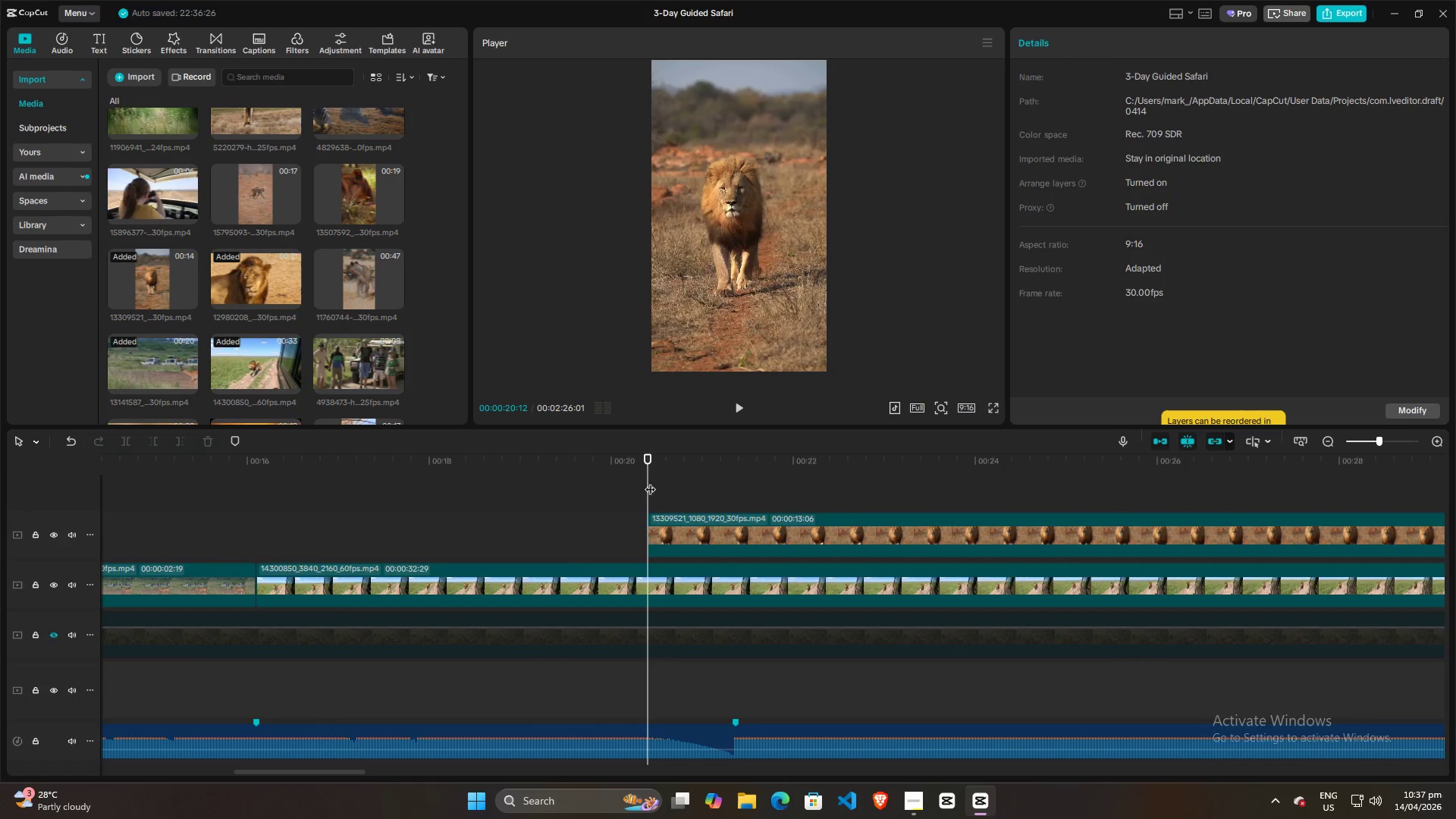 
key(Space)
 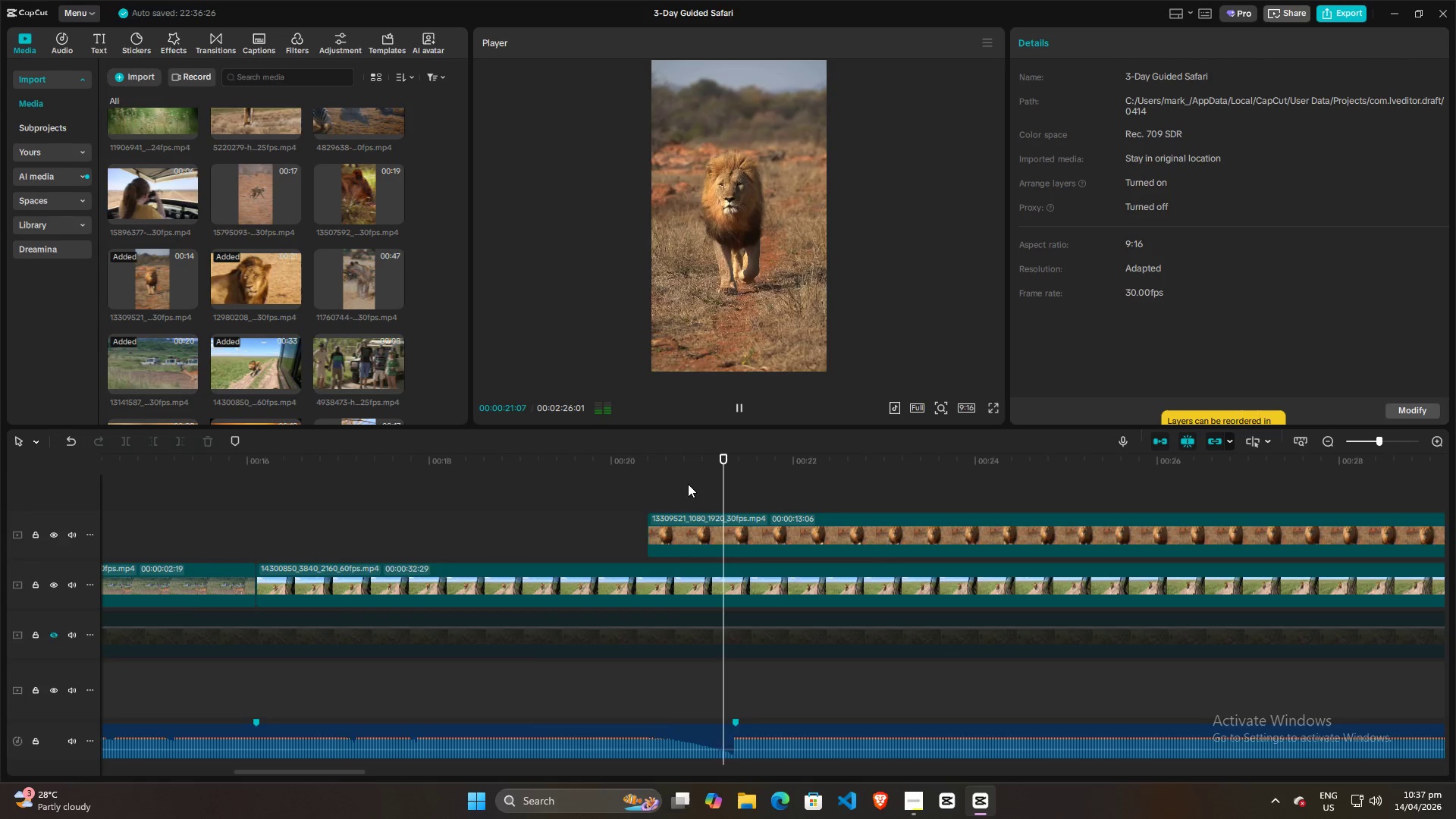 
key(Space)
 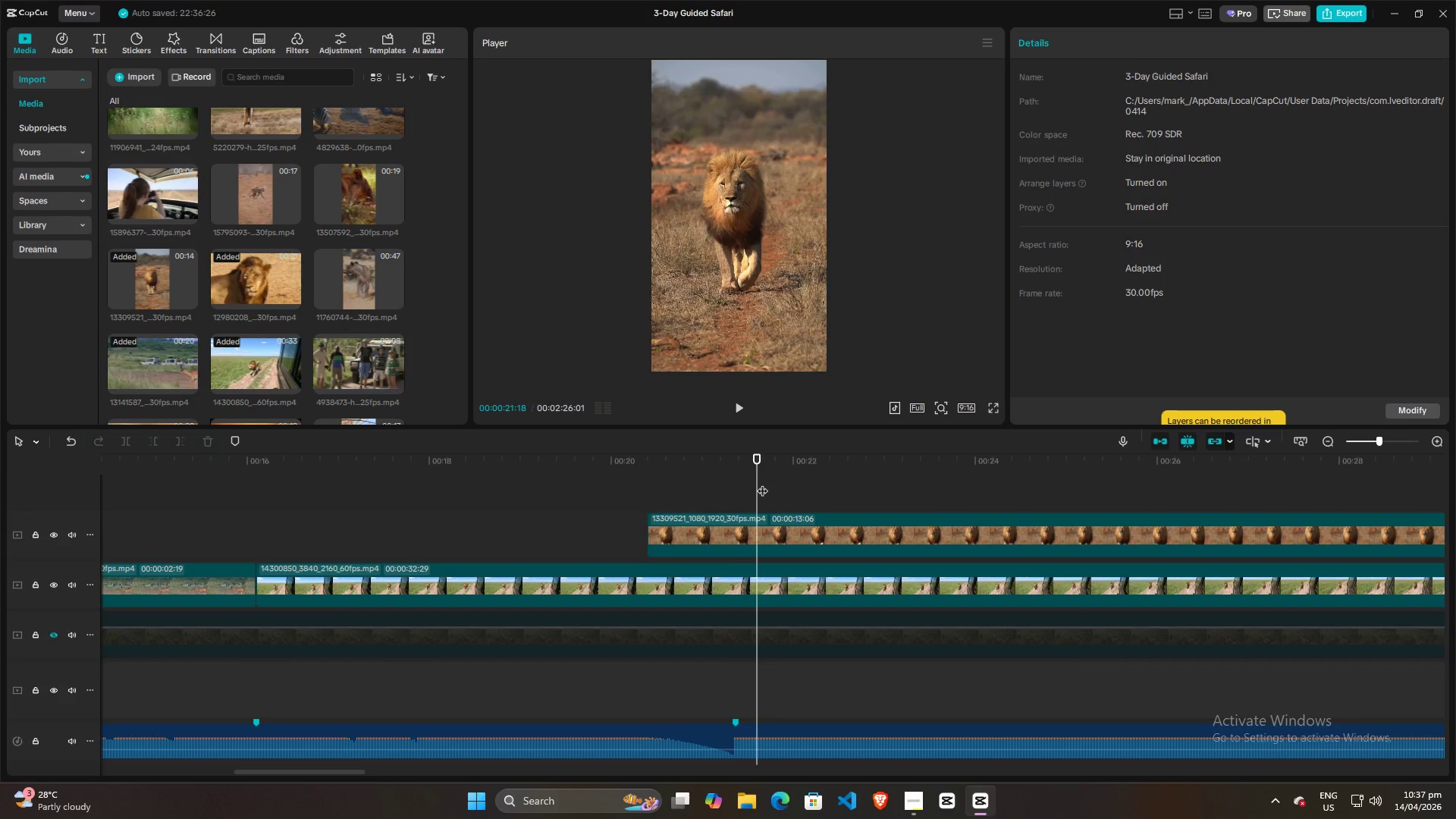 
left_click_drag(start_coordinate=[757, 483], to_coordinate=[625, 483])
 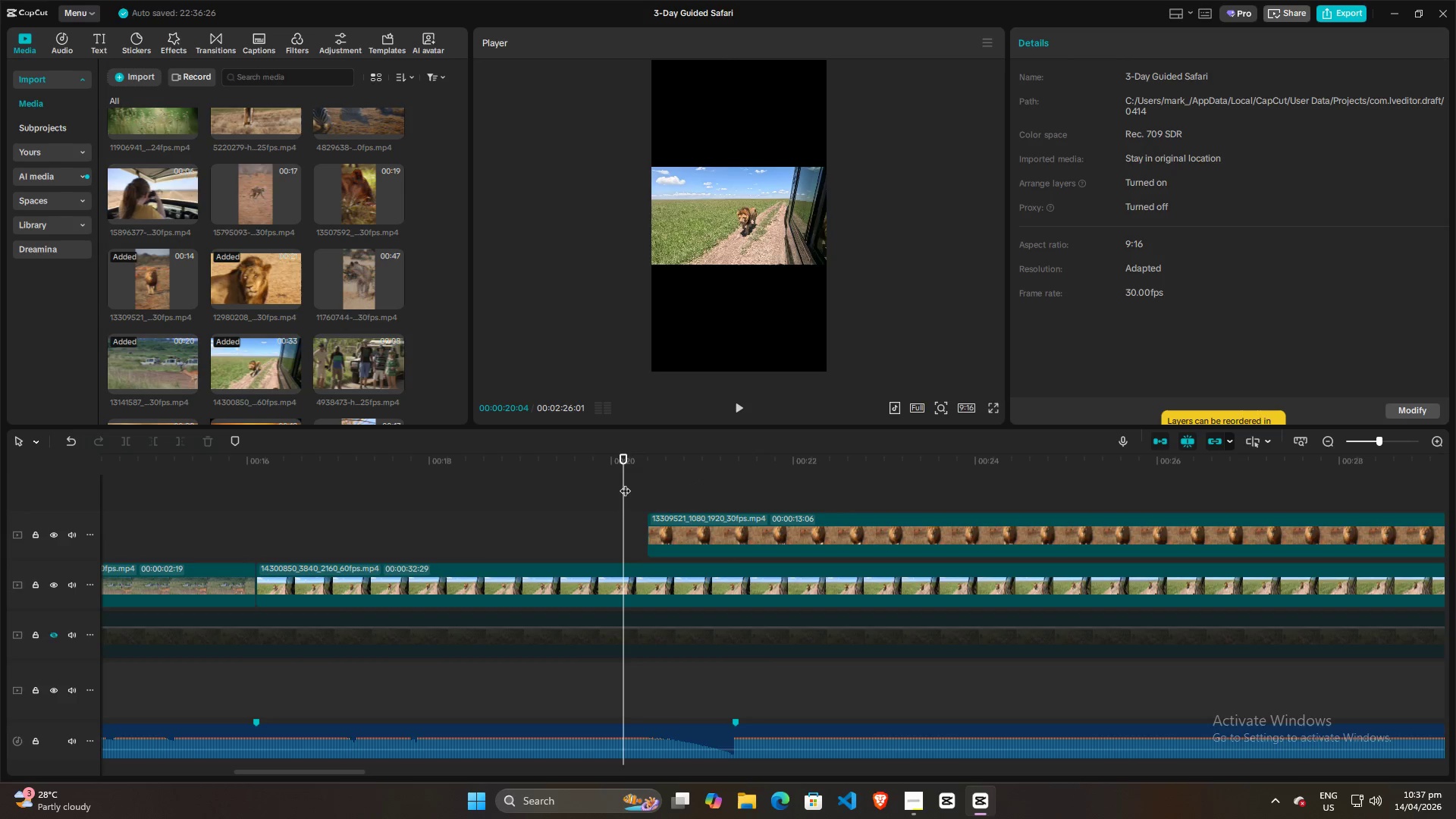 
key(Space)
 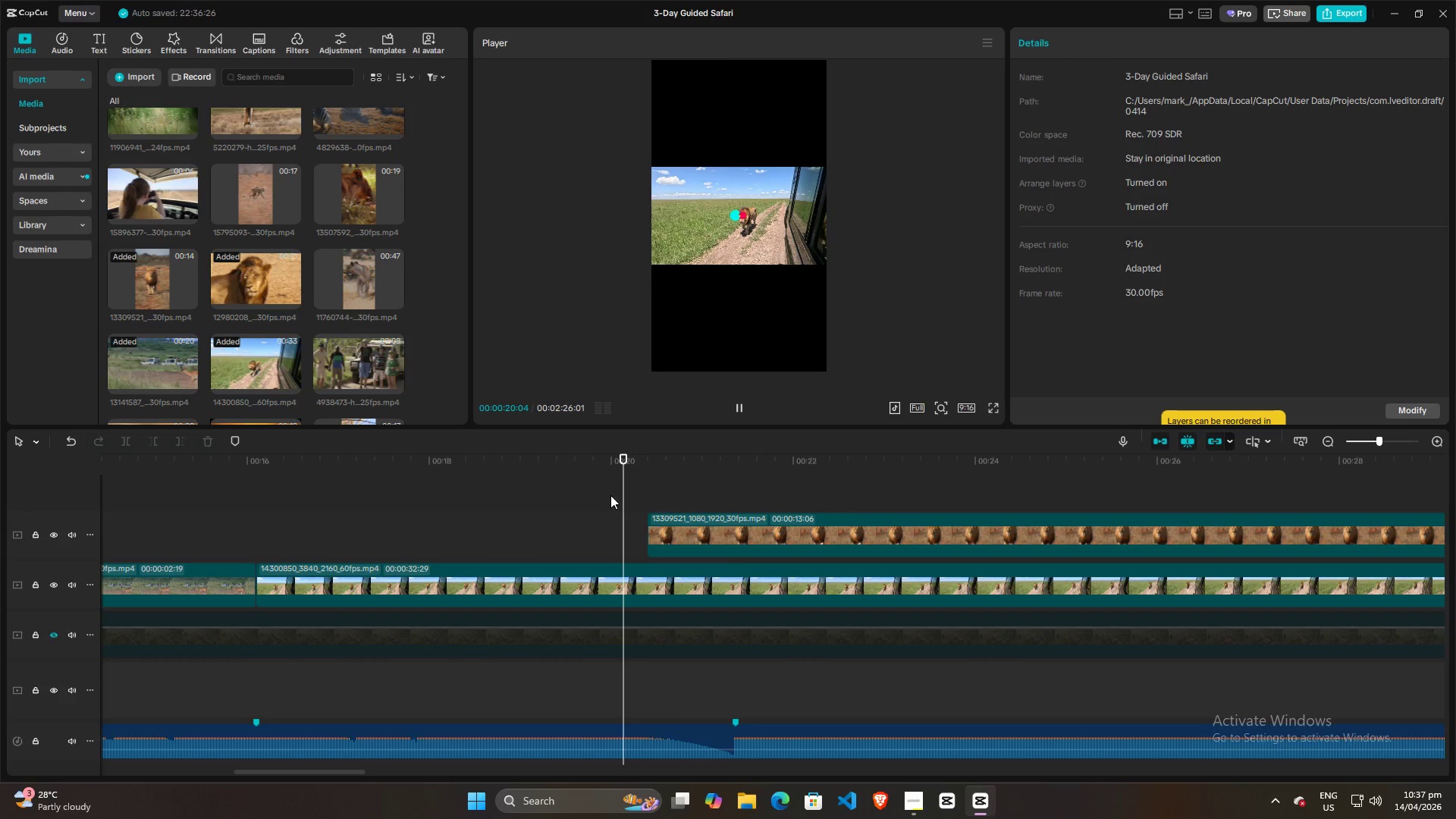 
left_click([581, 503])
 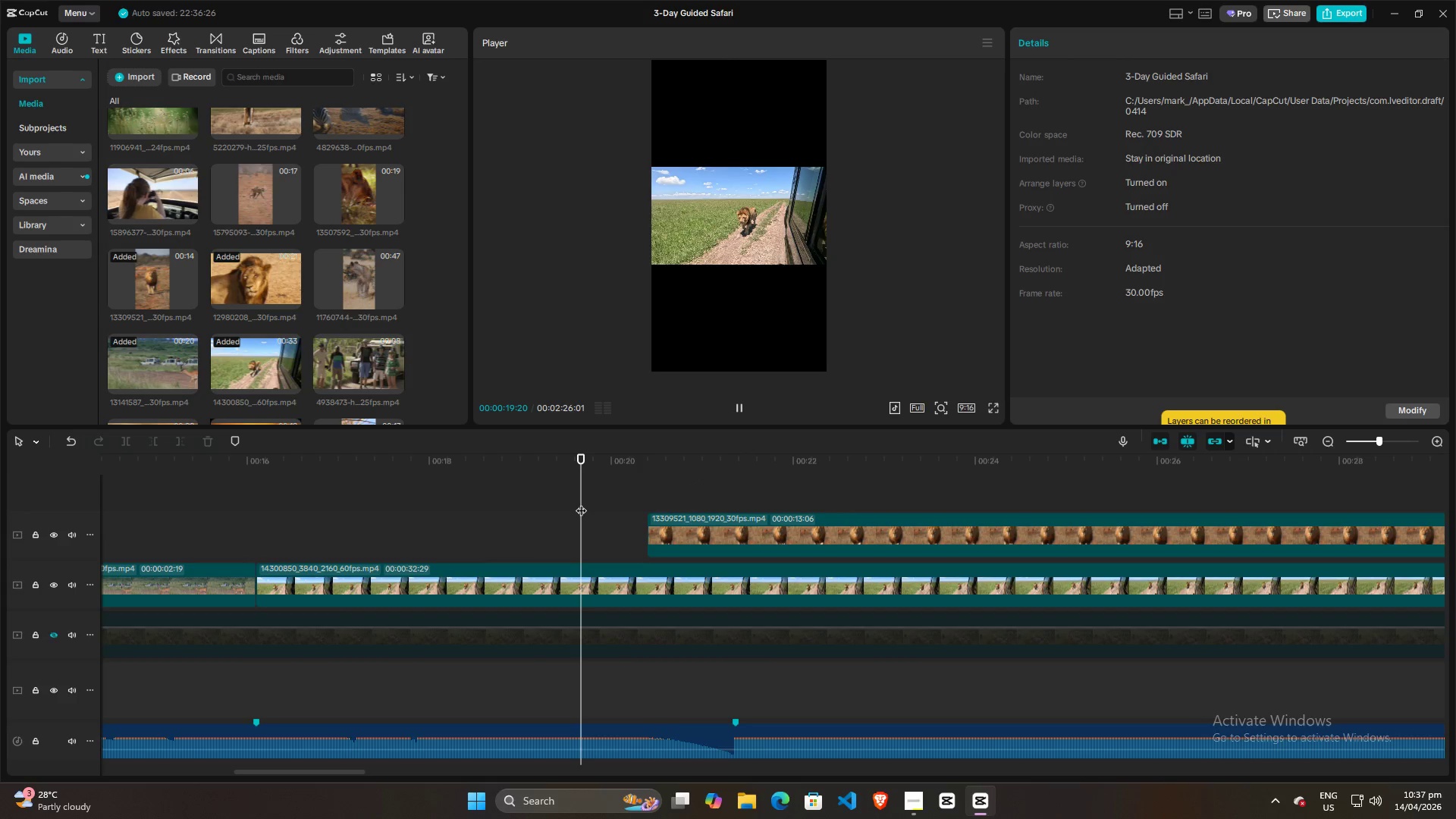 
key(Space)
 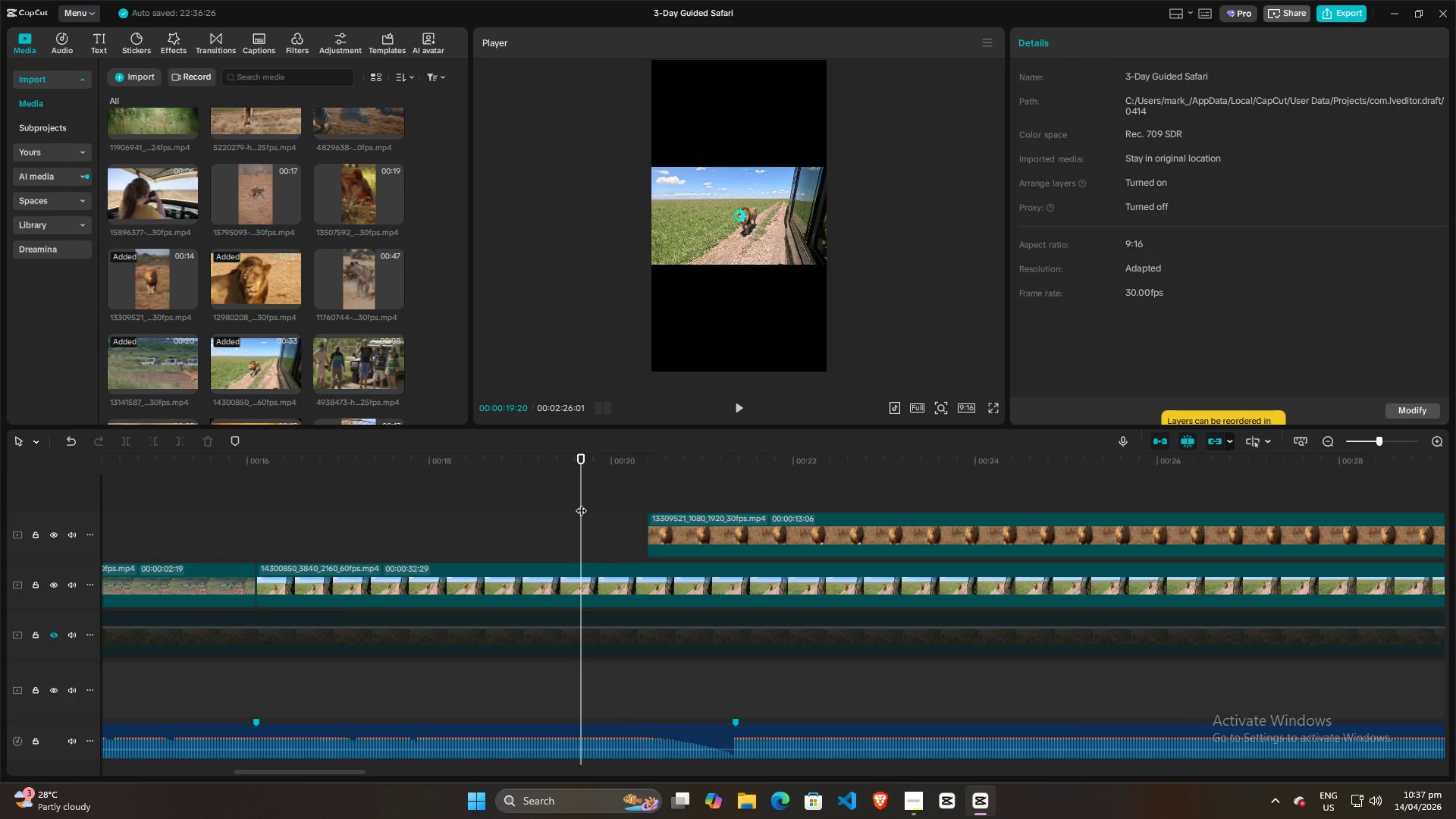 
key(Space)
 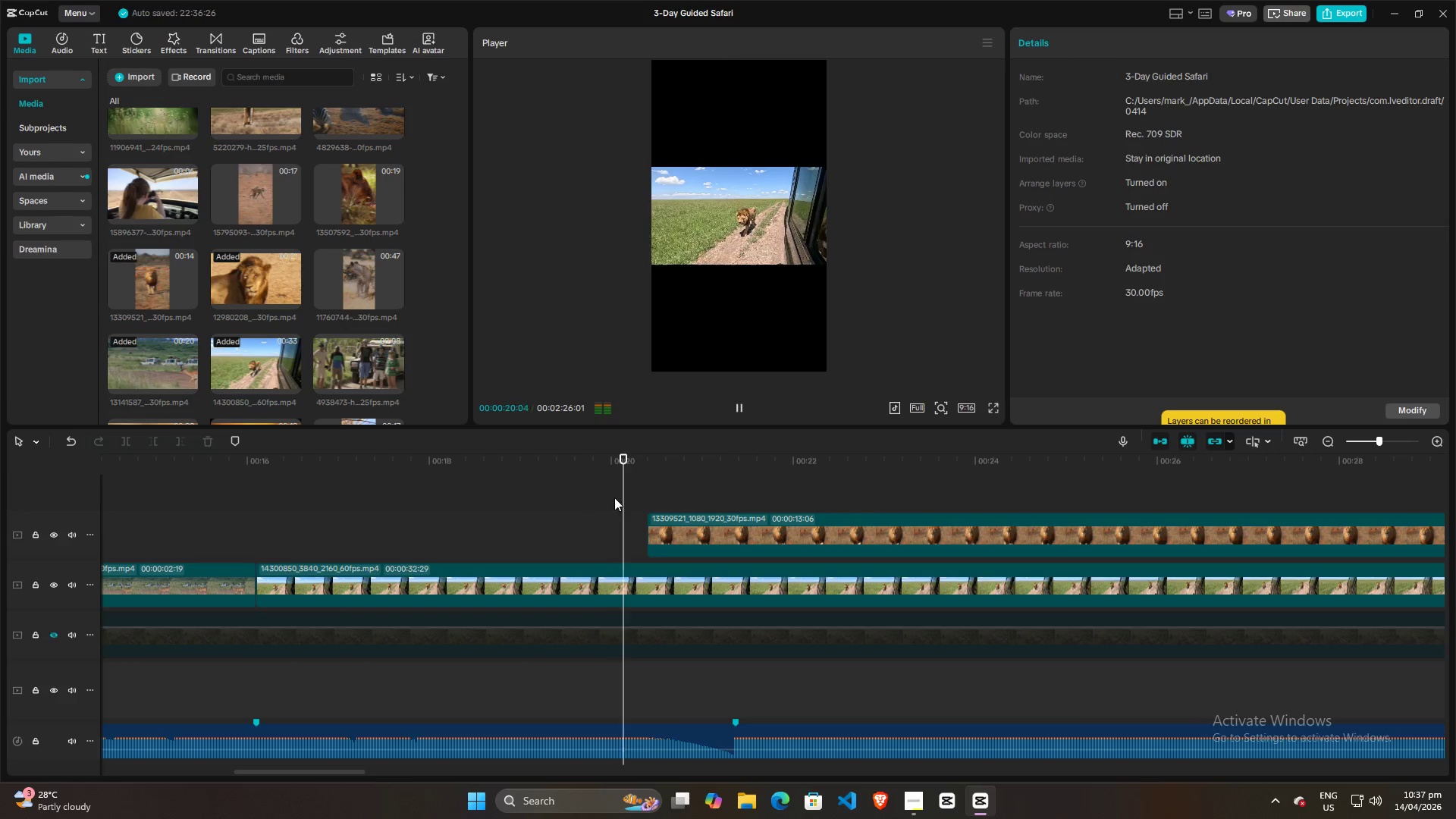 
key(Space)
 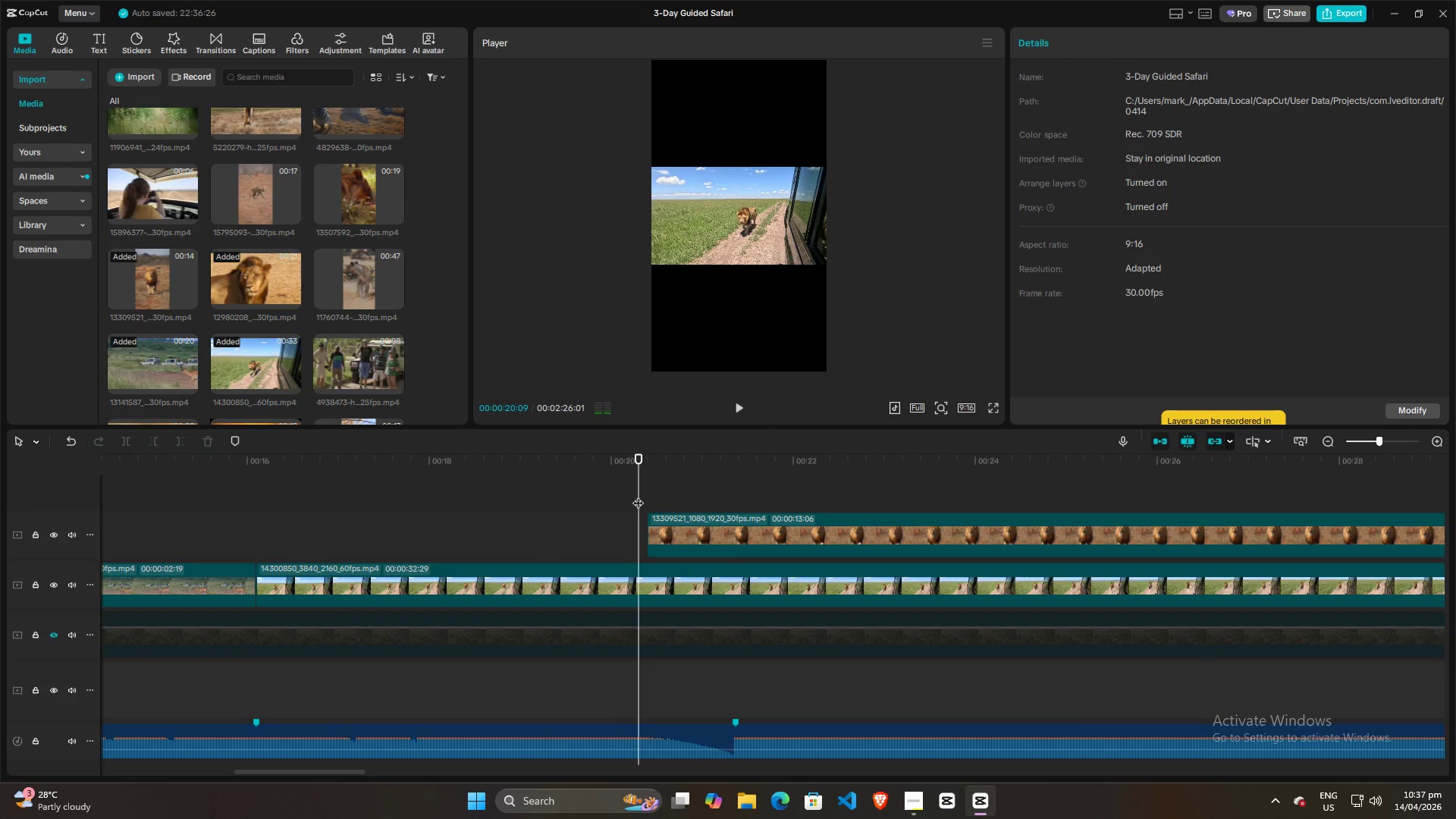 
left_click_drag(start_coordinate=[638, 495], to_coordinate=[595, 494])
 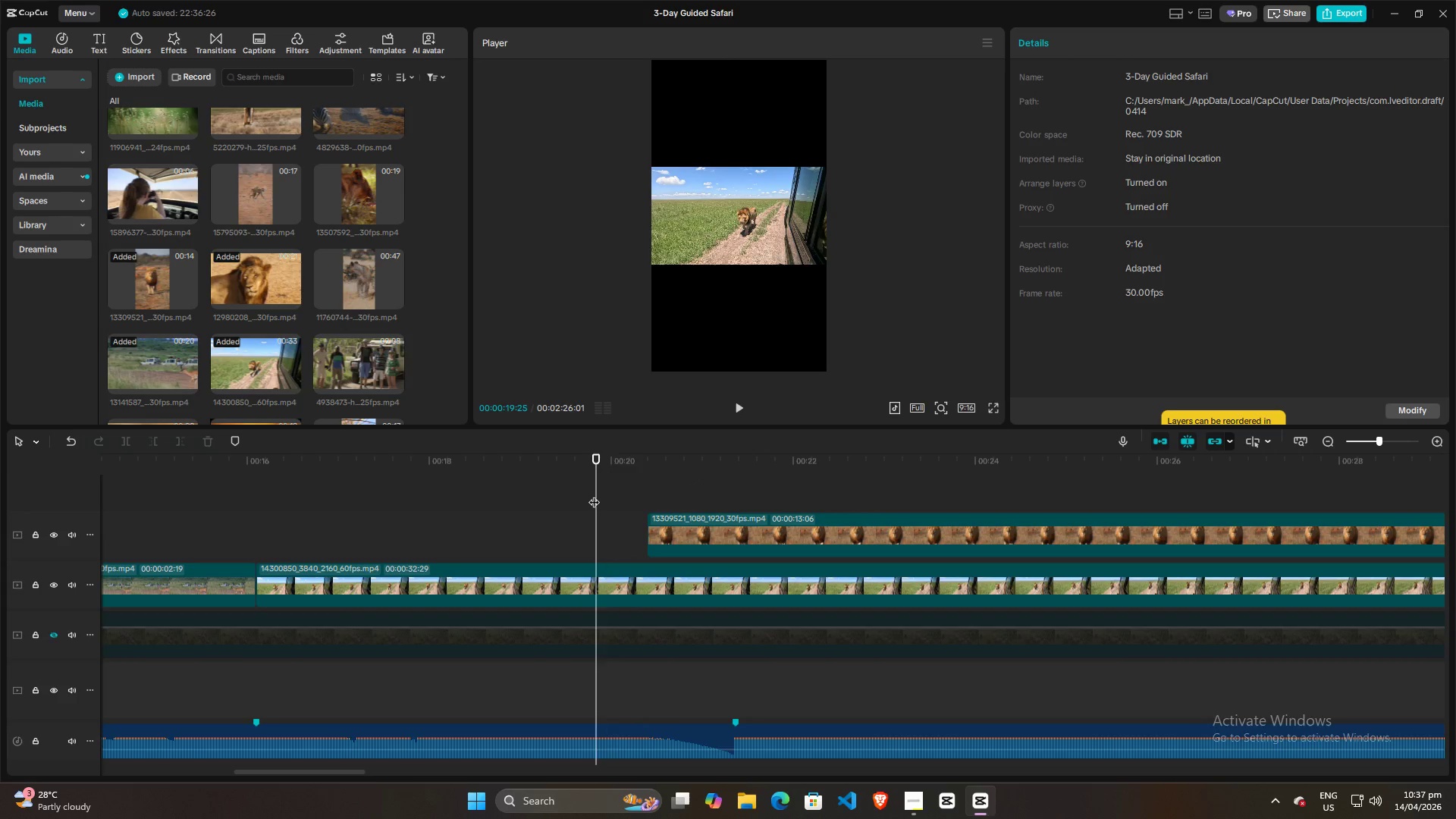 
key(Space)
 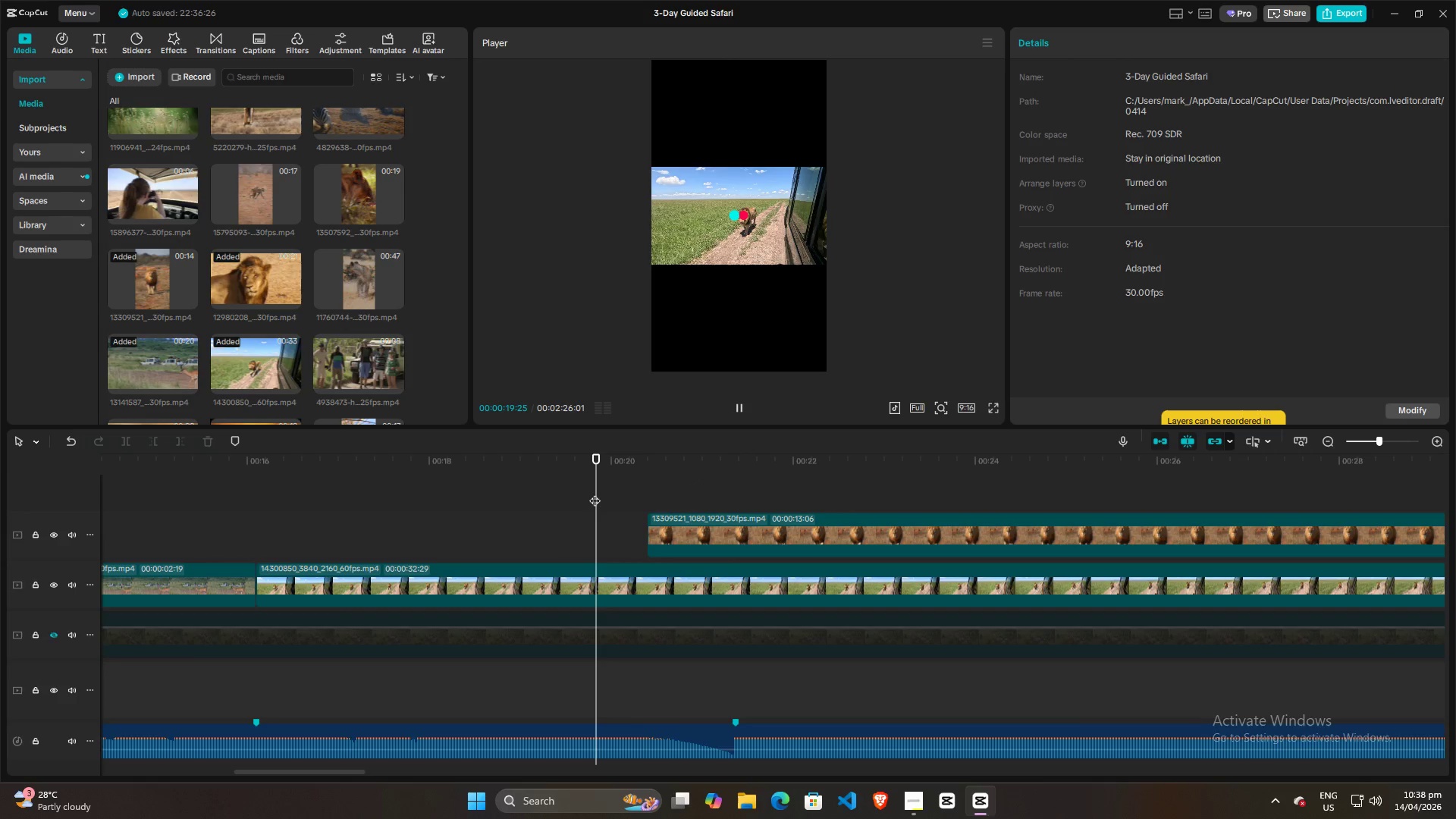 
left_click([387, 495])
 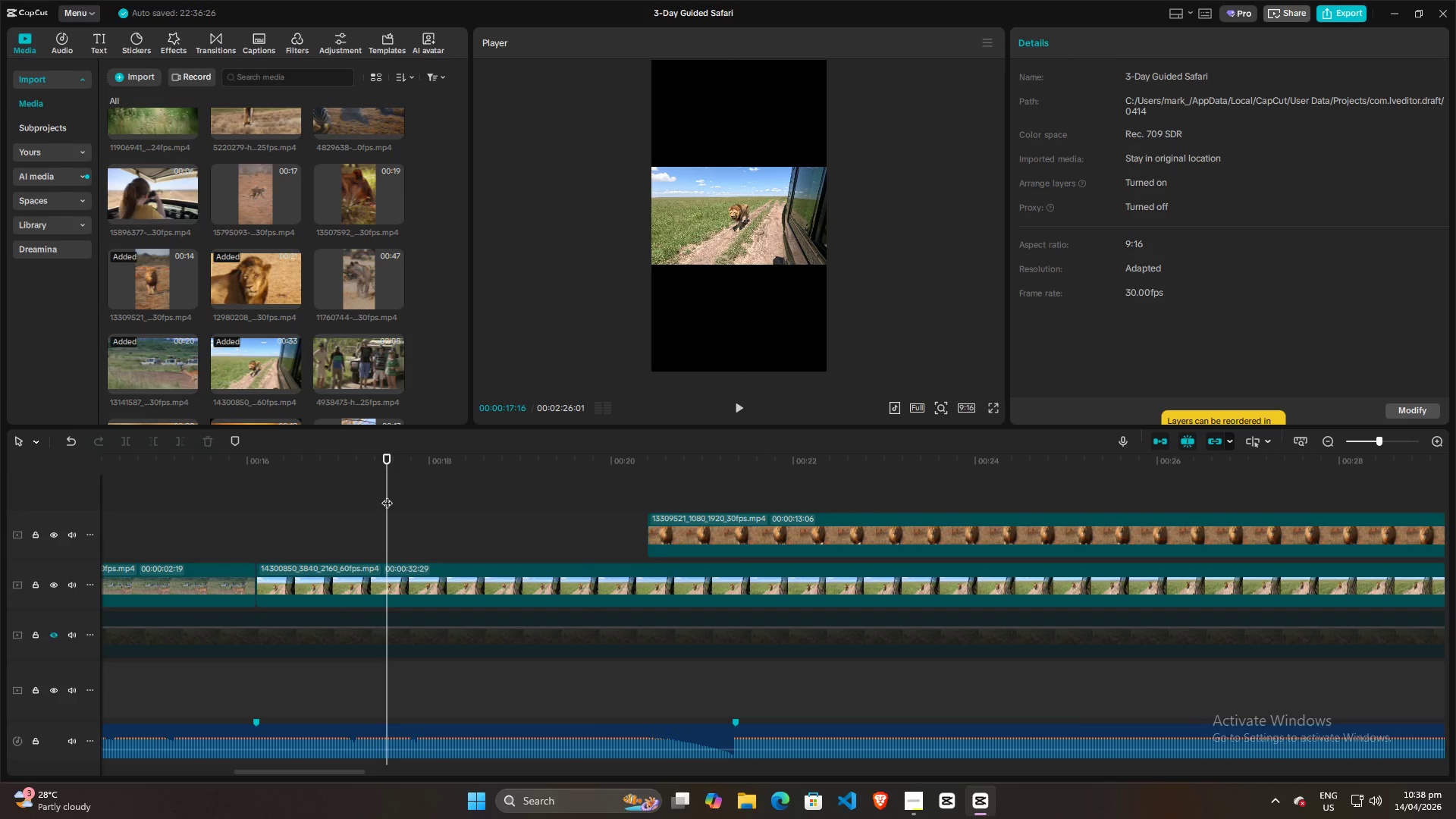 
key(Space)
 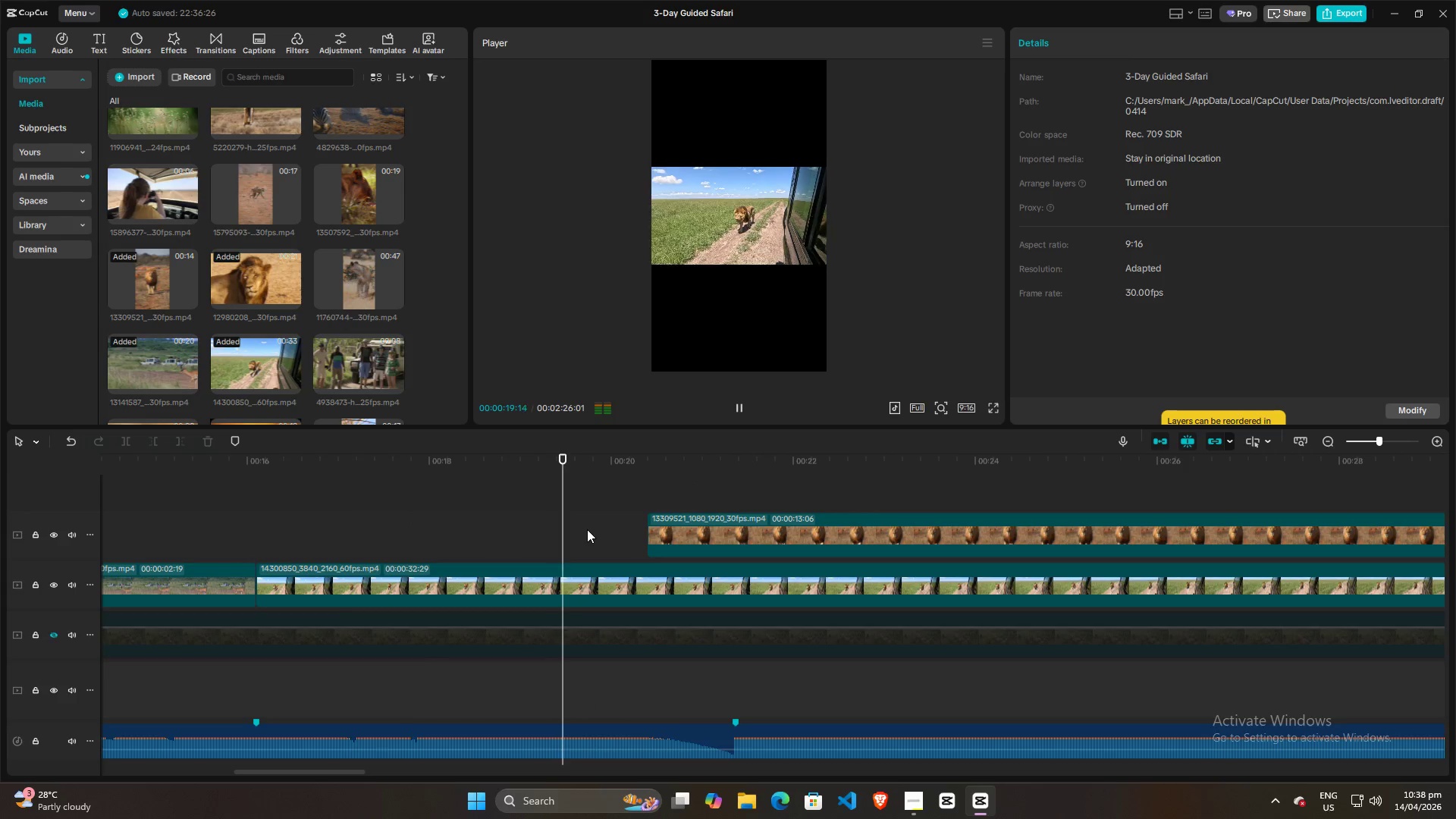 
key(Space)
 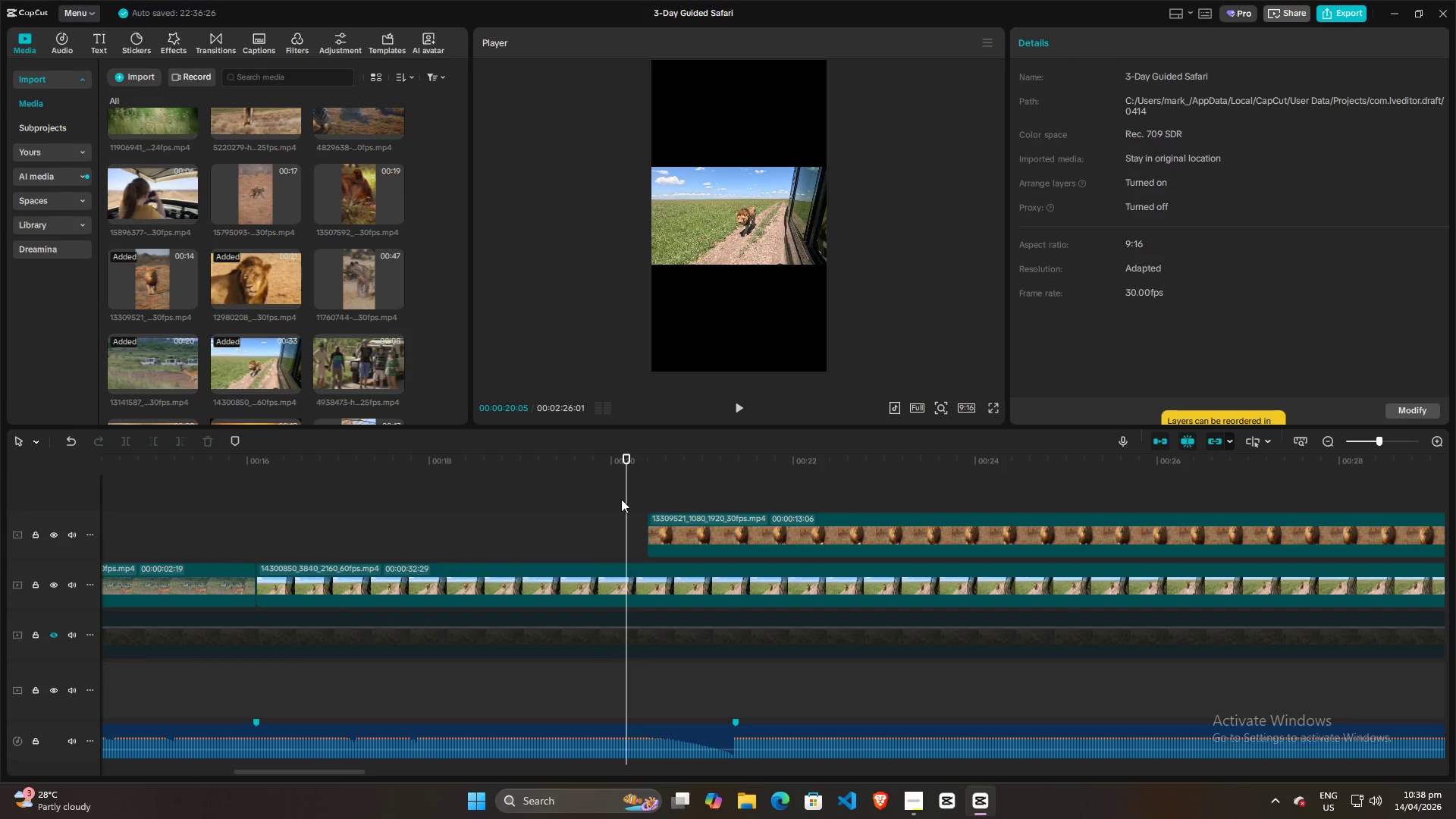 
key(Space)
 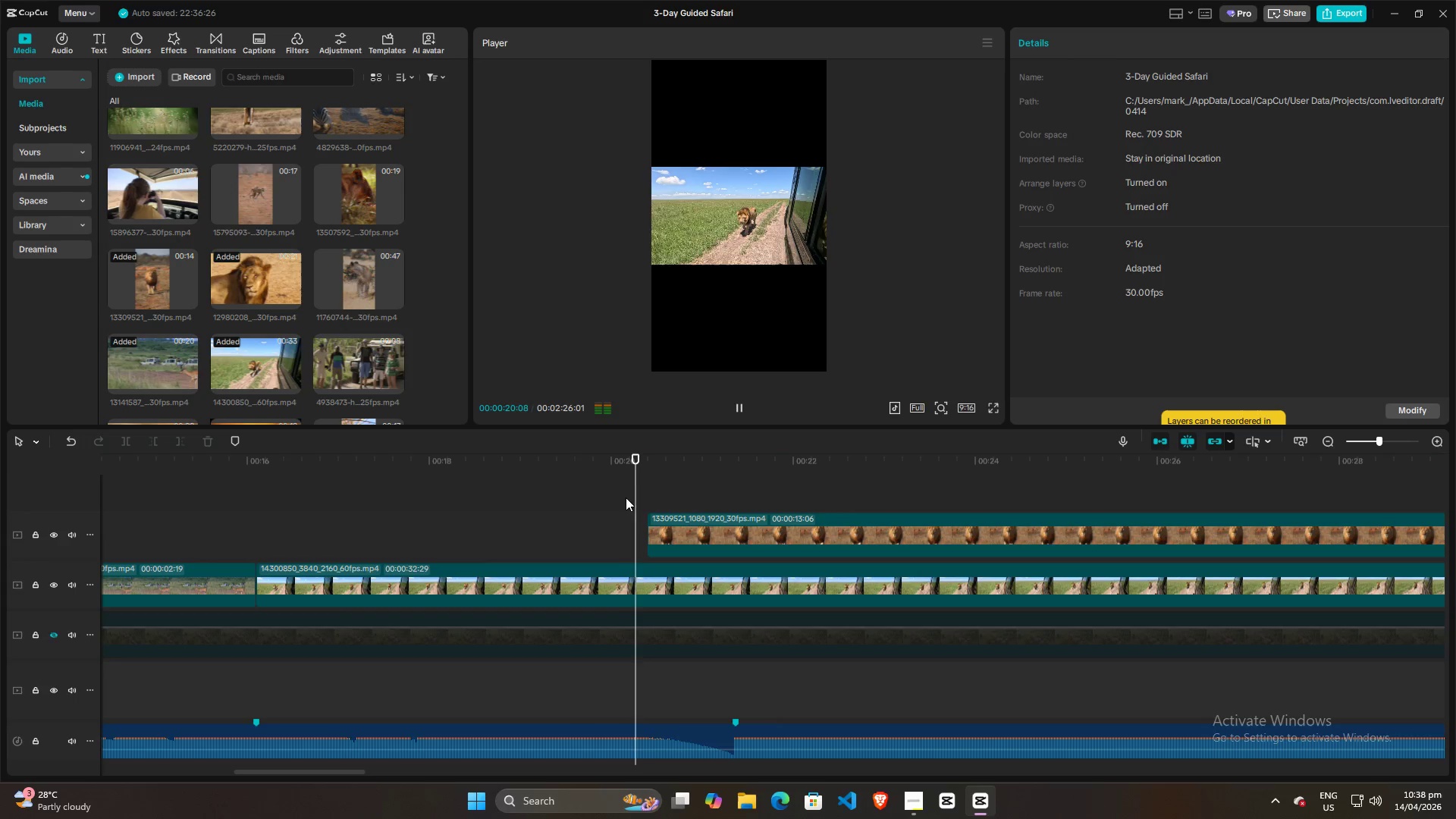 
key(Space)
 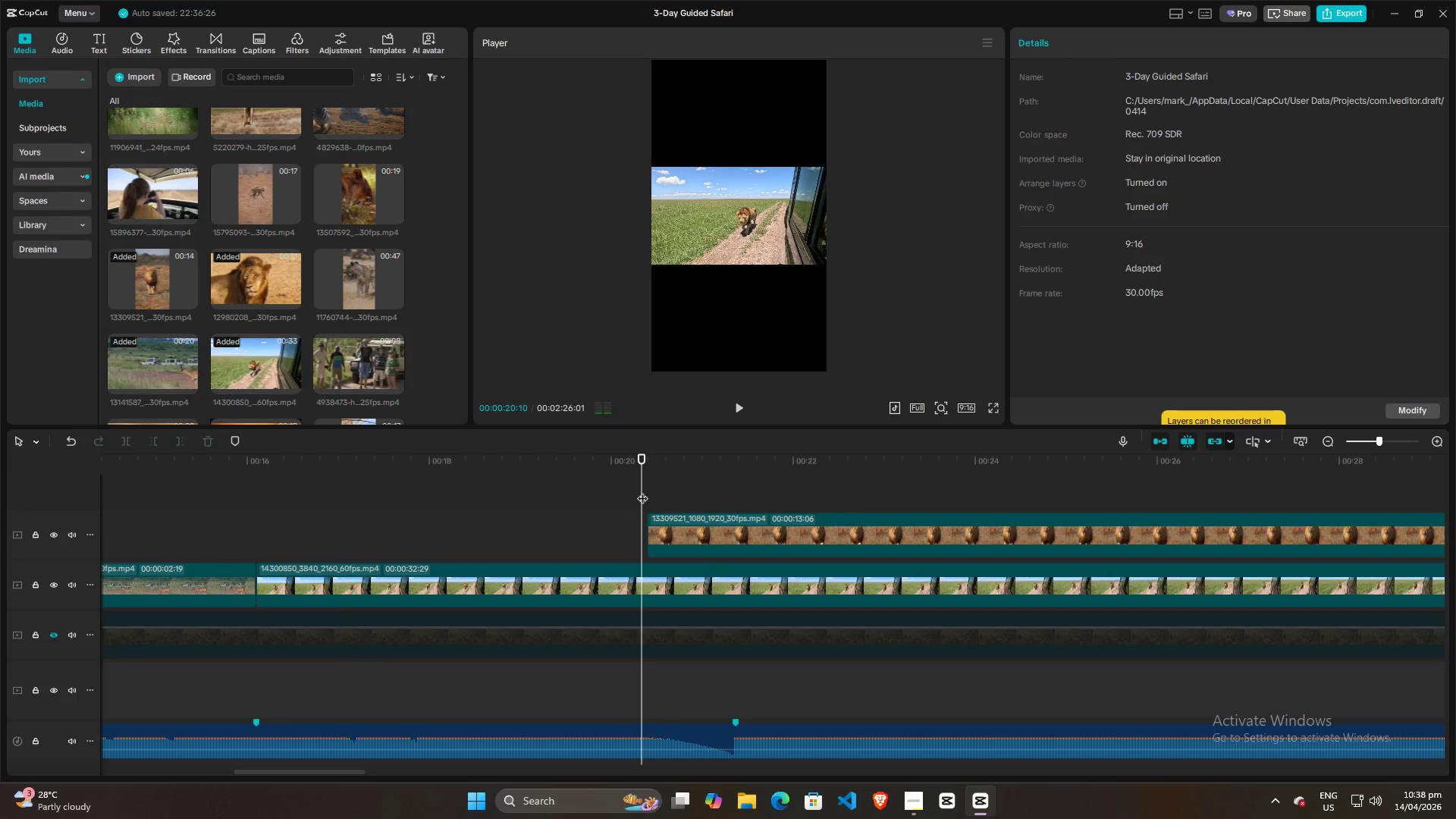 
left_click_drag(start_coordinate=[642, 491], to_coordinate=[618, 491])
 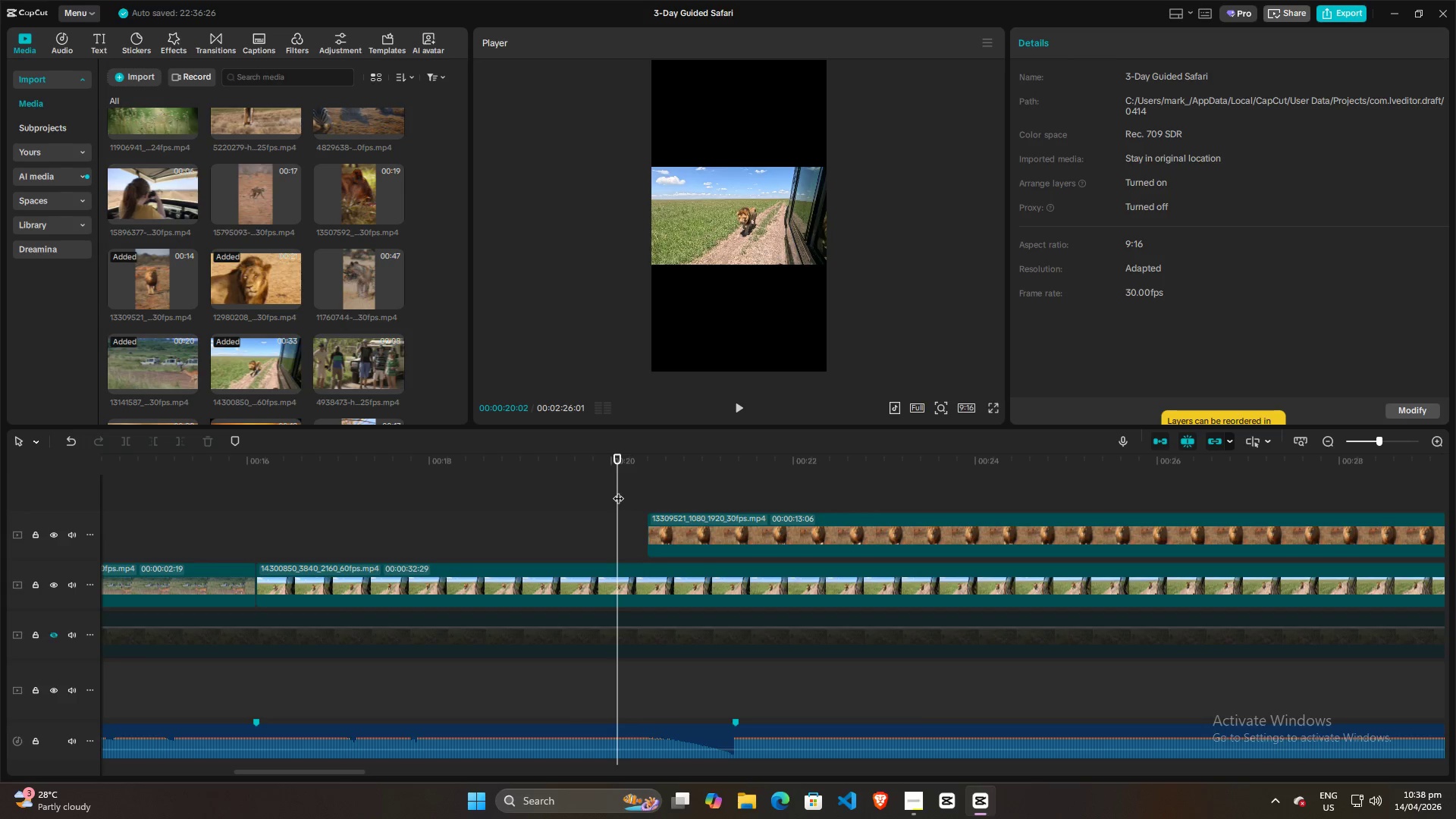 
key(Space)
 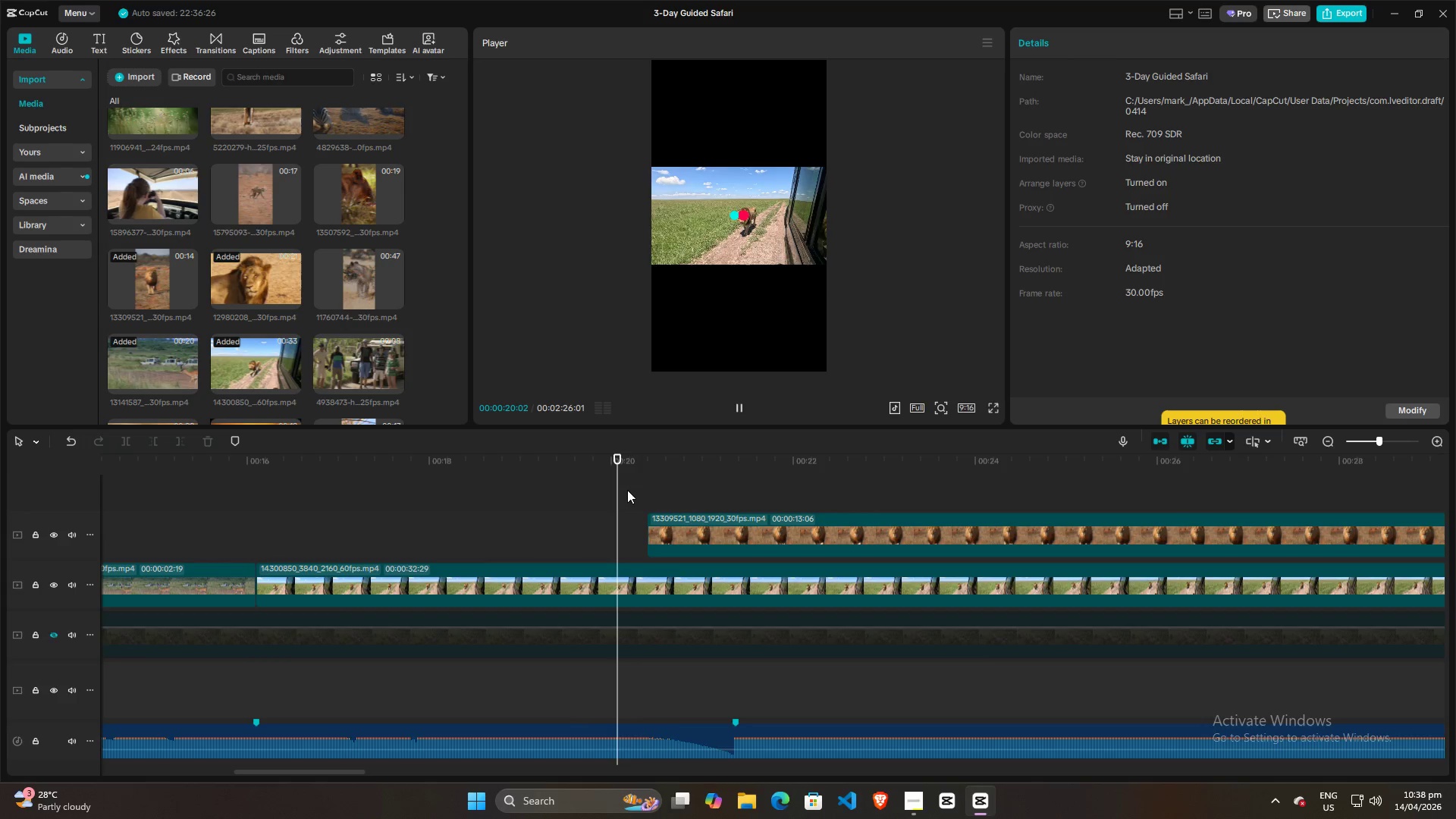 
key(Space)
 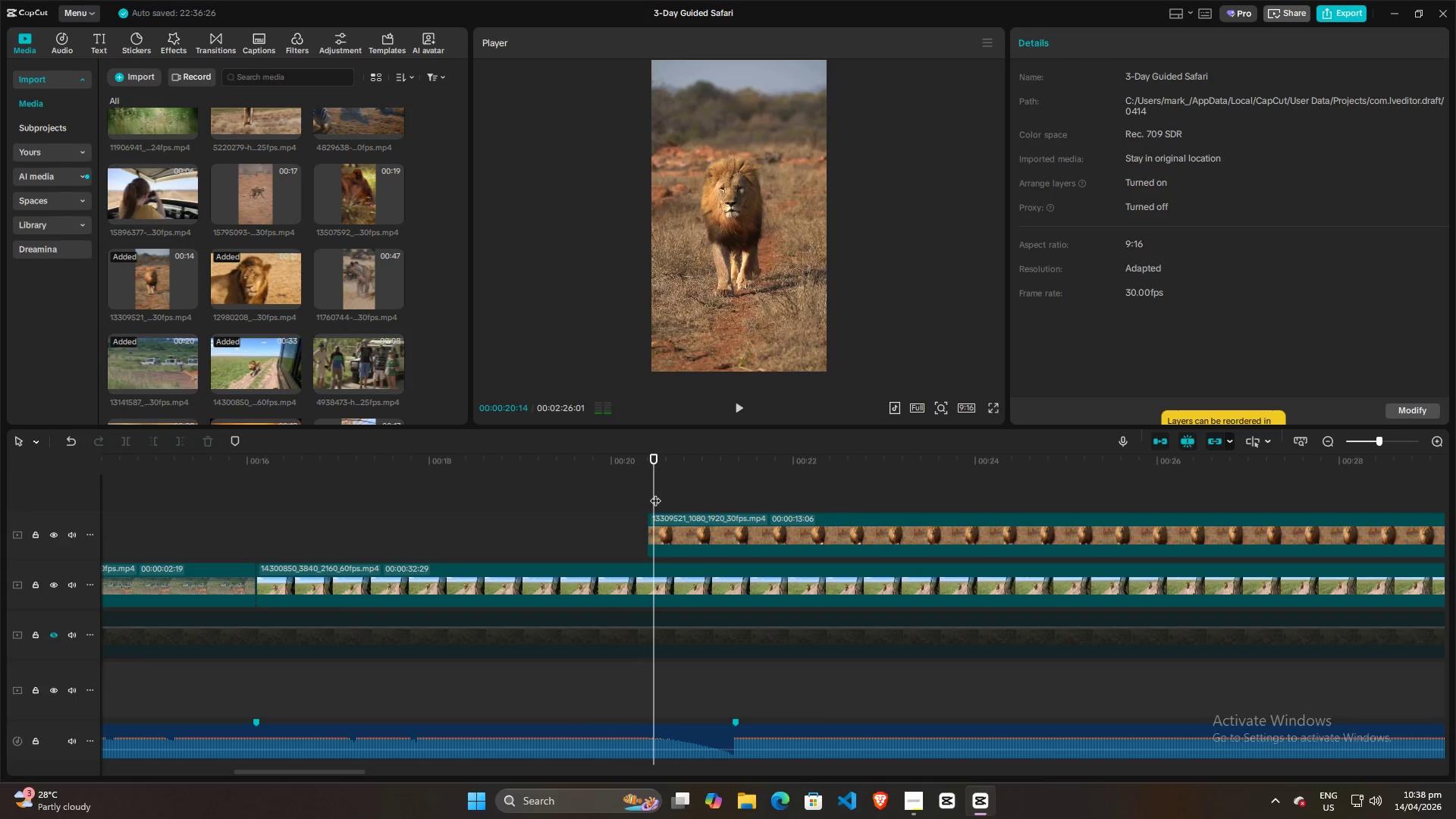 
left_click_drag(start_coordinate=[655, 493], to_coordinate=[583, 494])
 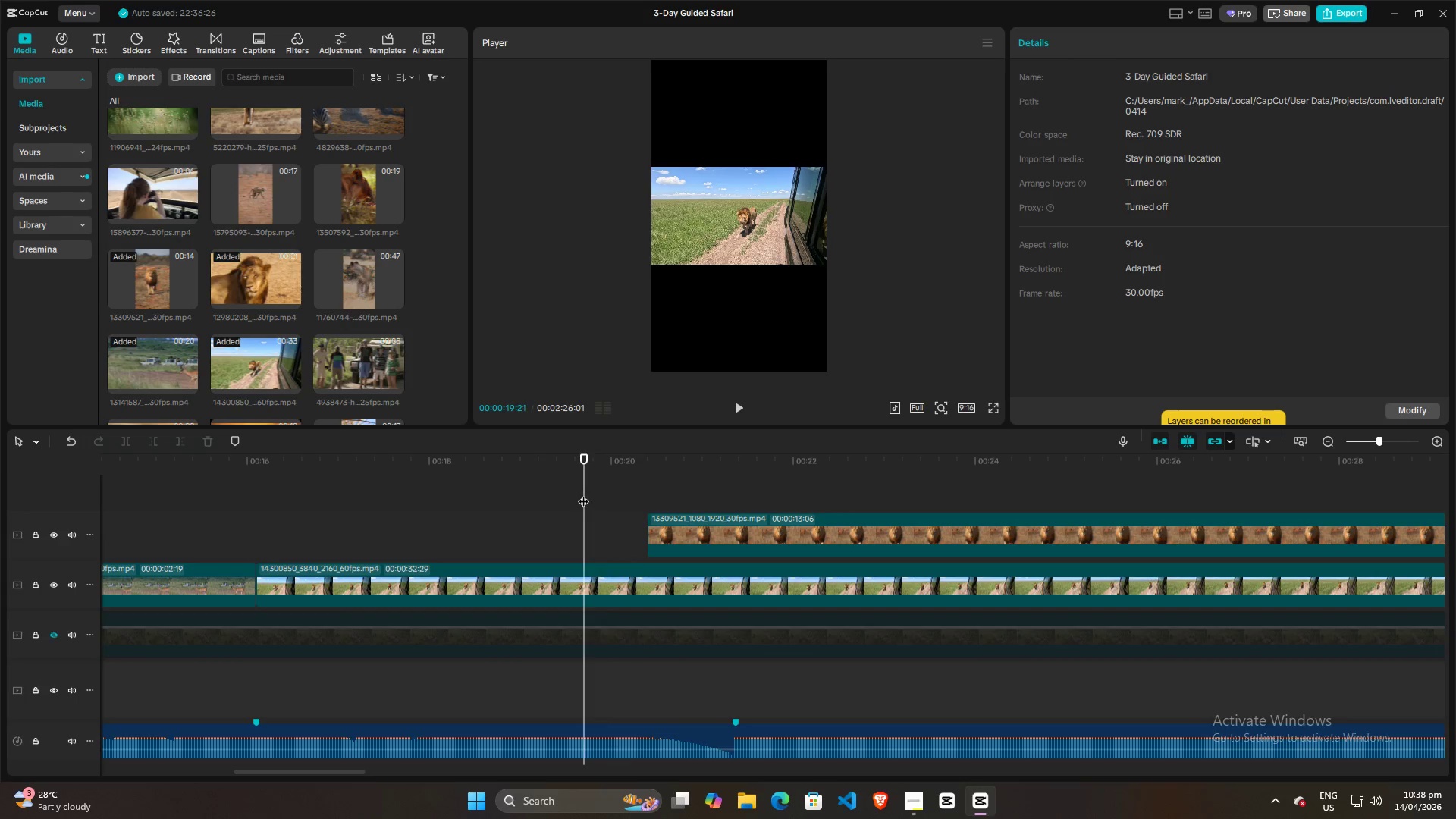 
key(Space)
 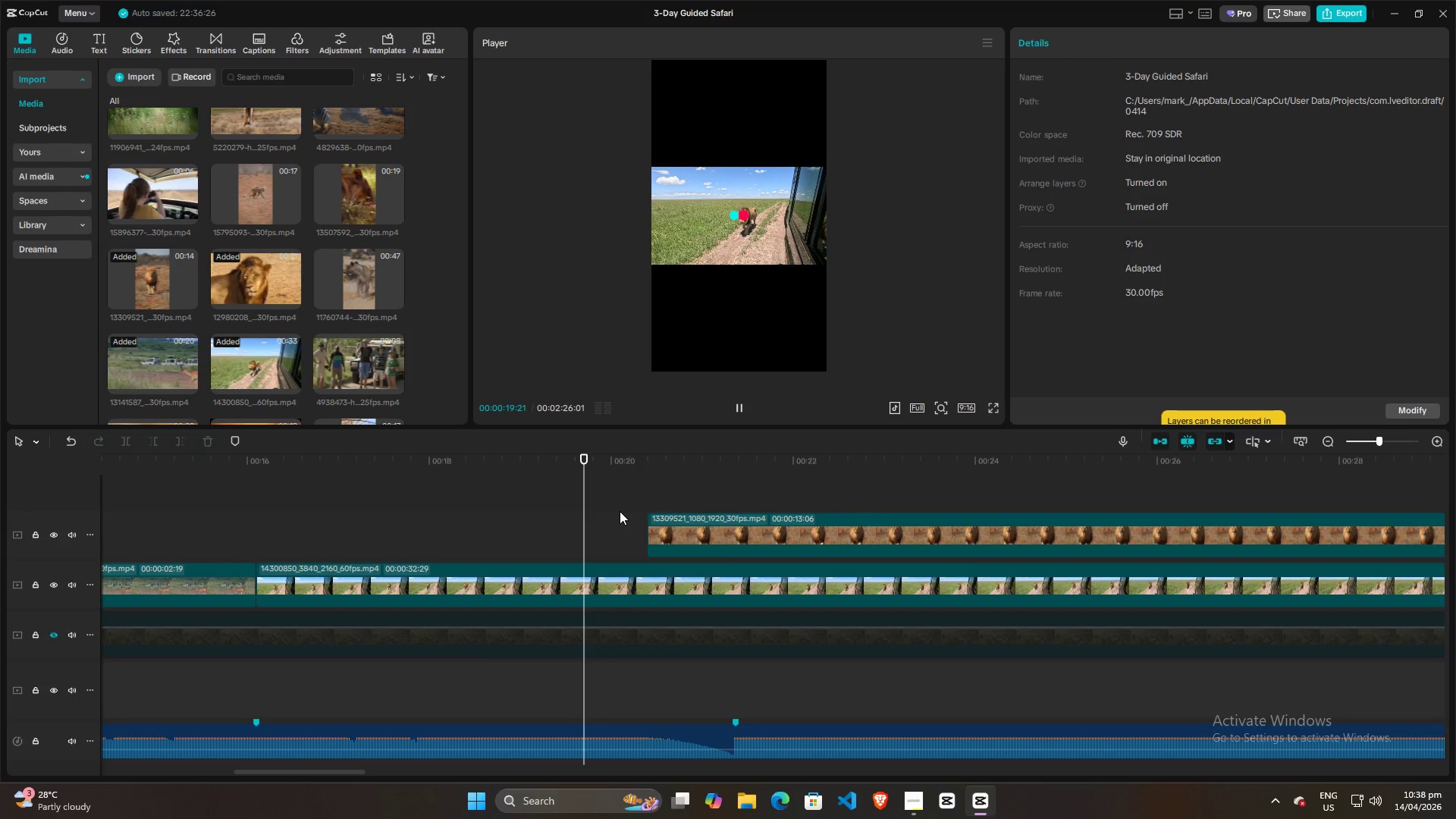 
key(Space)
 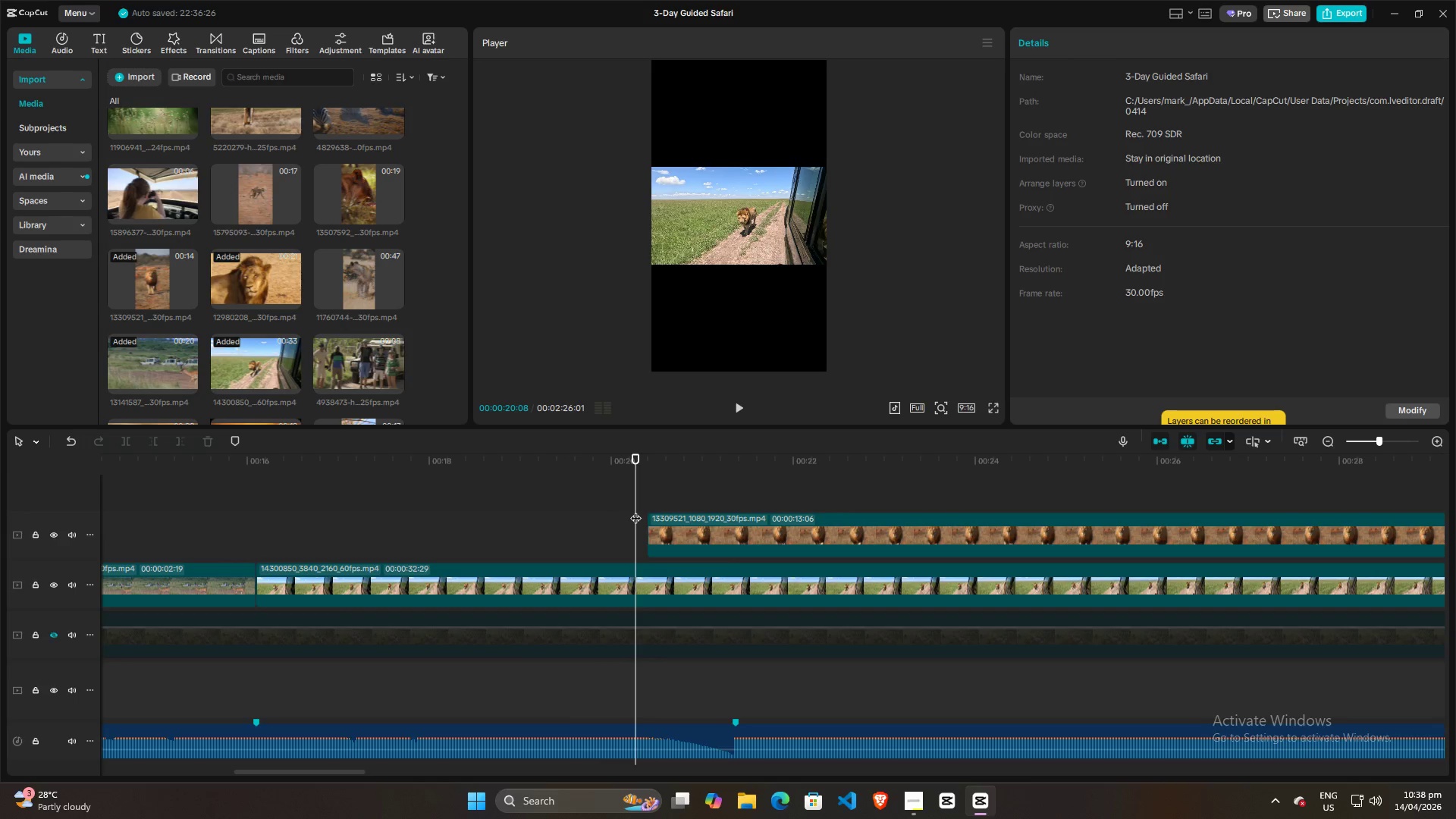 
key(Space)
 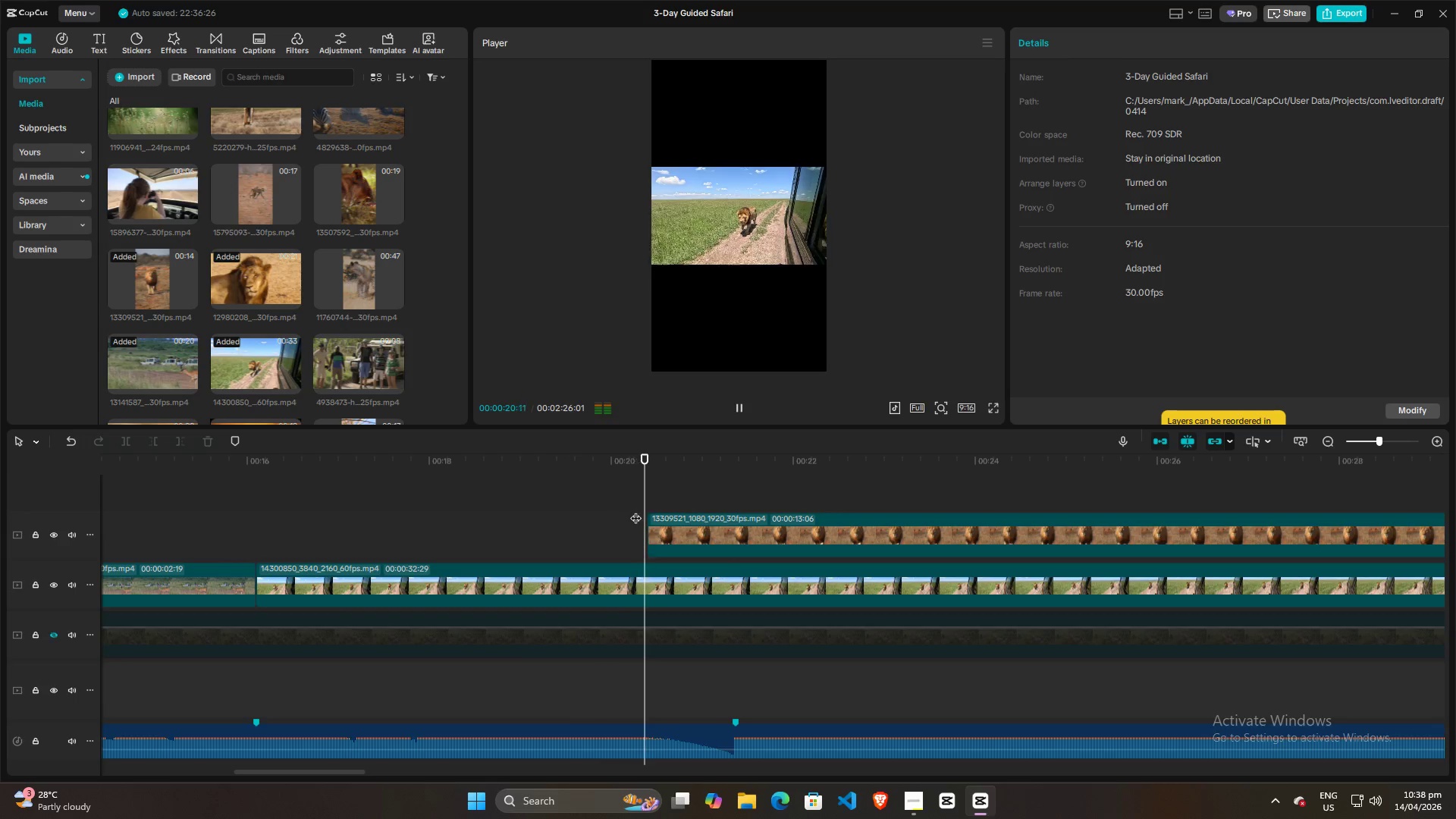 
key(Space)
 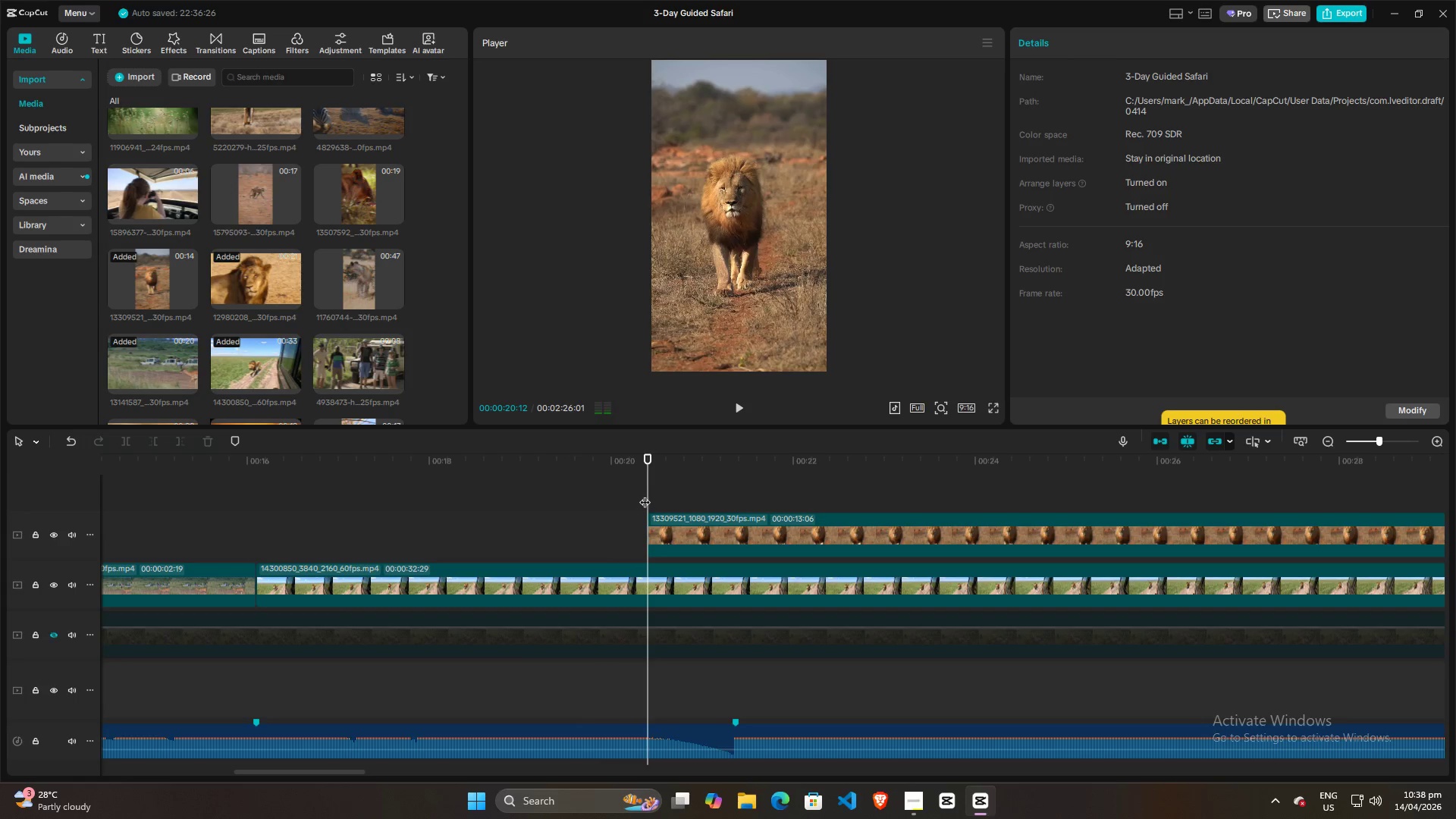 
left_click_drag(start_coordinate=[645, 494], to_coordinate=[637, 493])
 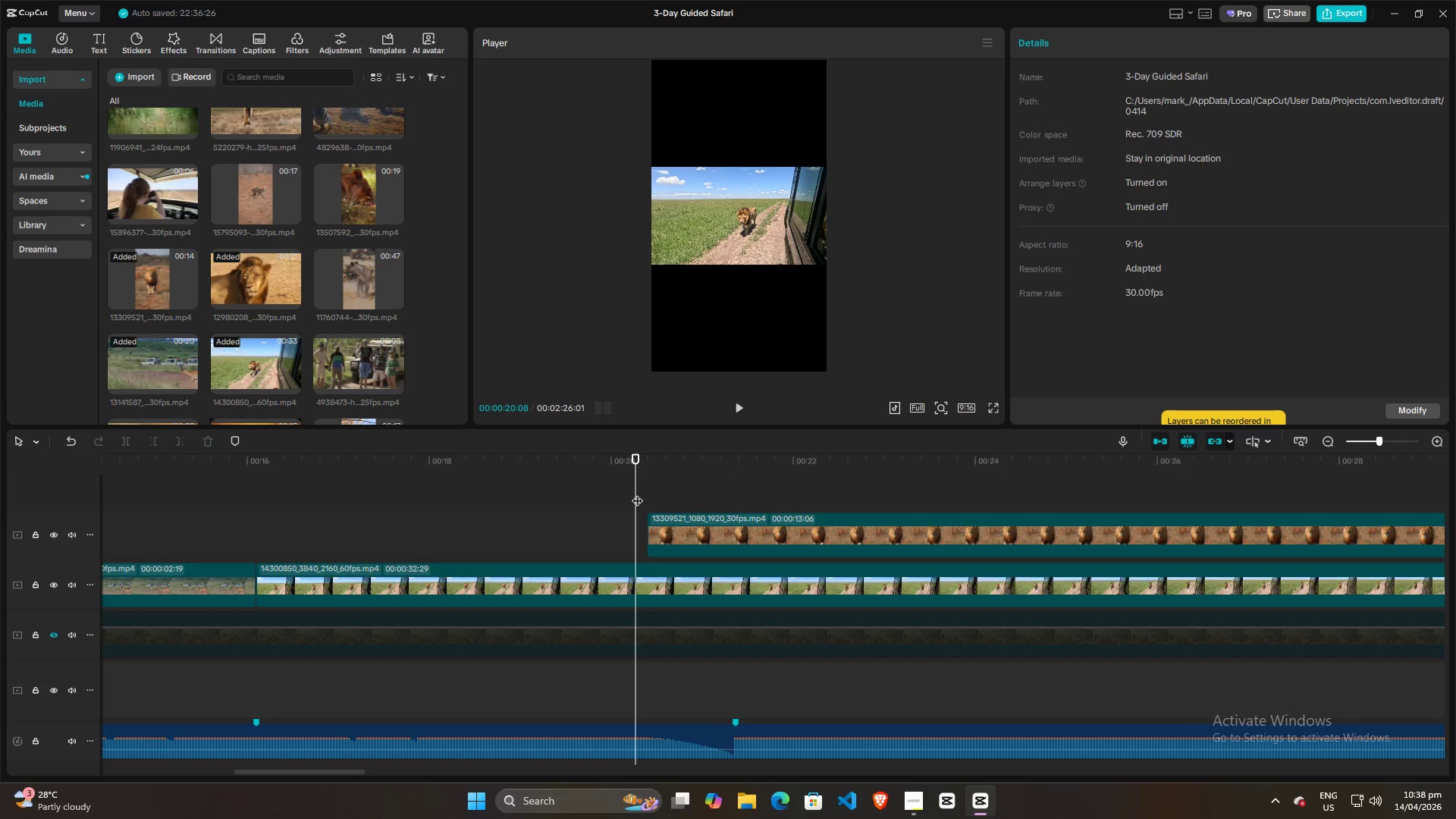 
key(Space)
 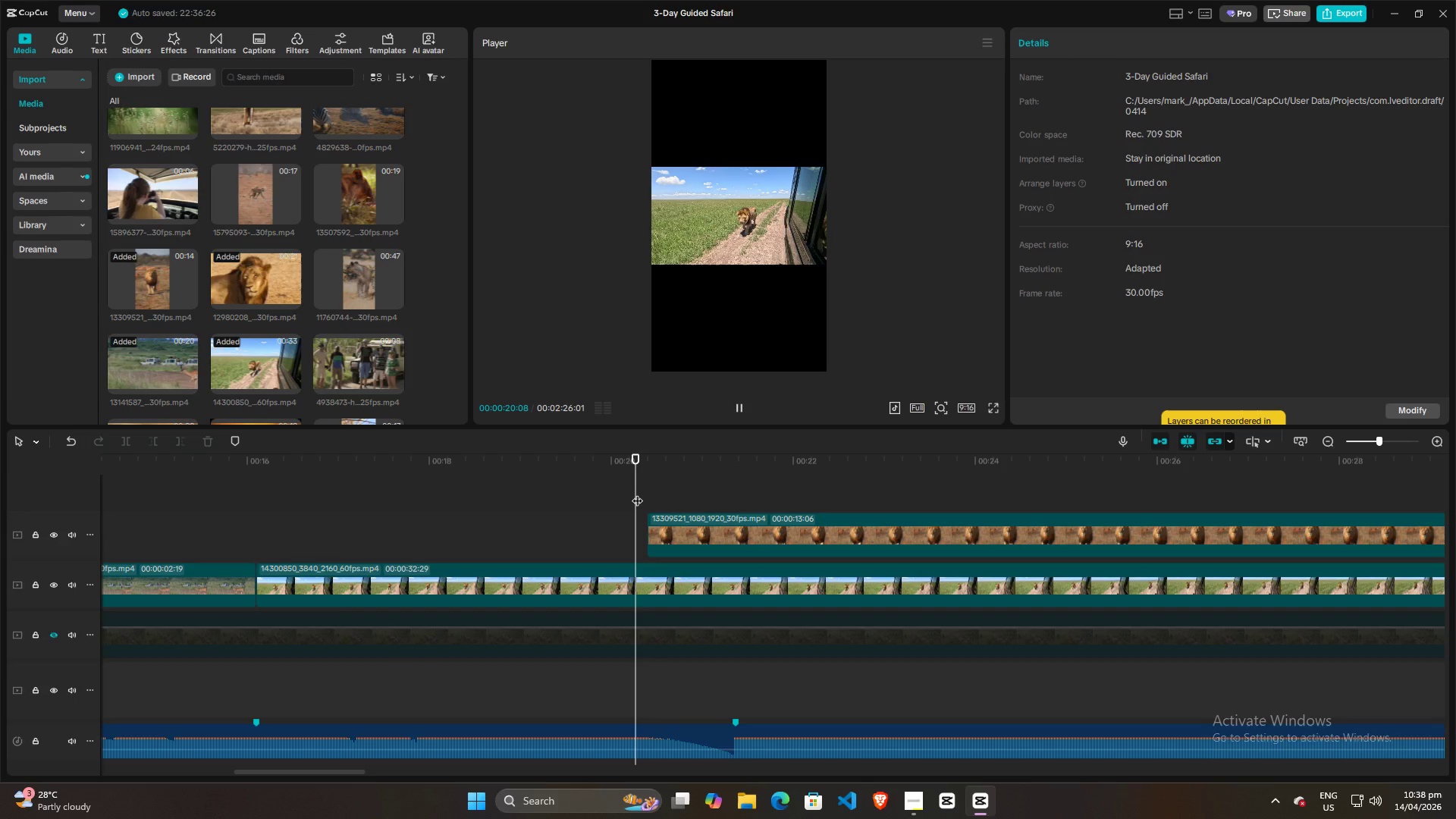 
key(Space)
 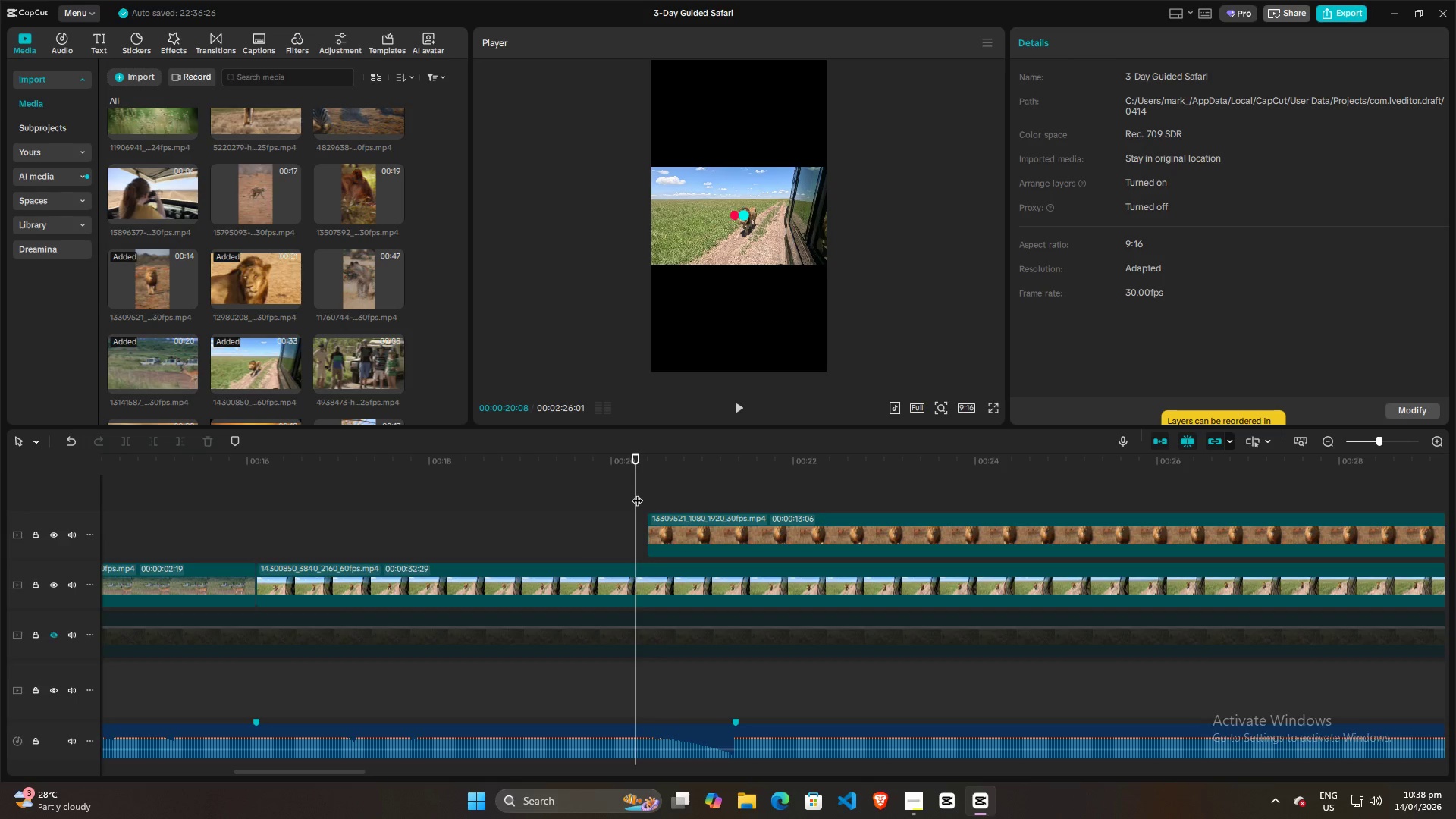 
key(Space)
 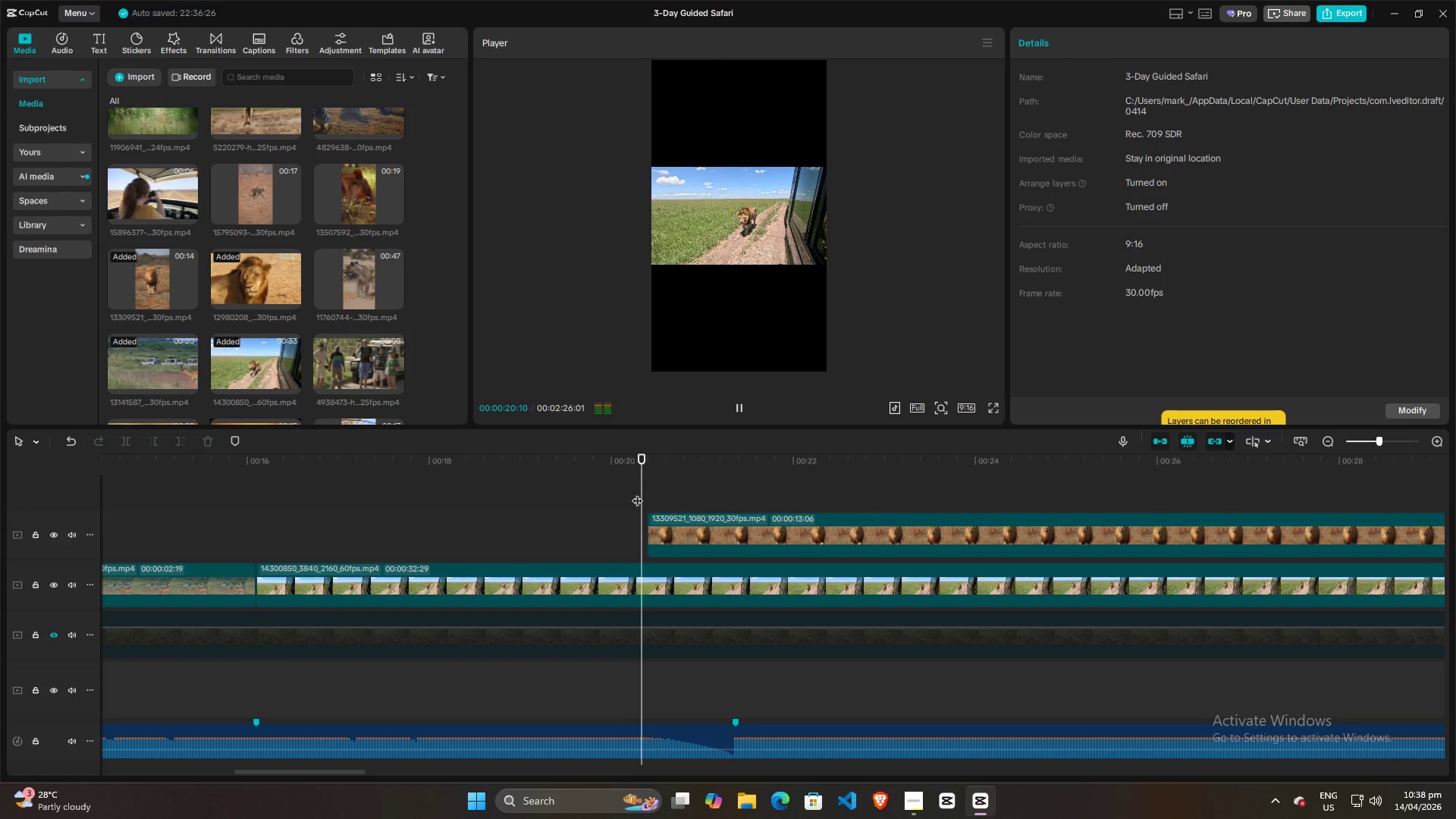 
key(Space)
 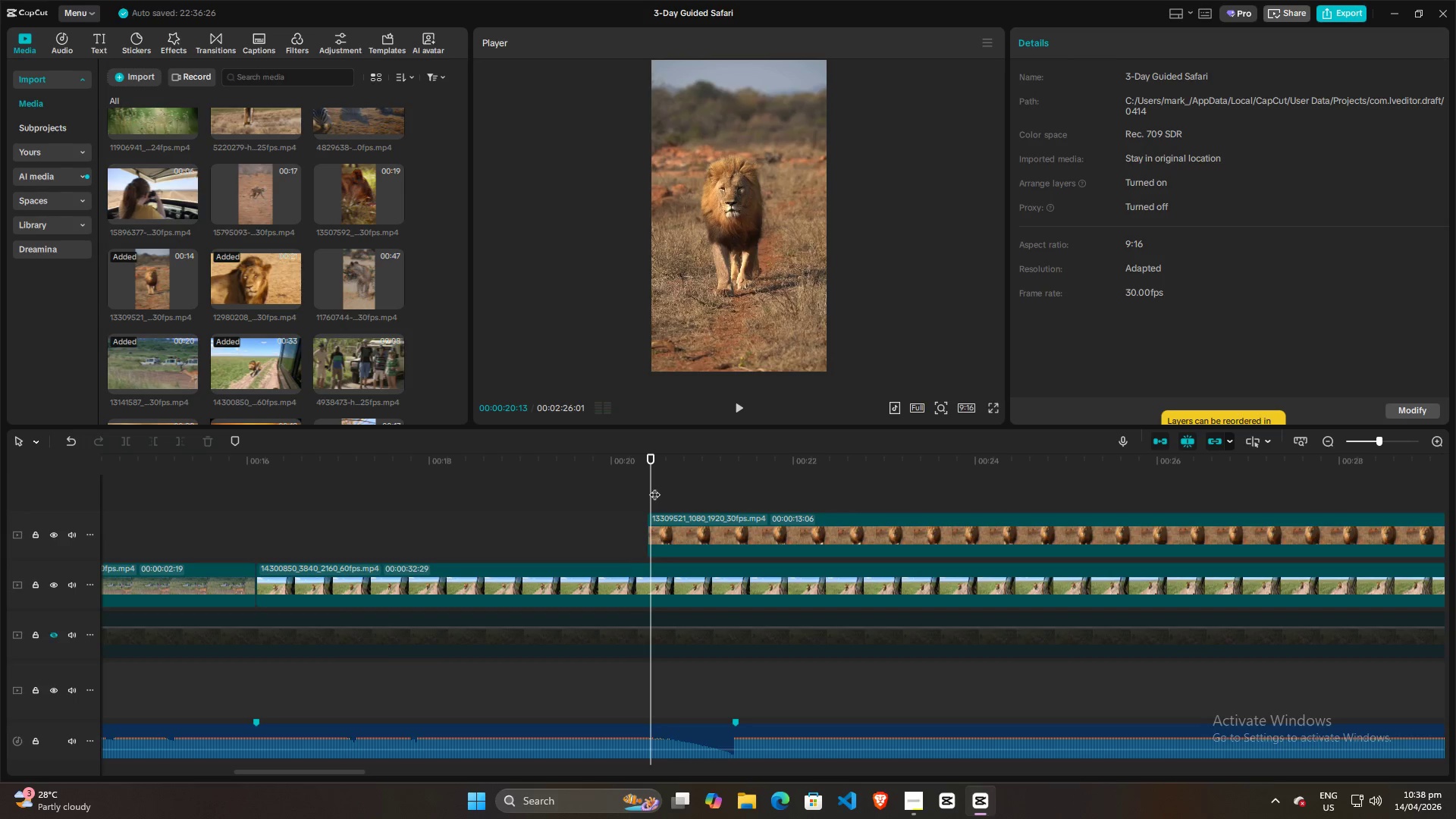 
left_click_drag(start_coordinate=[652, 485], to_coordinate=[612, 485])
 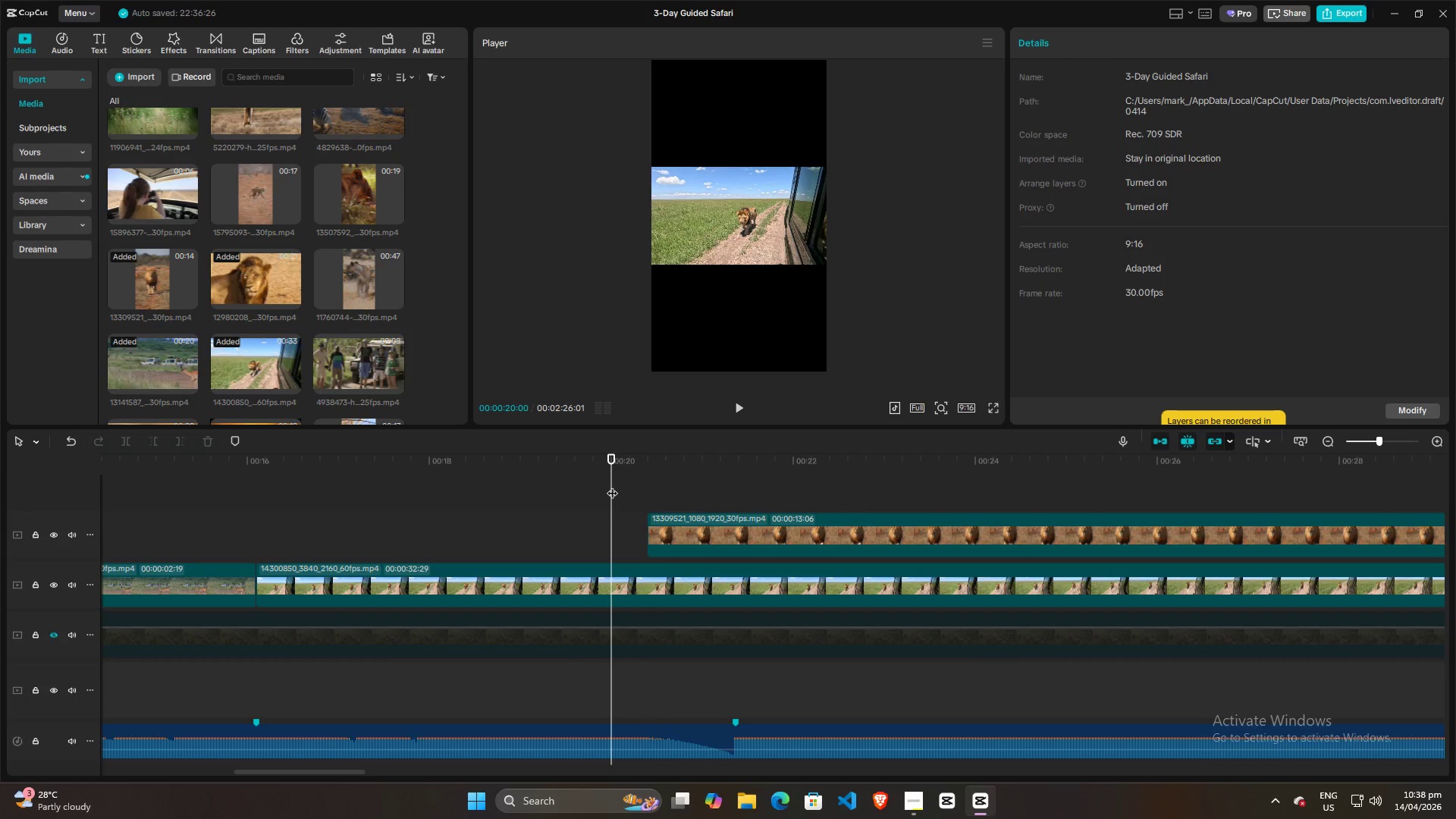 
left_click_drag(start_coordinate=[612, 485], to_coordinate=[408, 454])
 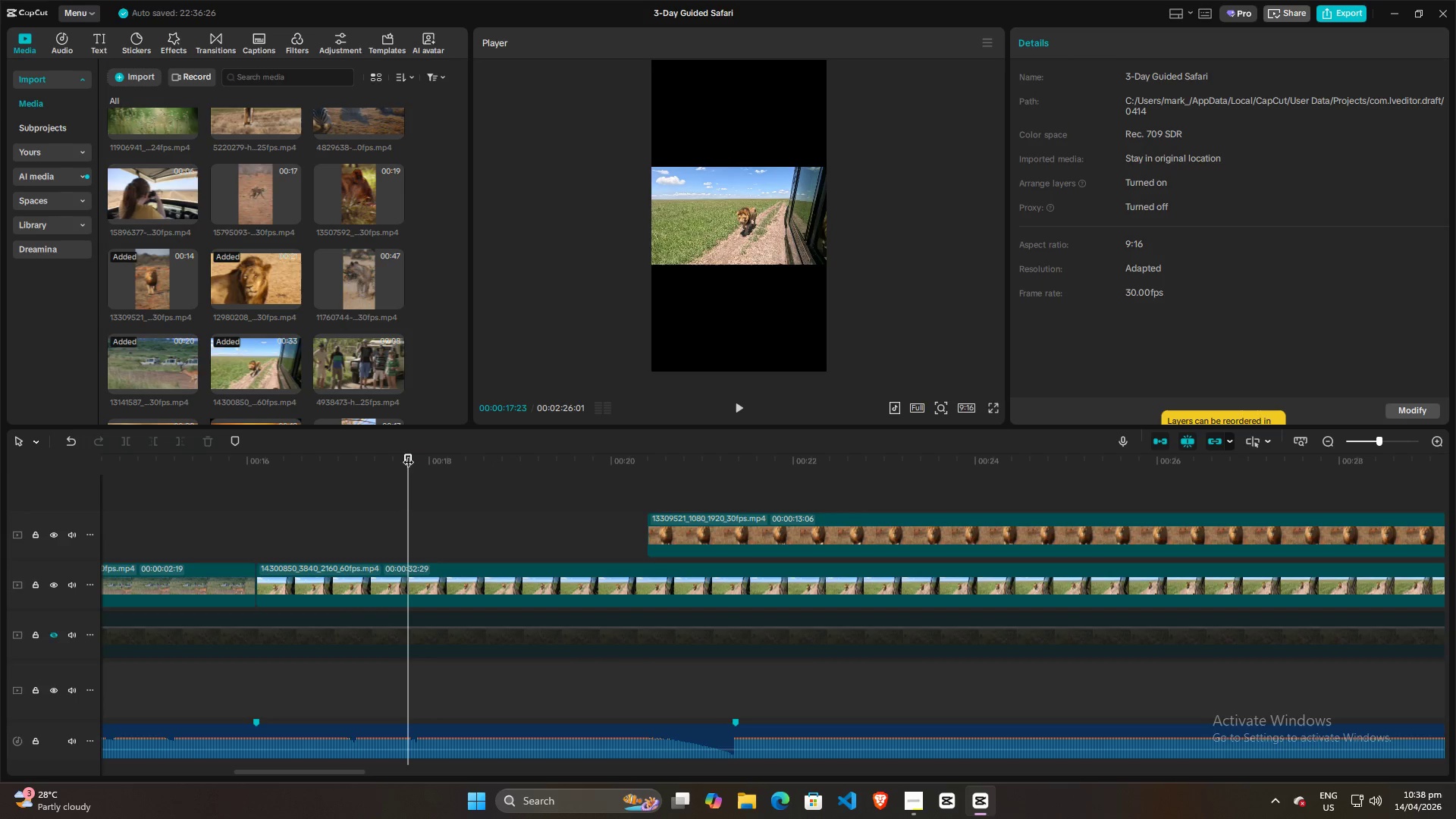 
key(Space)
 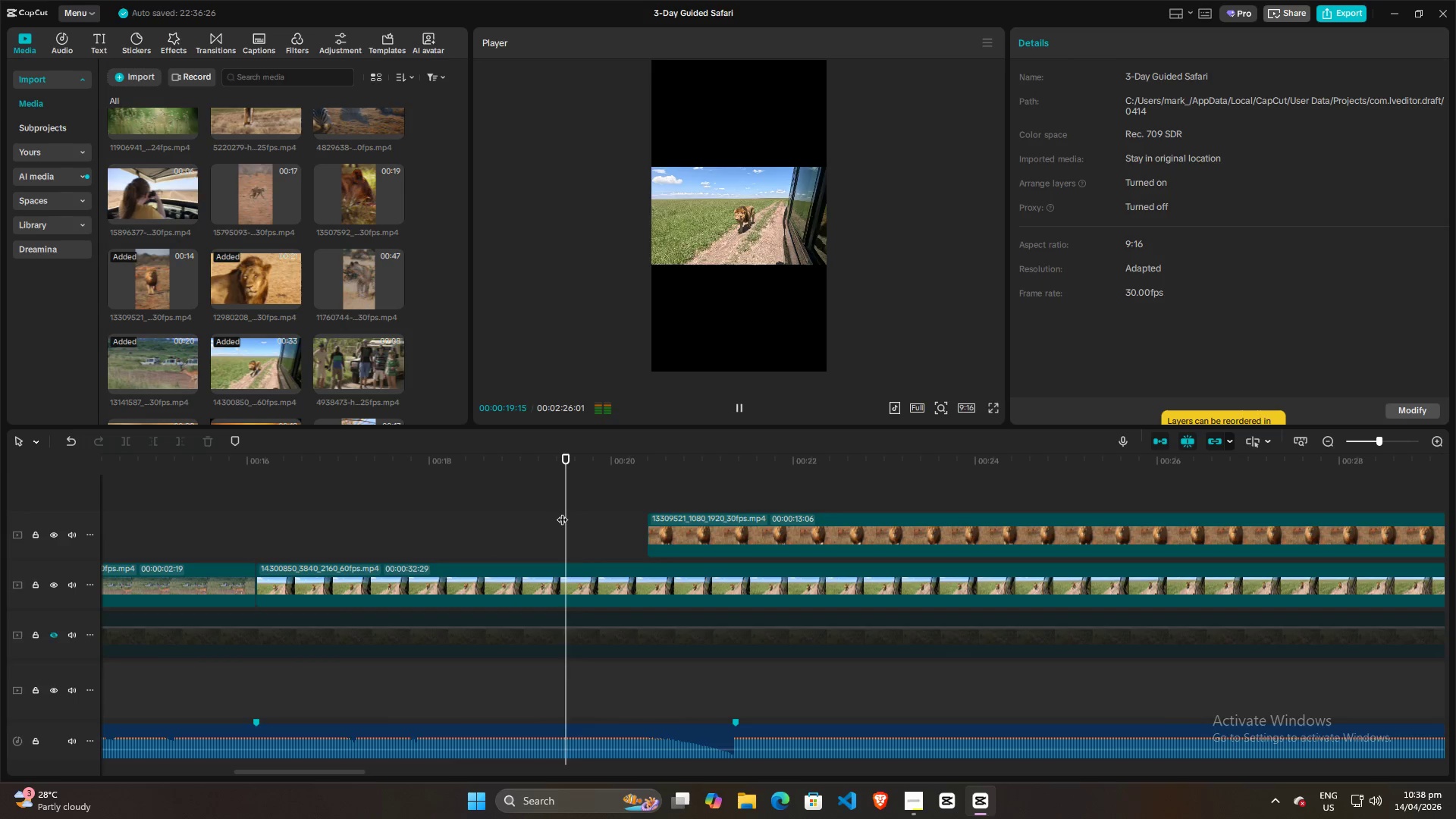 
key(Space)
 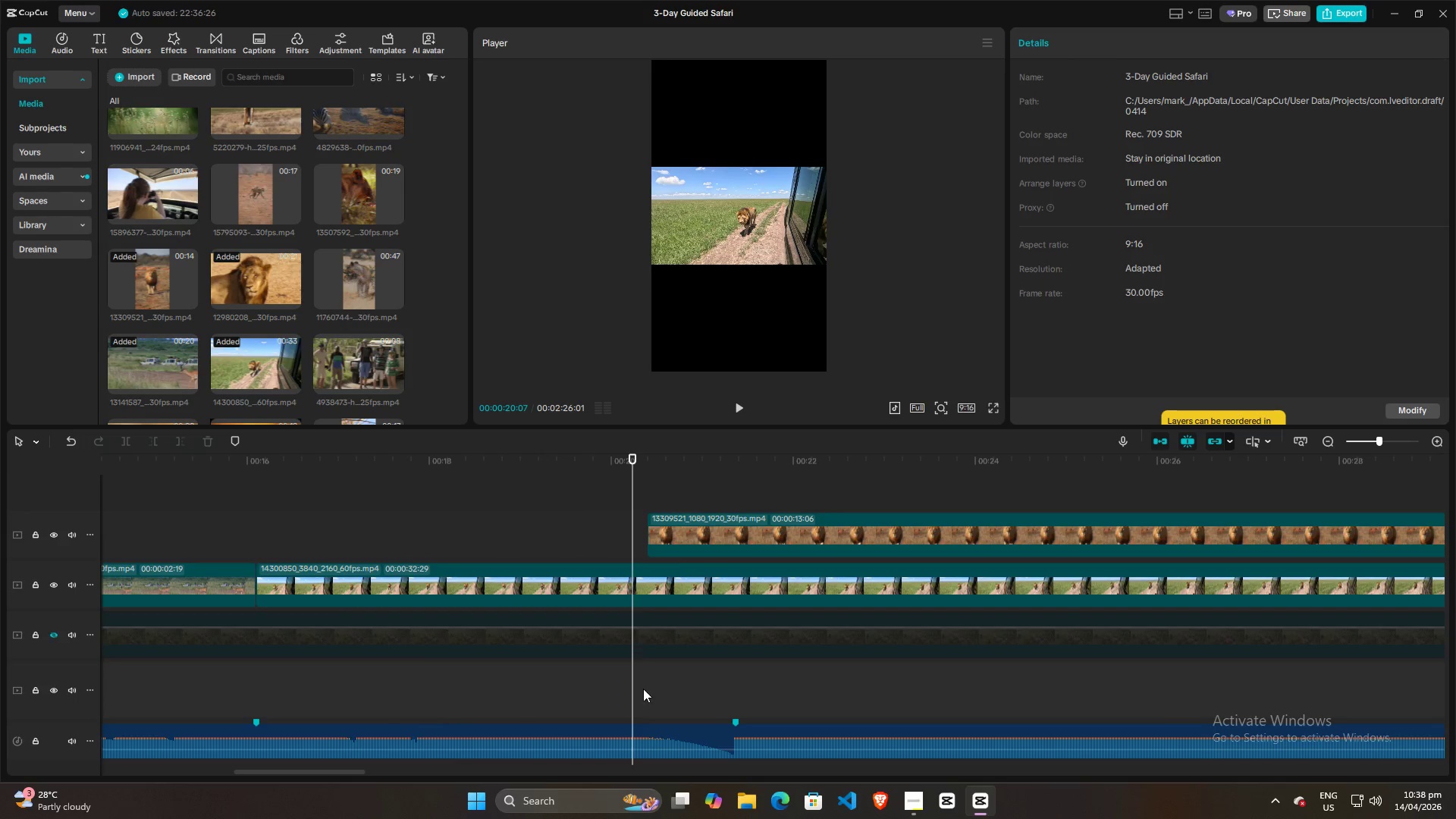 
left_click([629, 725])
 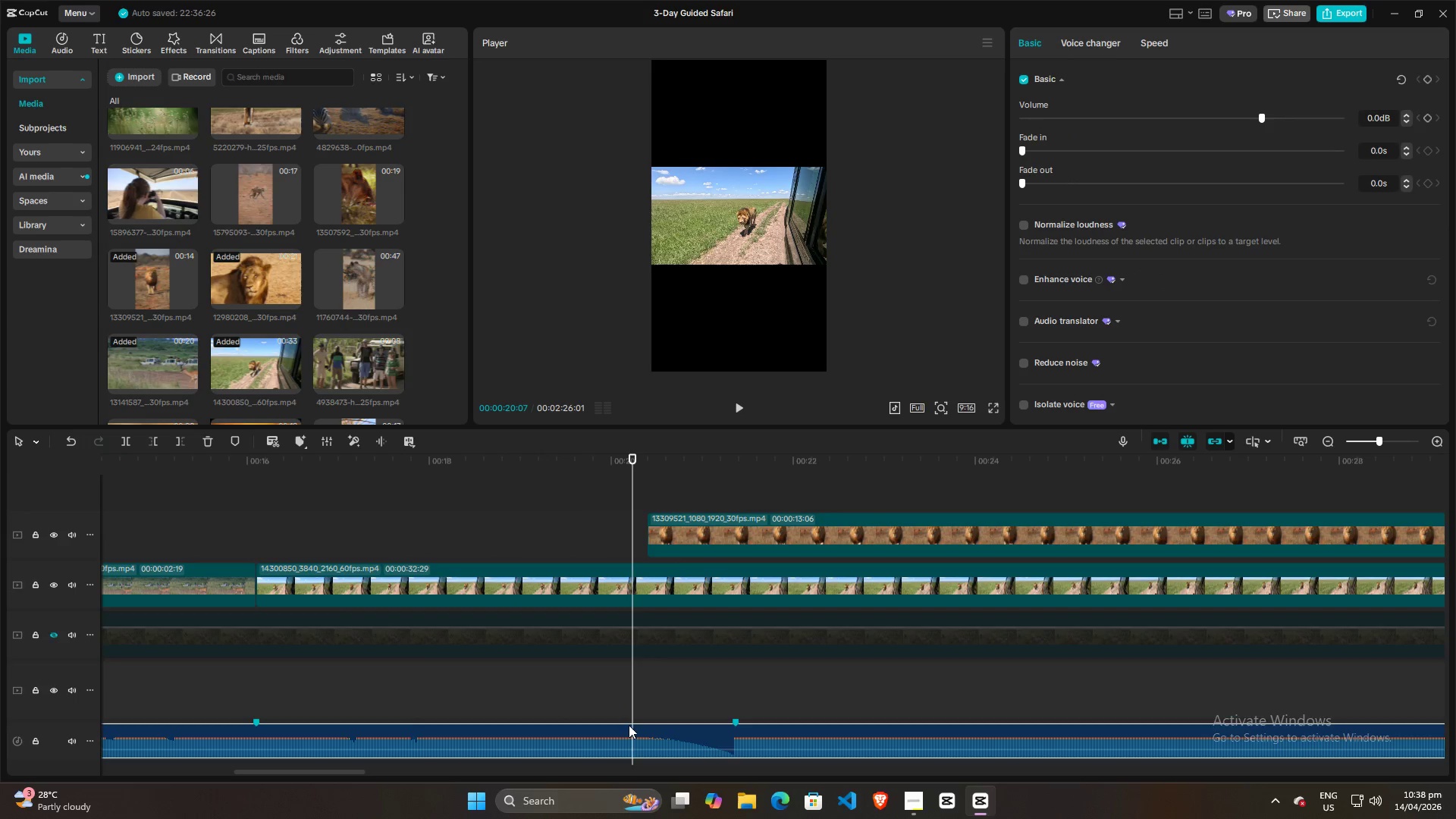 
key(M)
 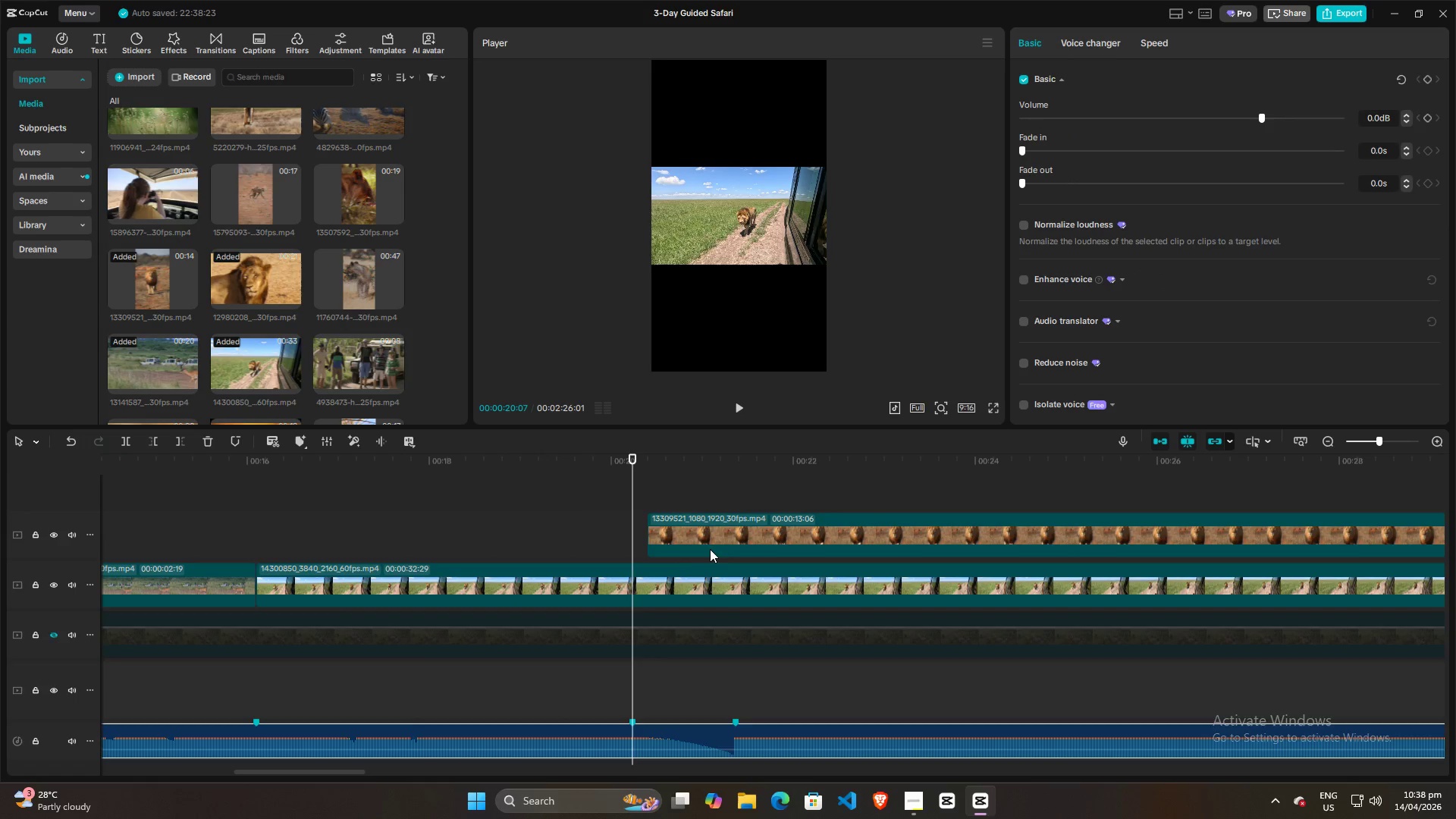 
left_click_drag(start_coordinate=[710, 548], to_coordinate=[698, 548])
 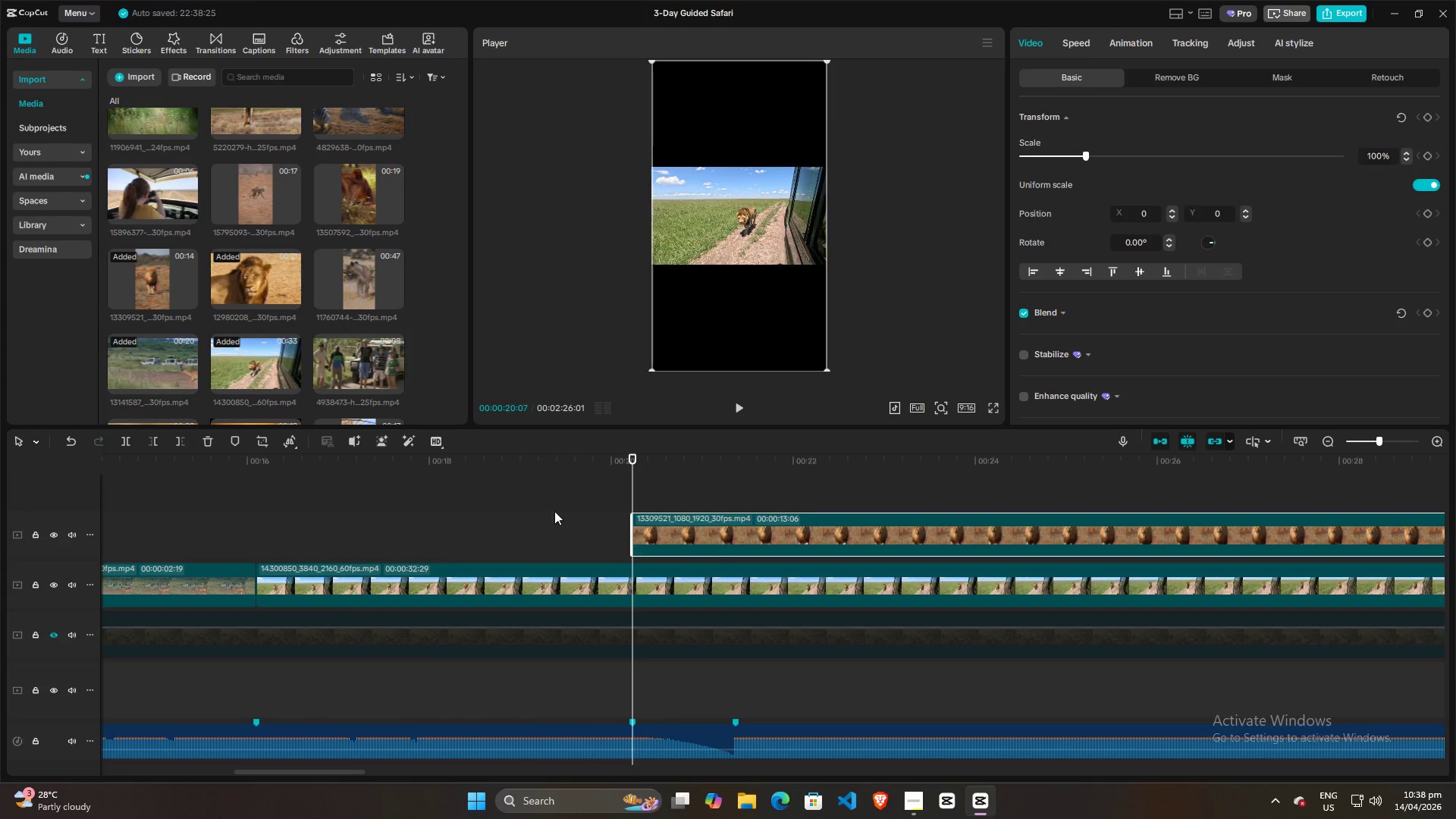 
left_click([547, 506])
 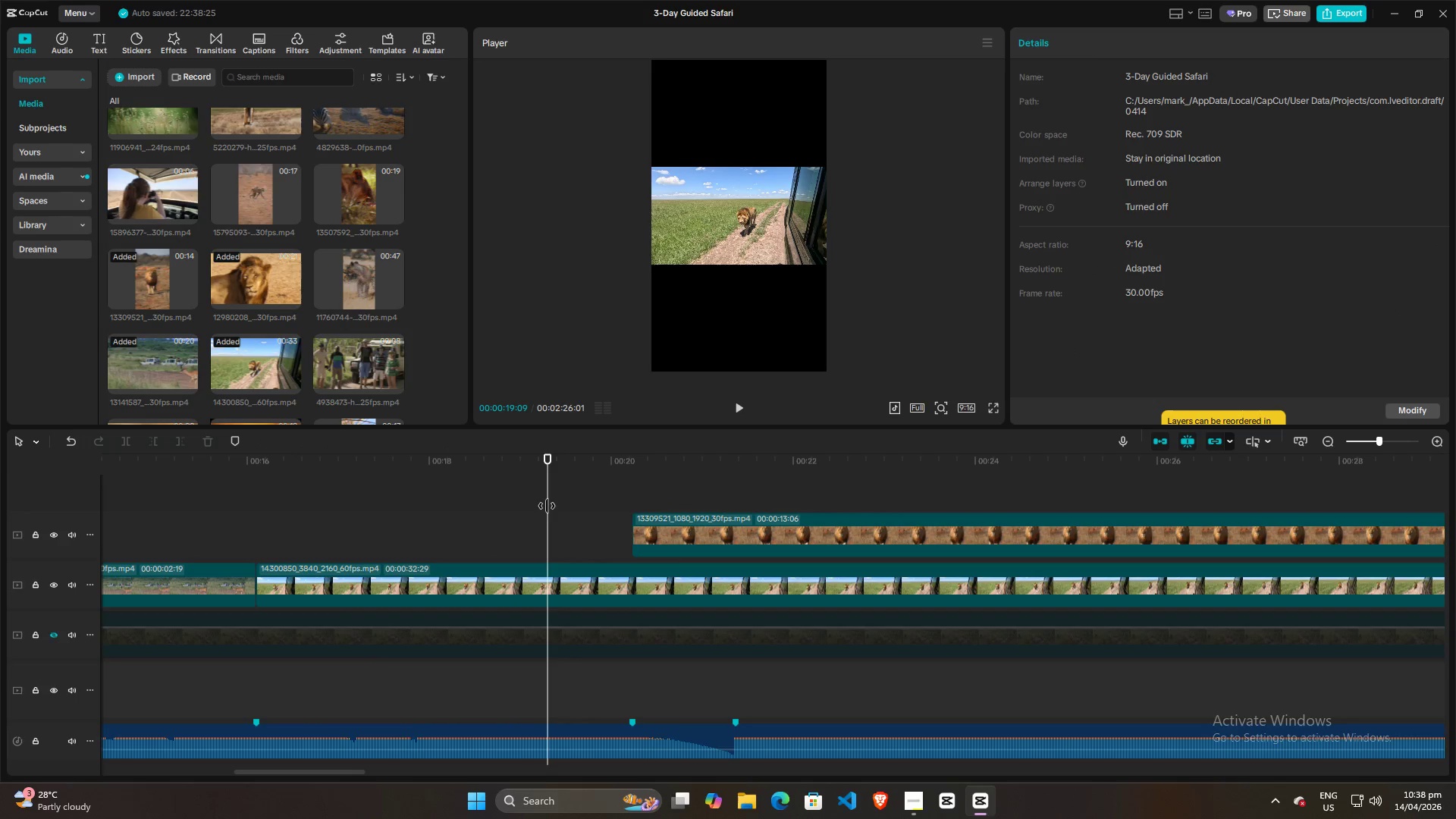 
key(Space)
 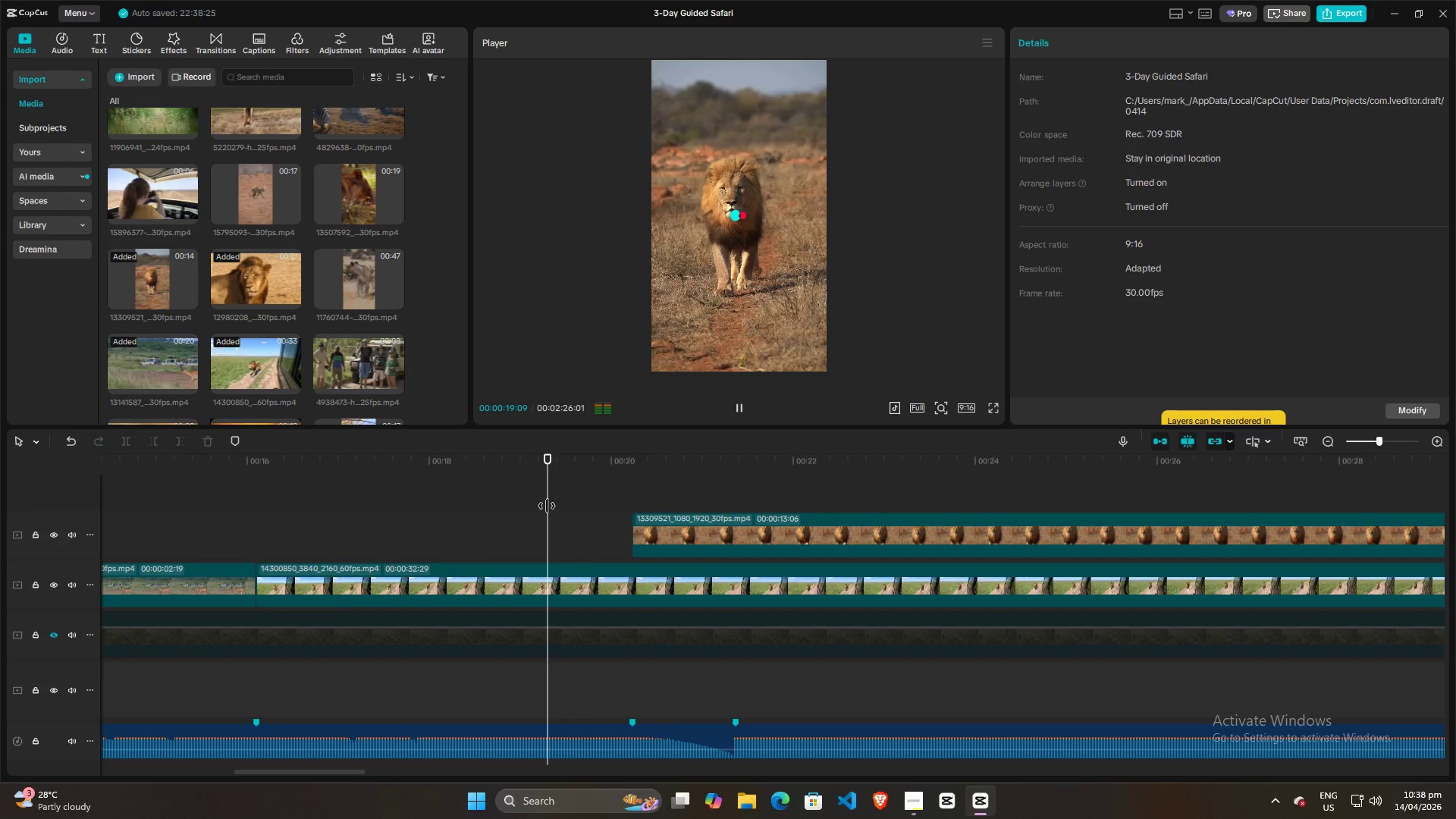 
left_click([513, 507])
 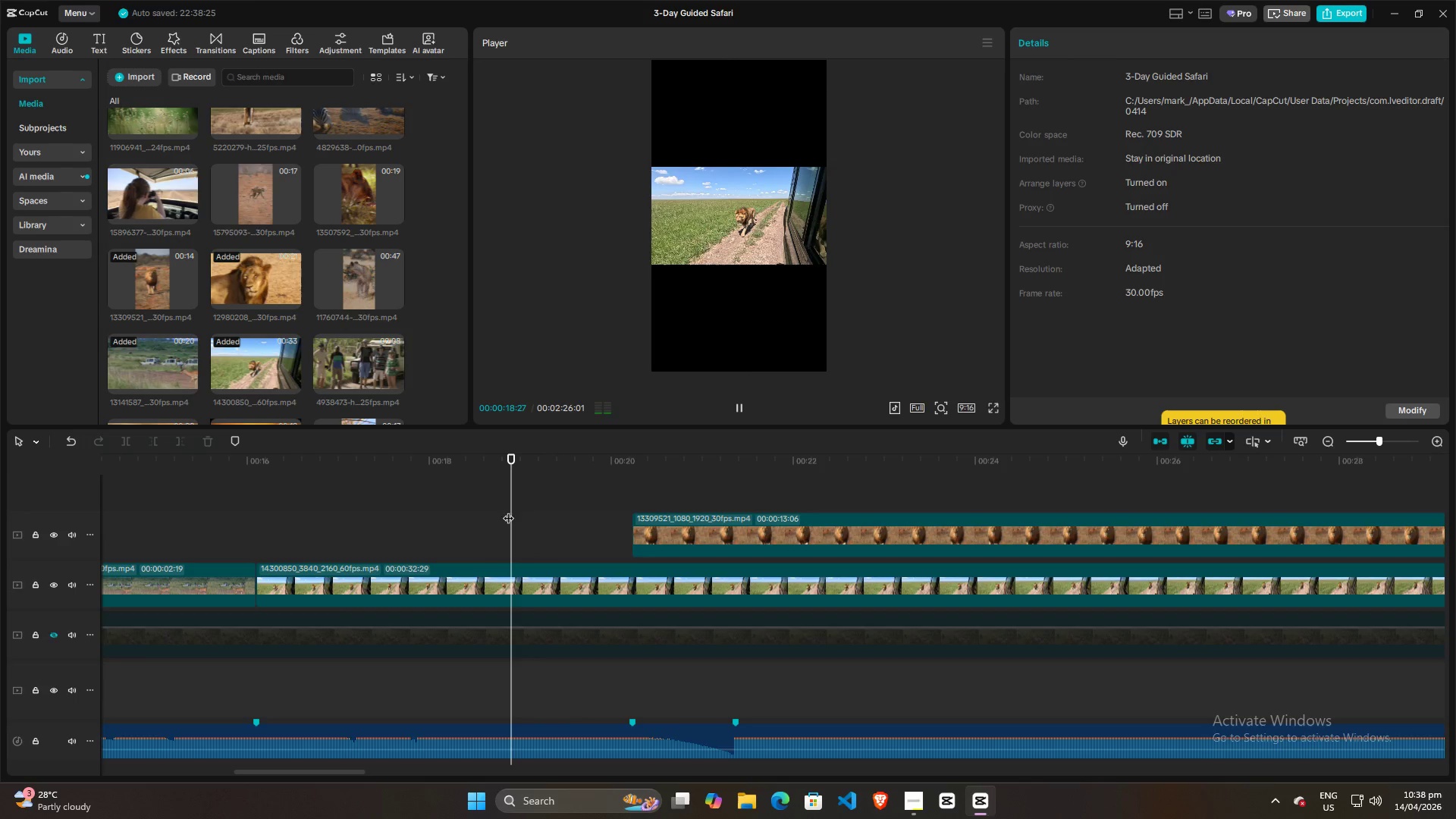 
left_click([491, 513])
 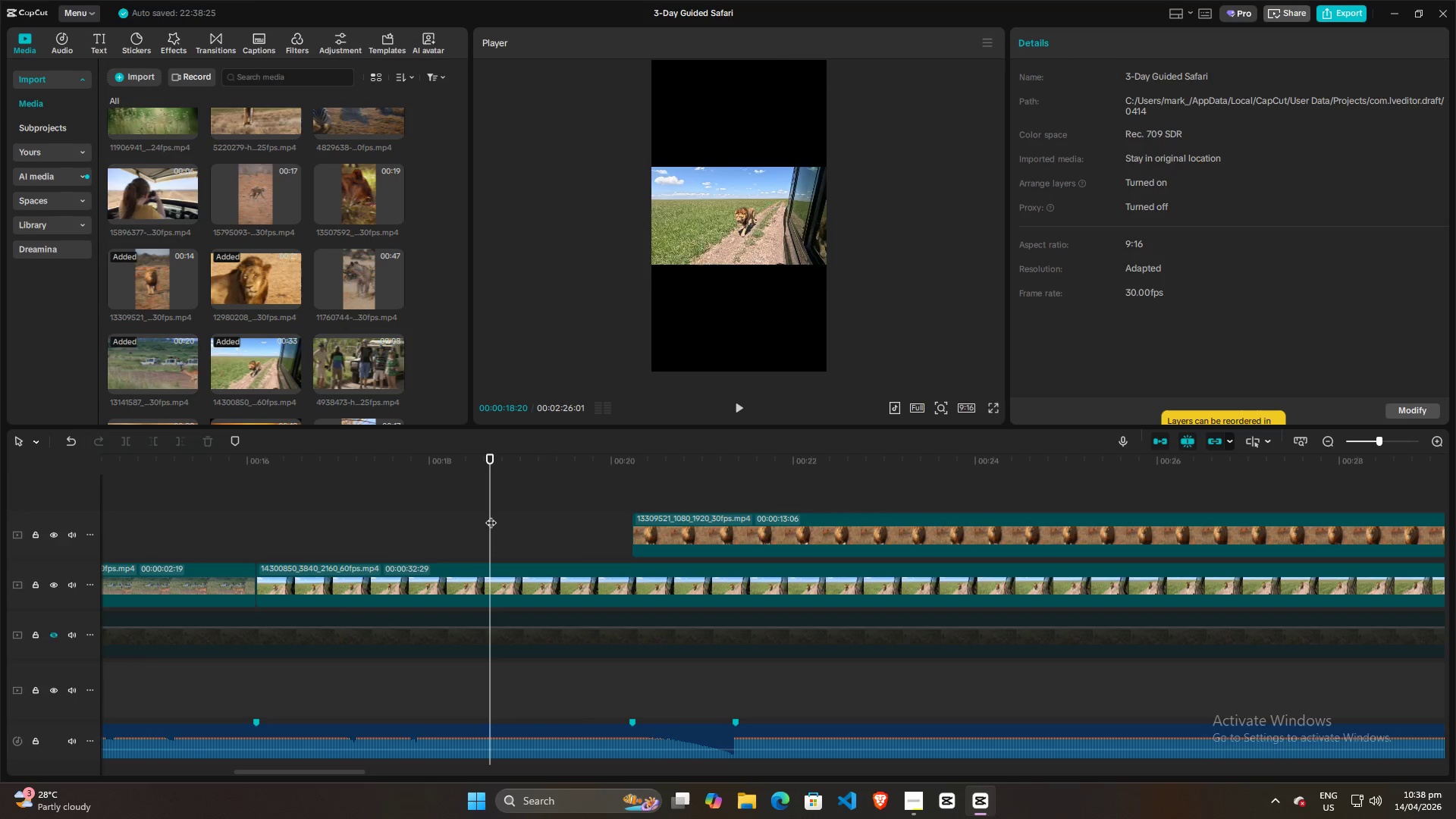 
key(Space)
 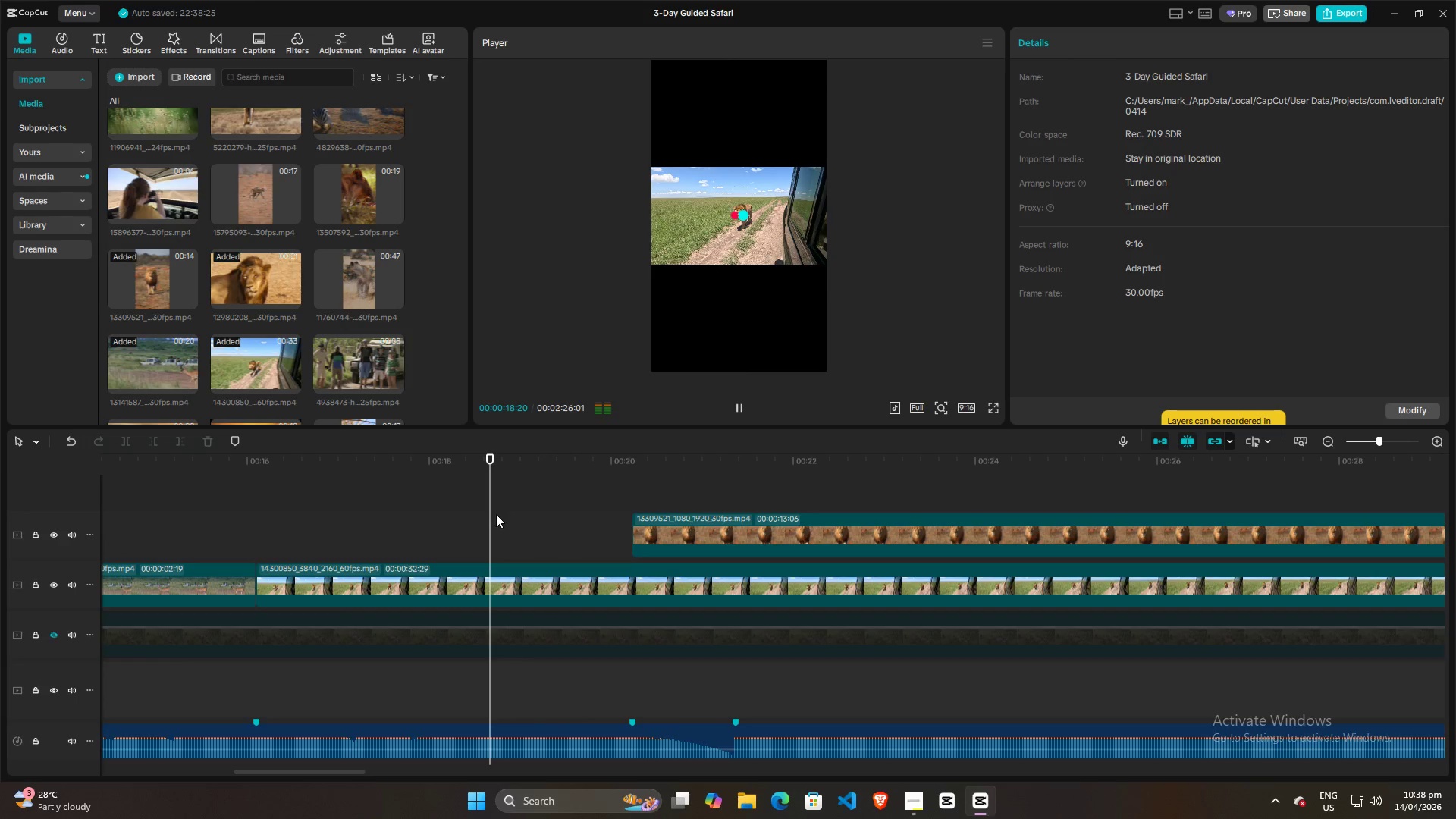 
key(Space)
 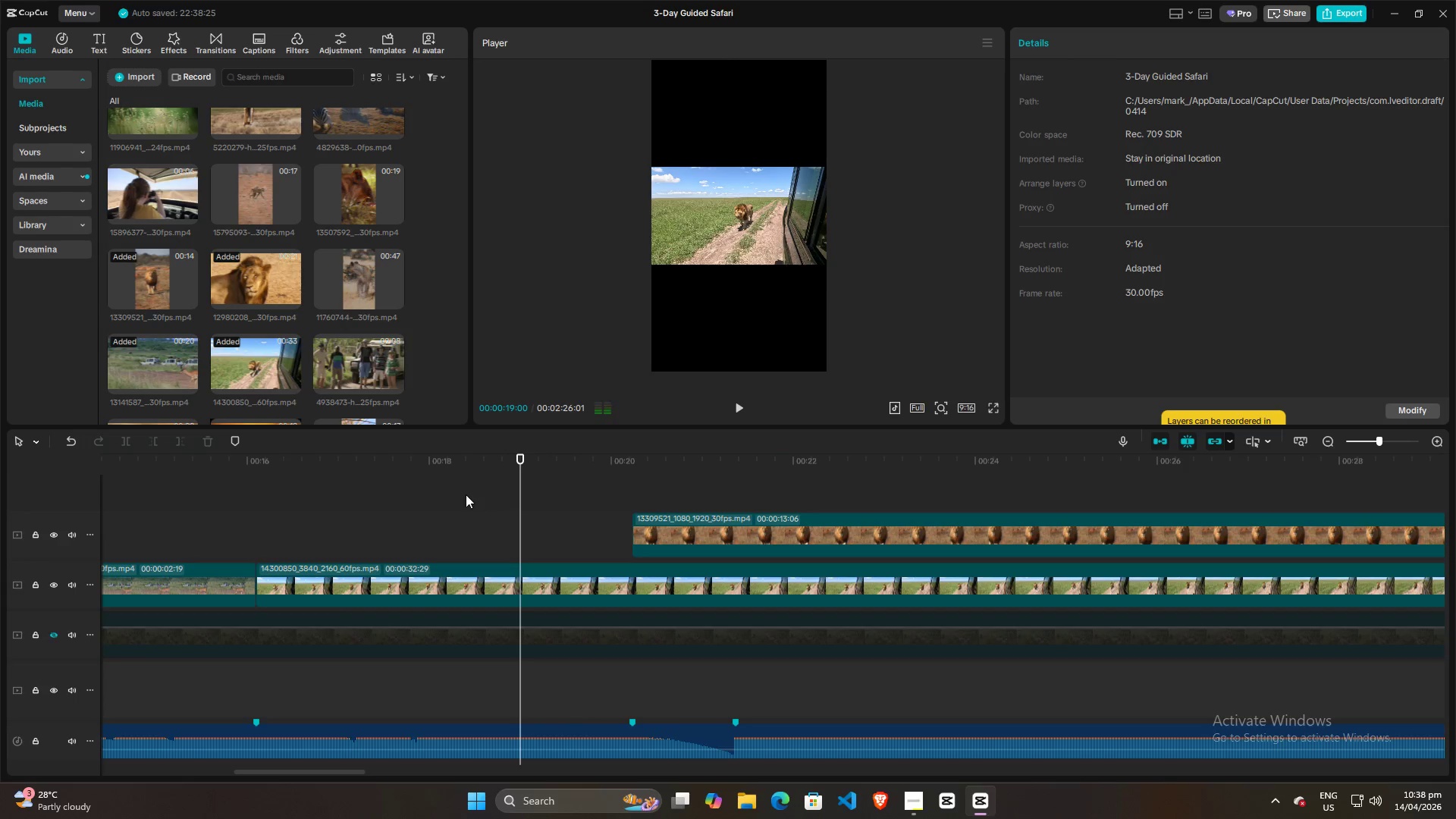 
left_click([466, 494])
 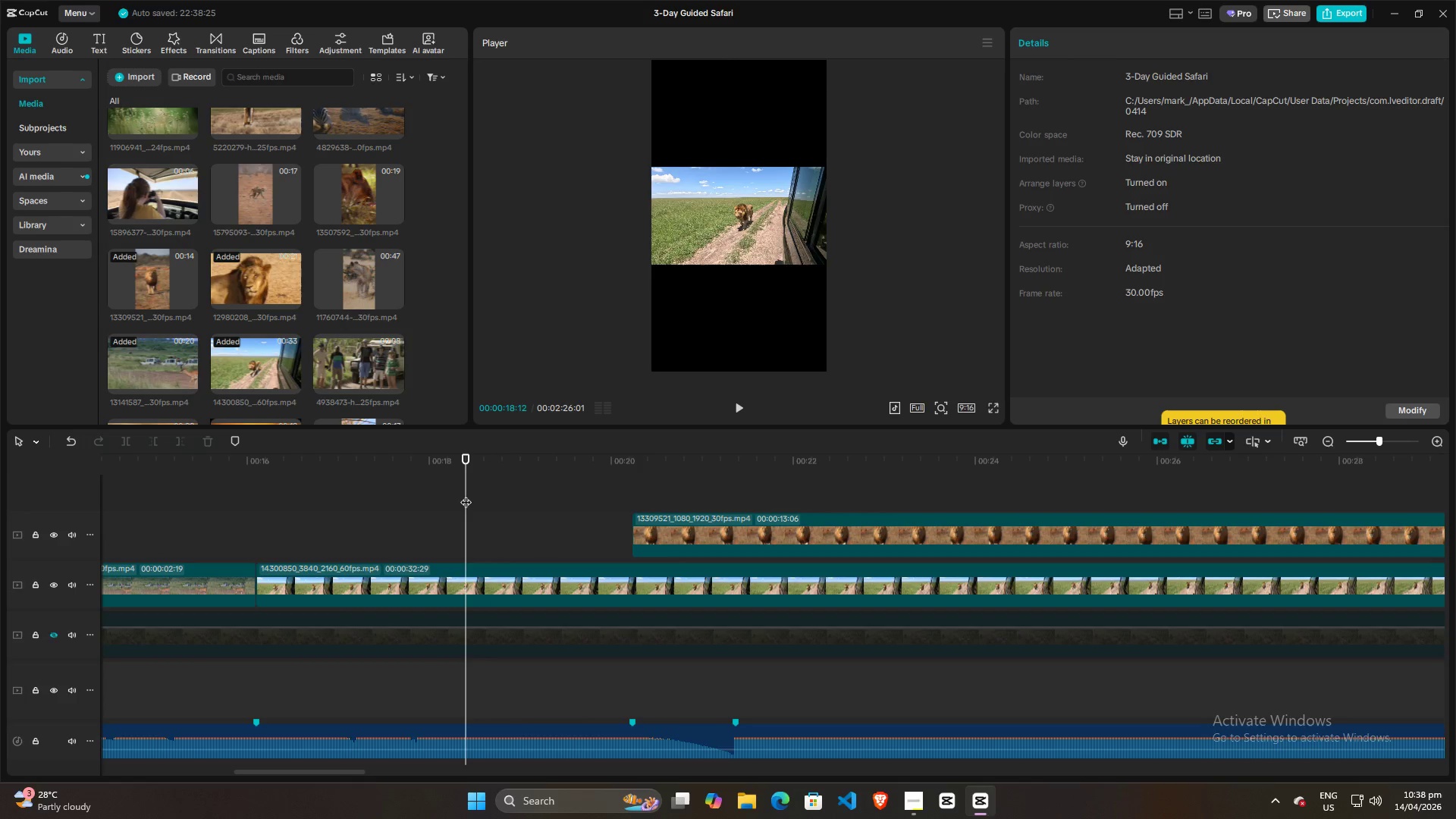 
key(Space)
 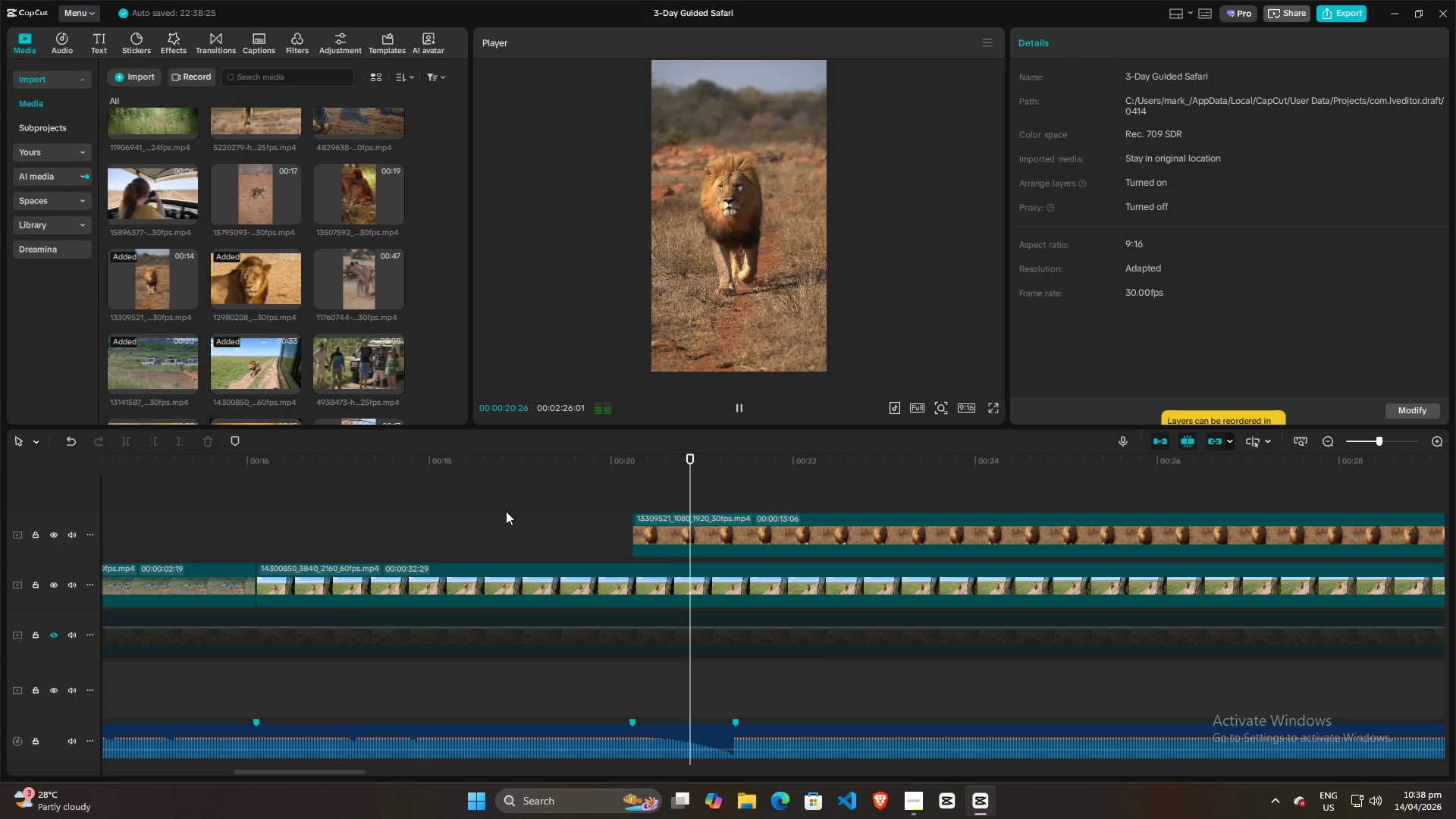 
key(Space)
 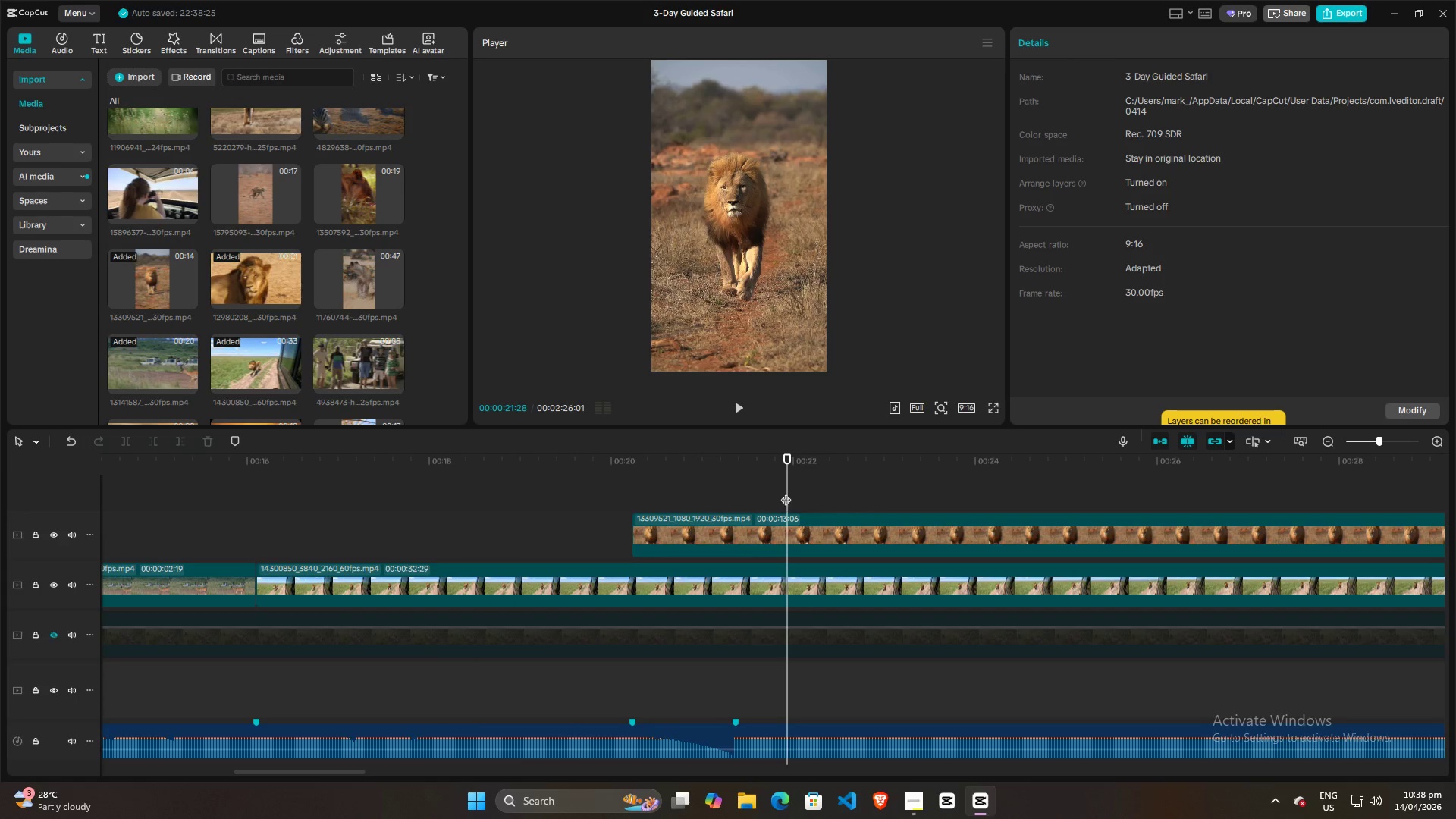 
left_click_drag(start_coordinate=[787, 491], to_coordinate=[736, 491])
 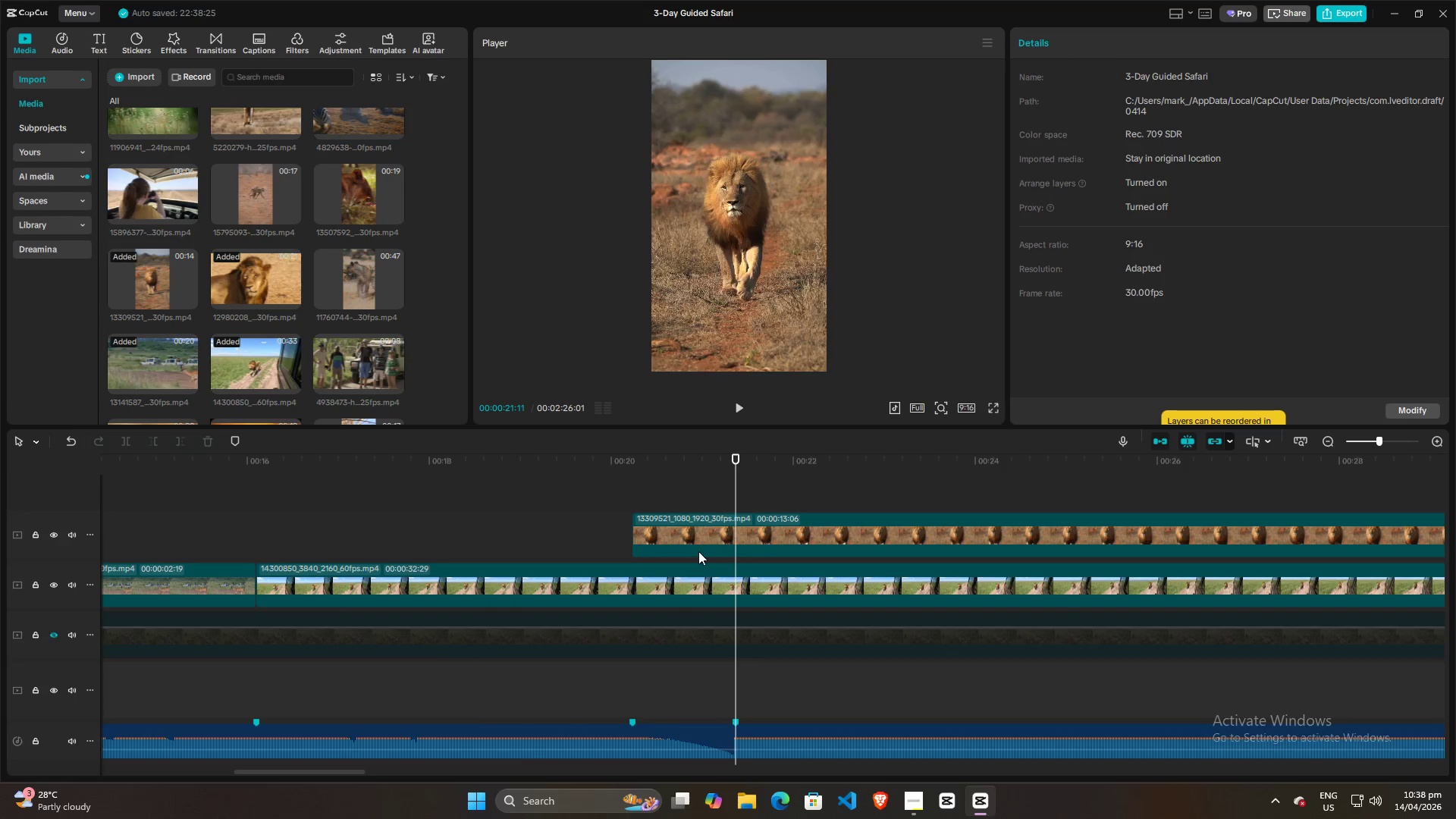 
left_click([698, 553])
 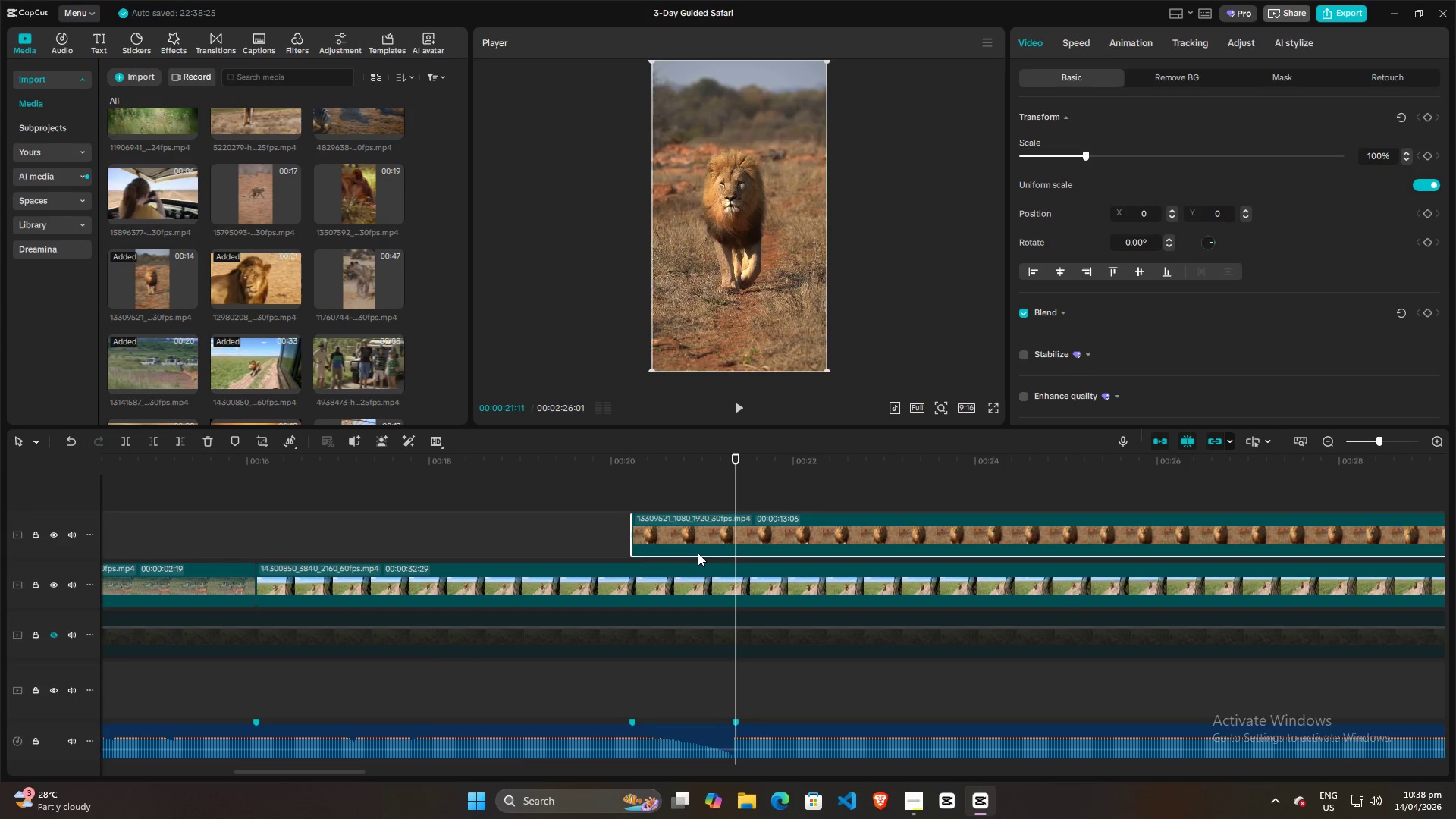 
key(W)
 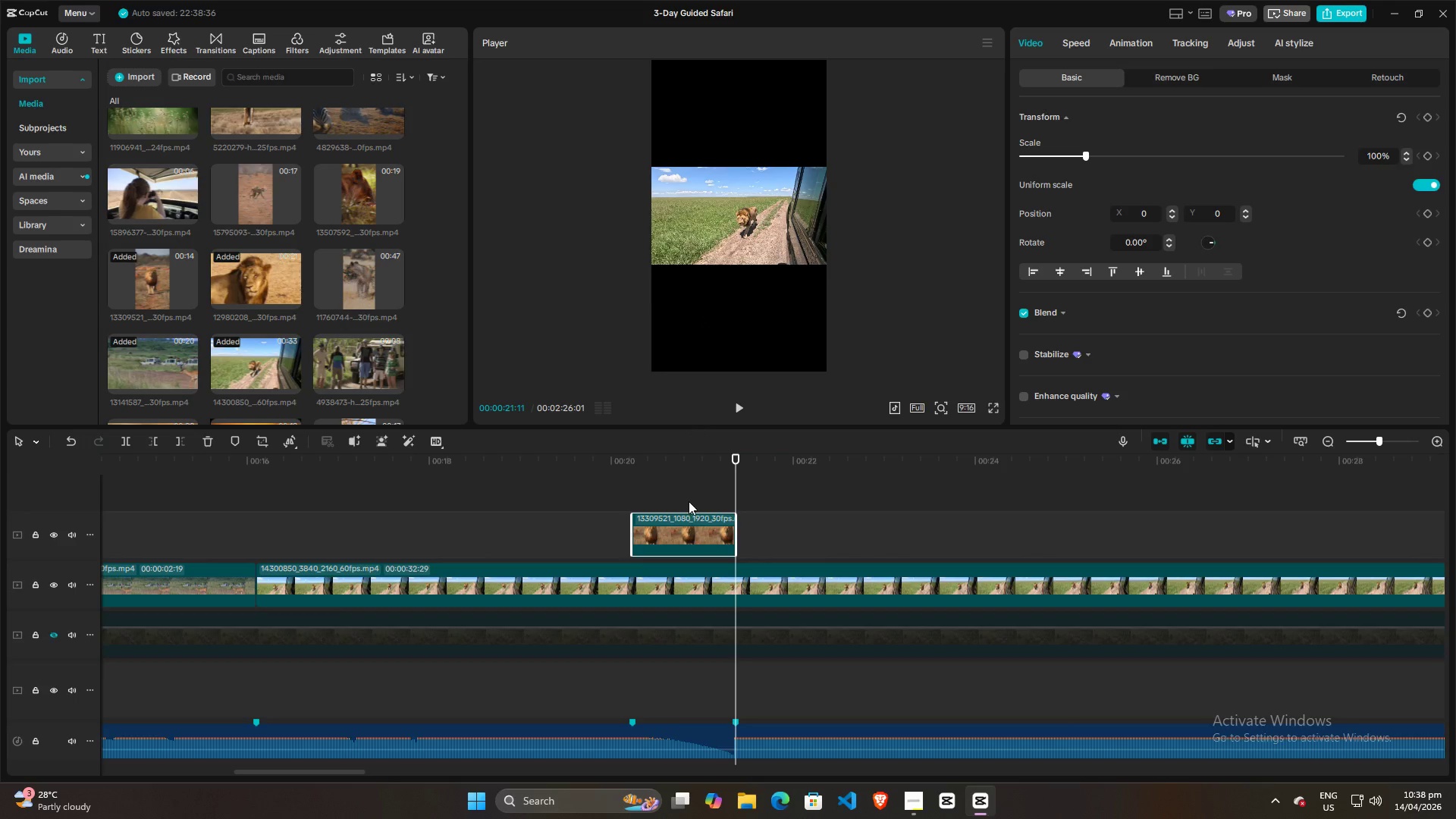 
left_click([670, 485])
 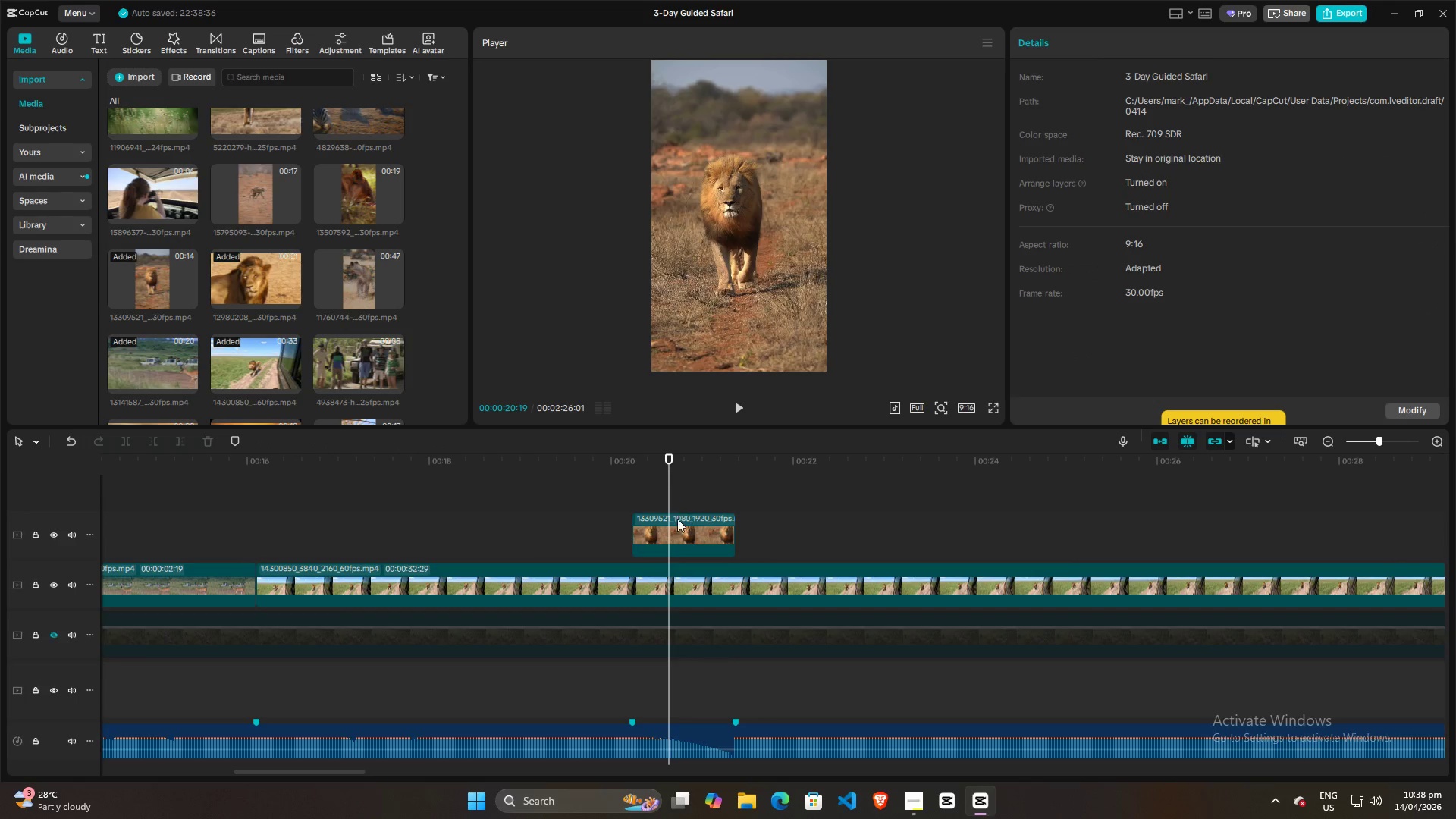 
left_click([676, 539])
 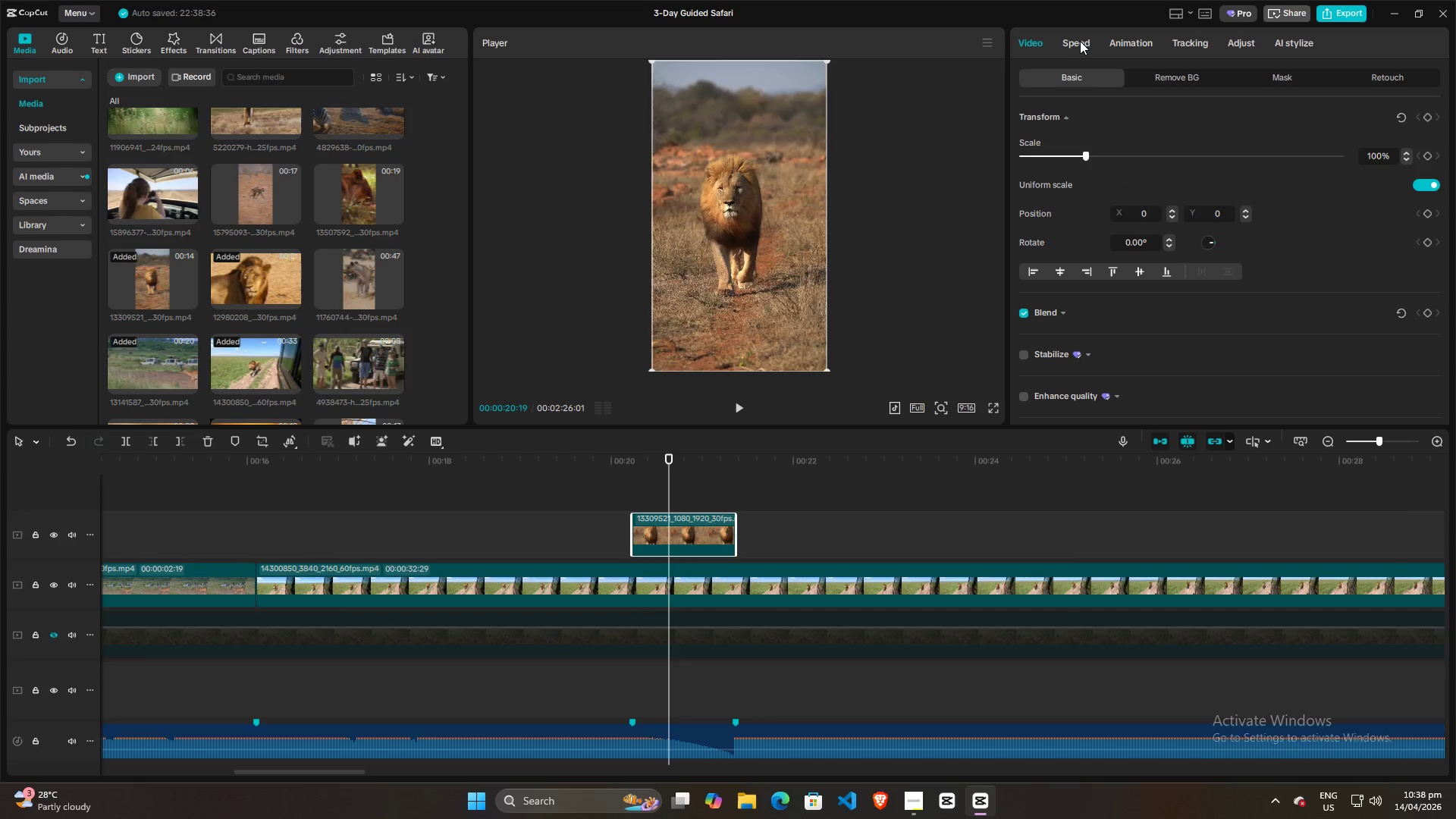 
left_click([1079, 41])
 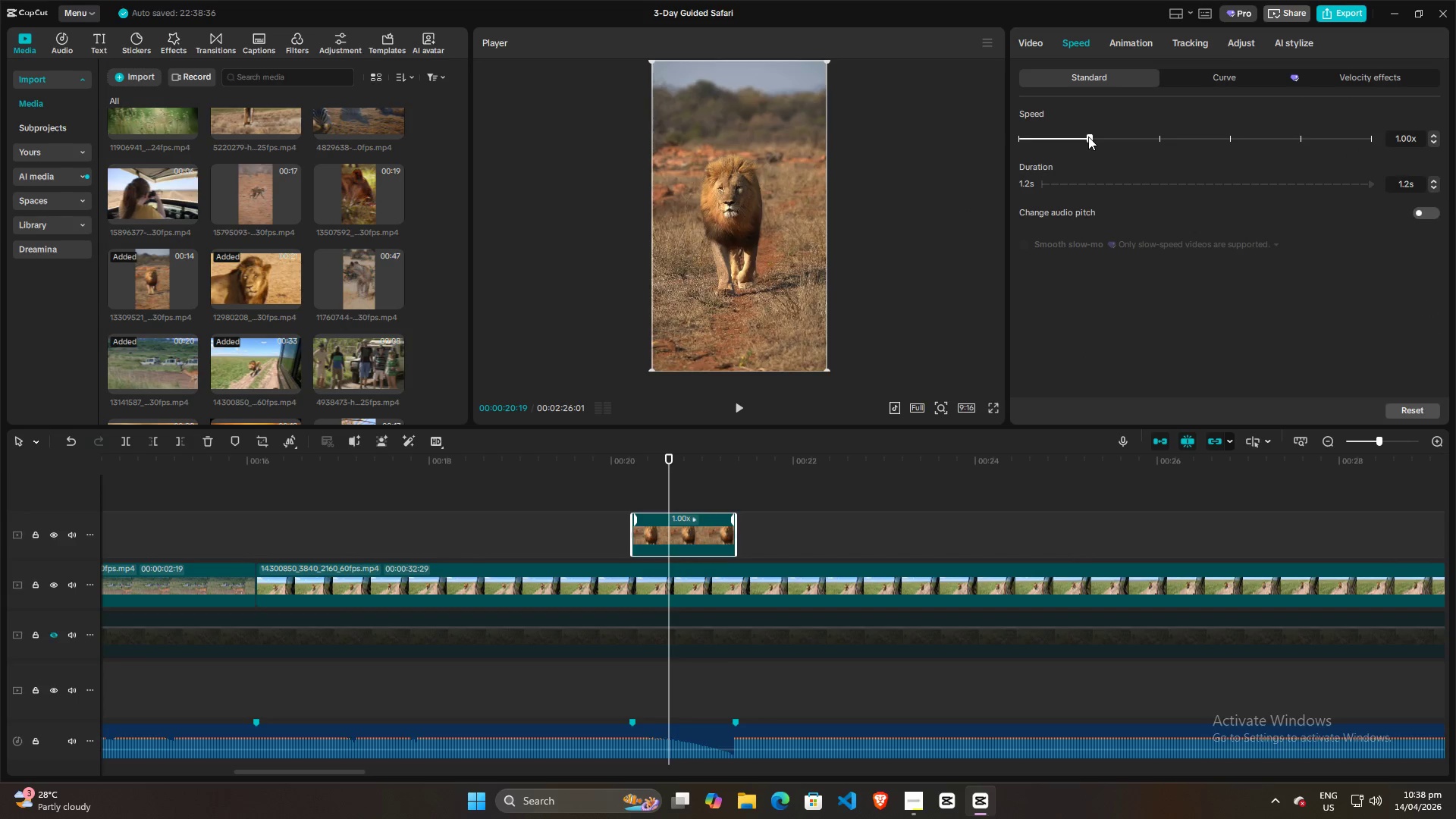 
left_click_drag(start_coordinate=[1087, 136], to_coordinate=[1053, 145])
 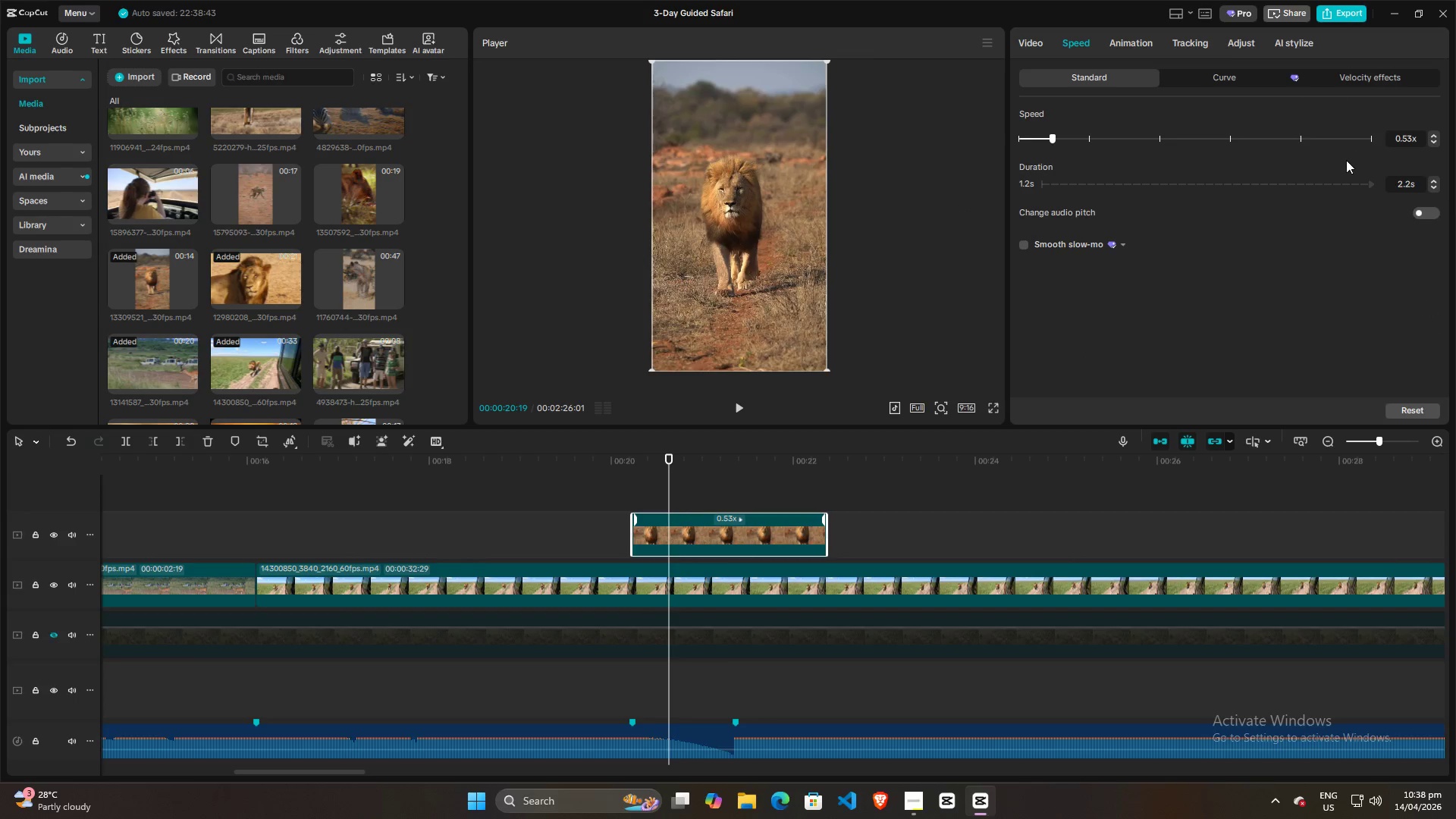 
double_click([1432, 143])
 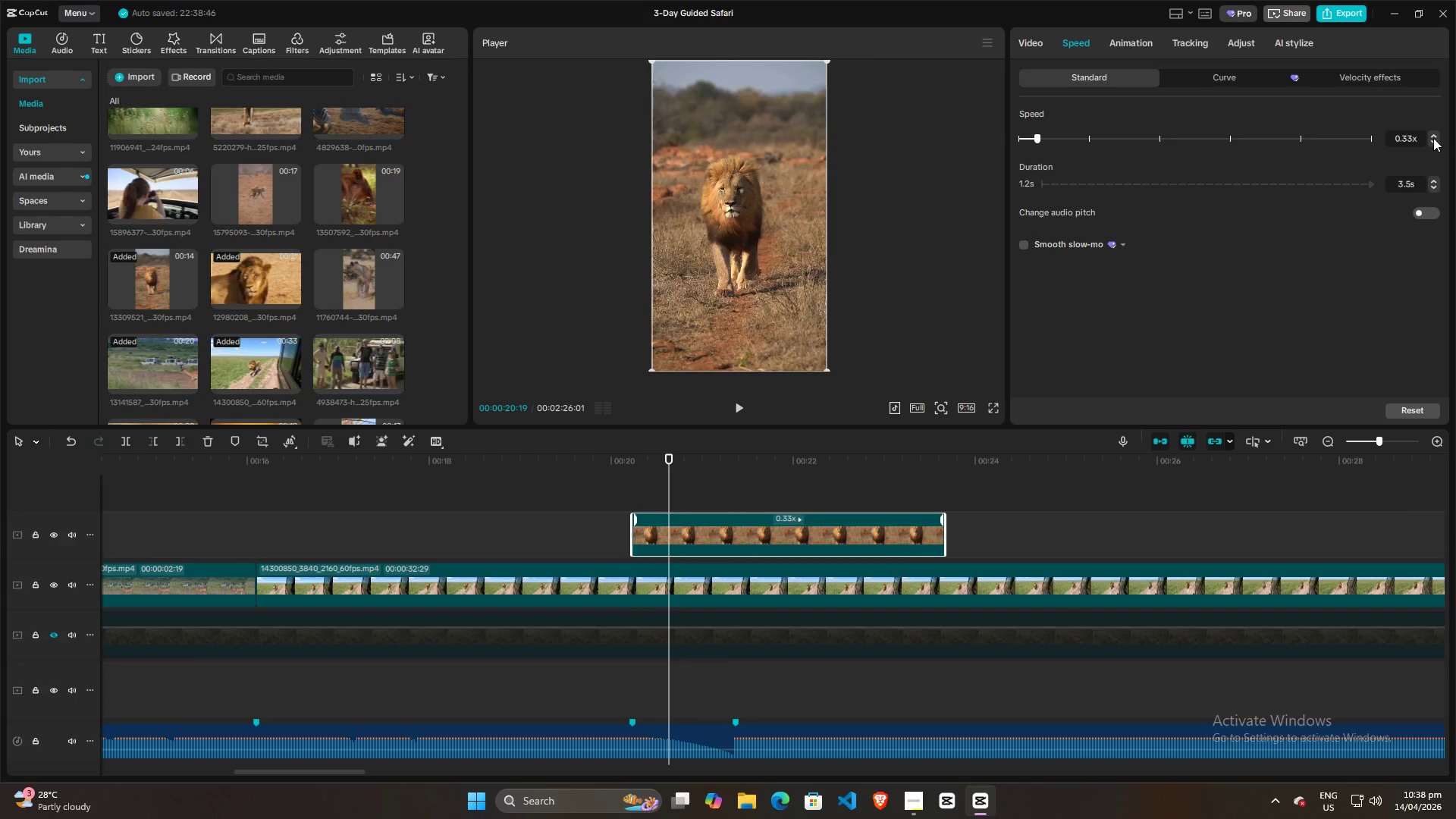 
double_click([1433, 137])
 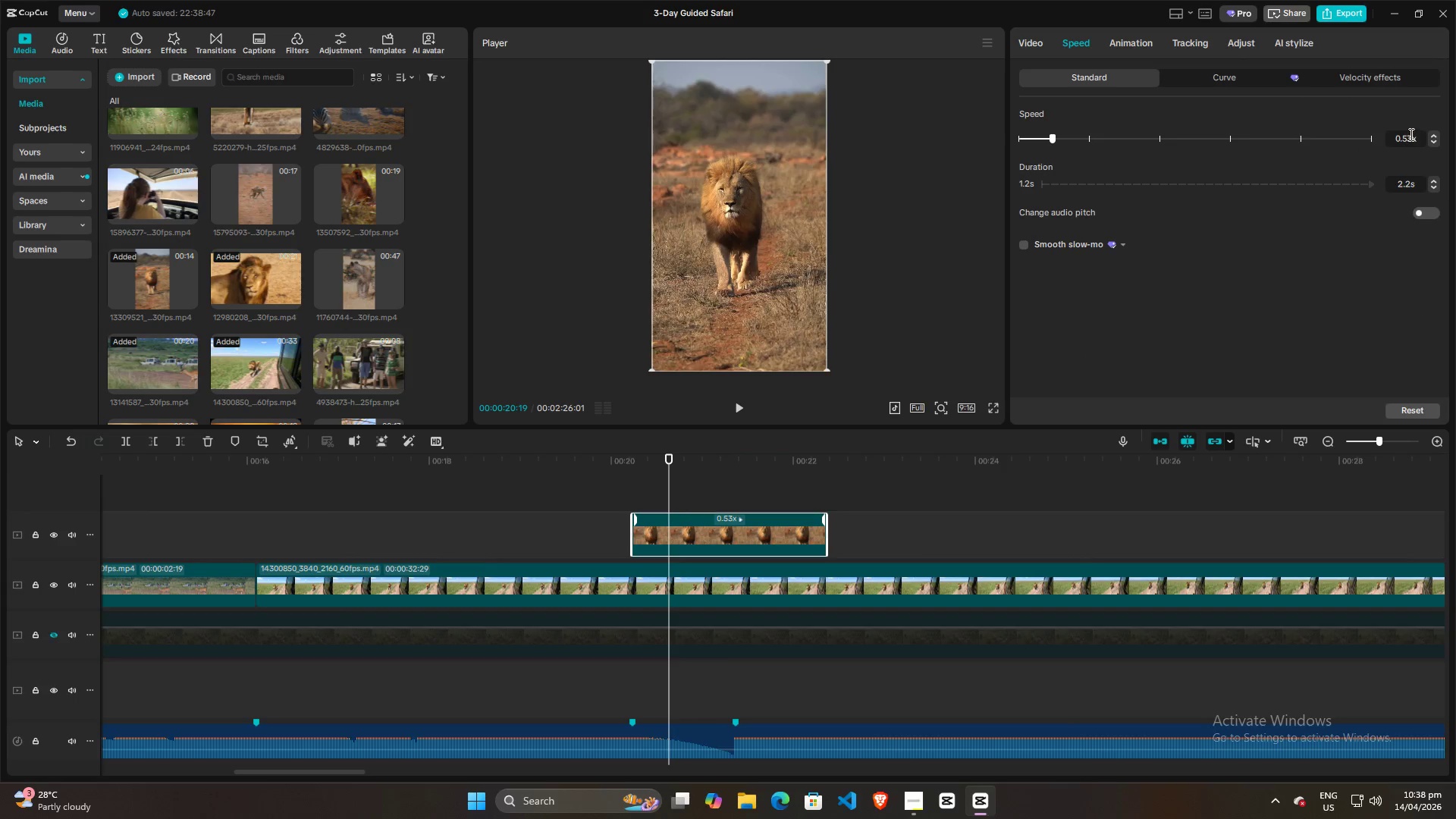 
left_click([1411, 133])
 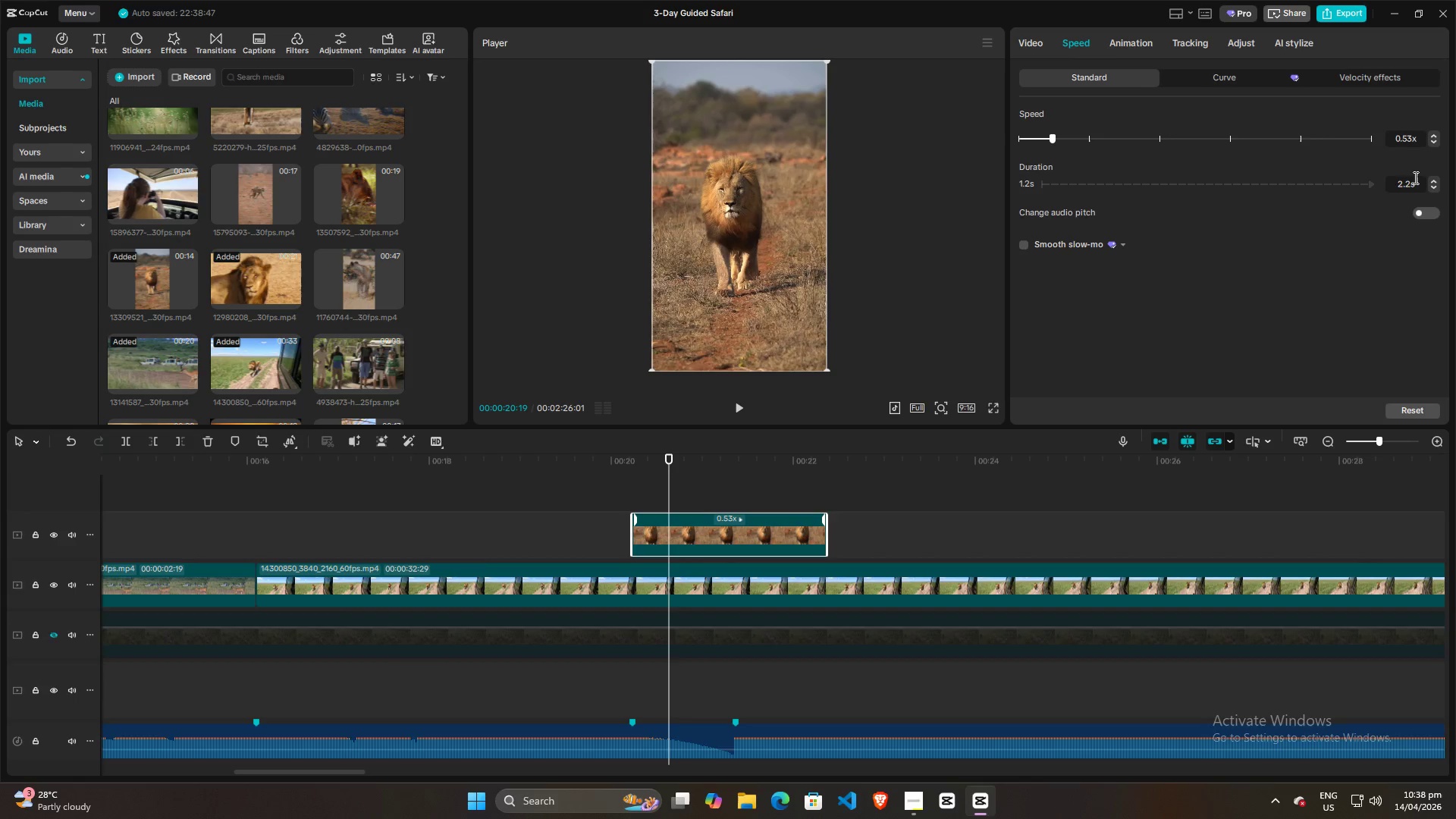 
key(Backspace)
 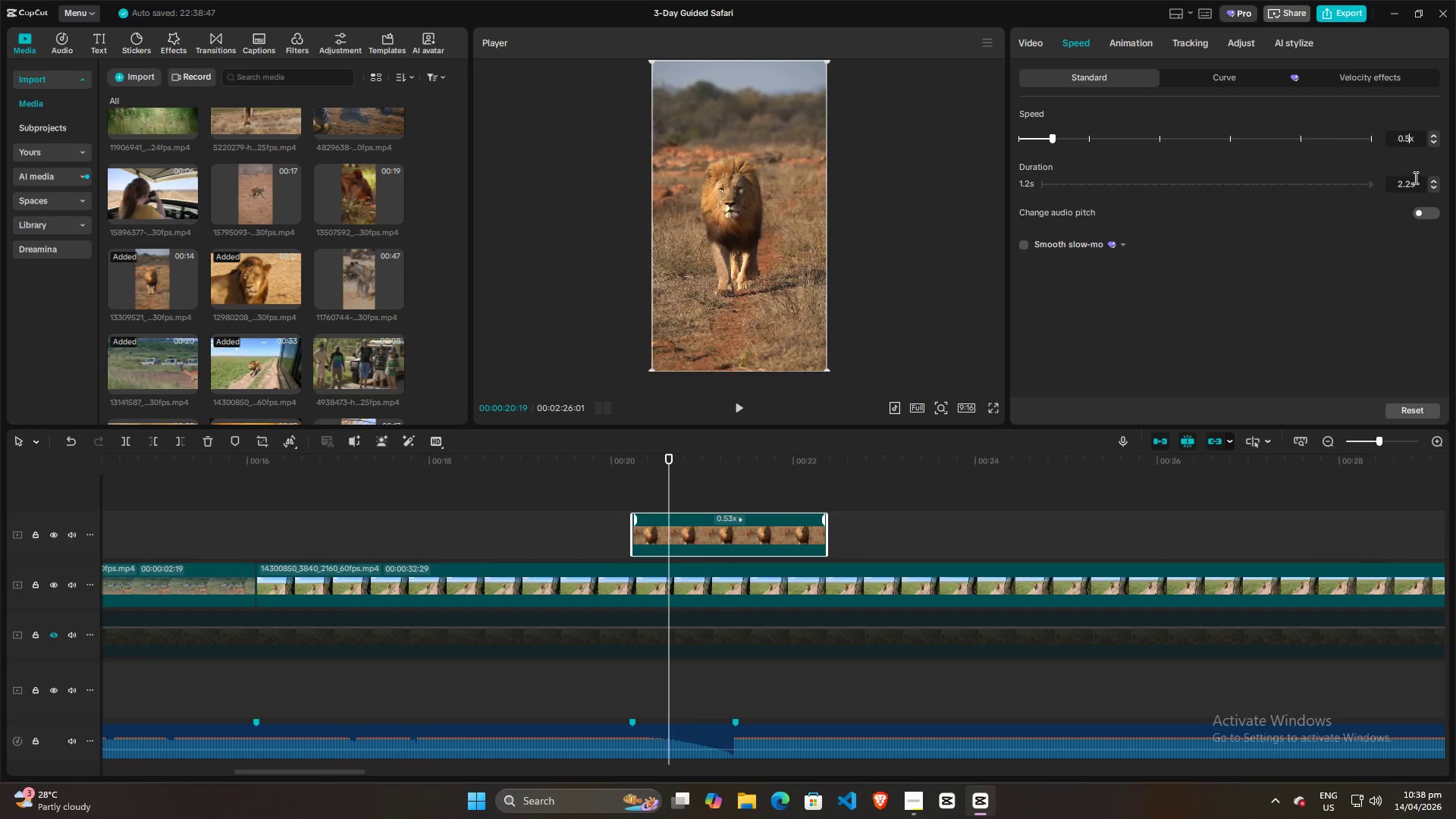 
key(0)
 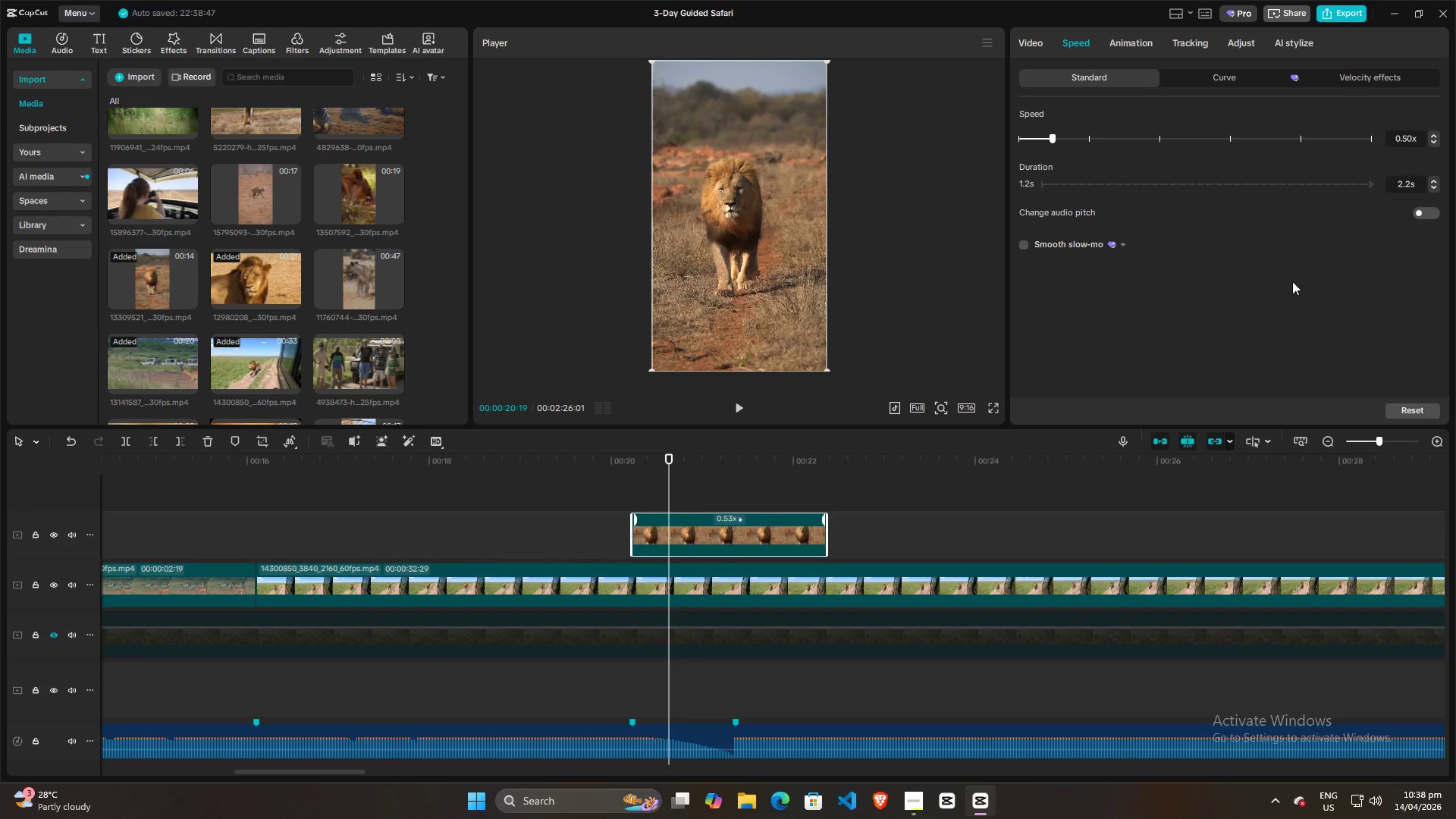 
left_click([1273, 315])
 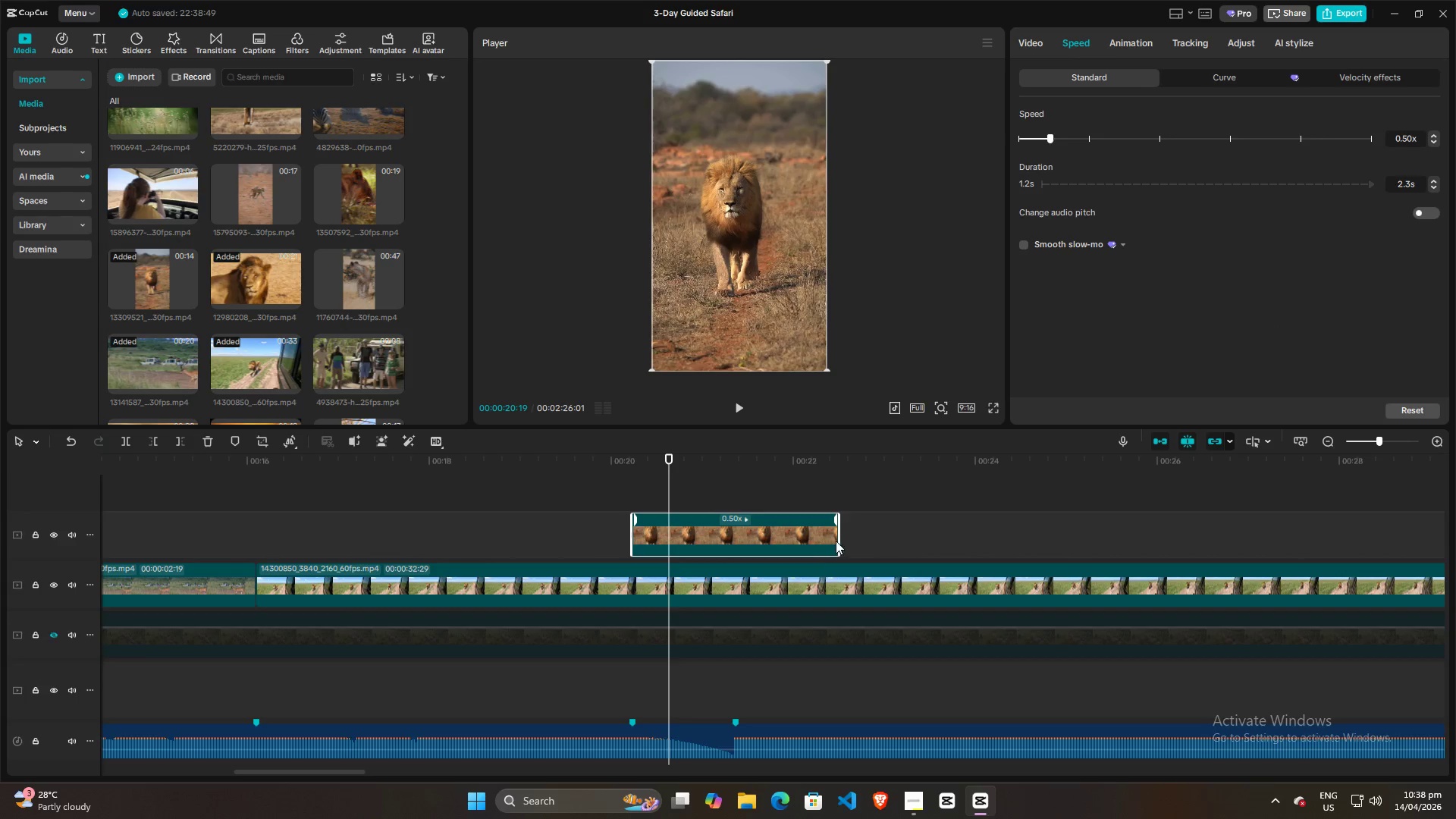 
left_click_drag(start_coordinate=[837, 540], to_coordinate=[730, 565])
 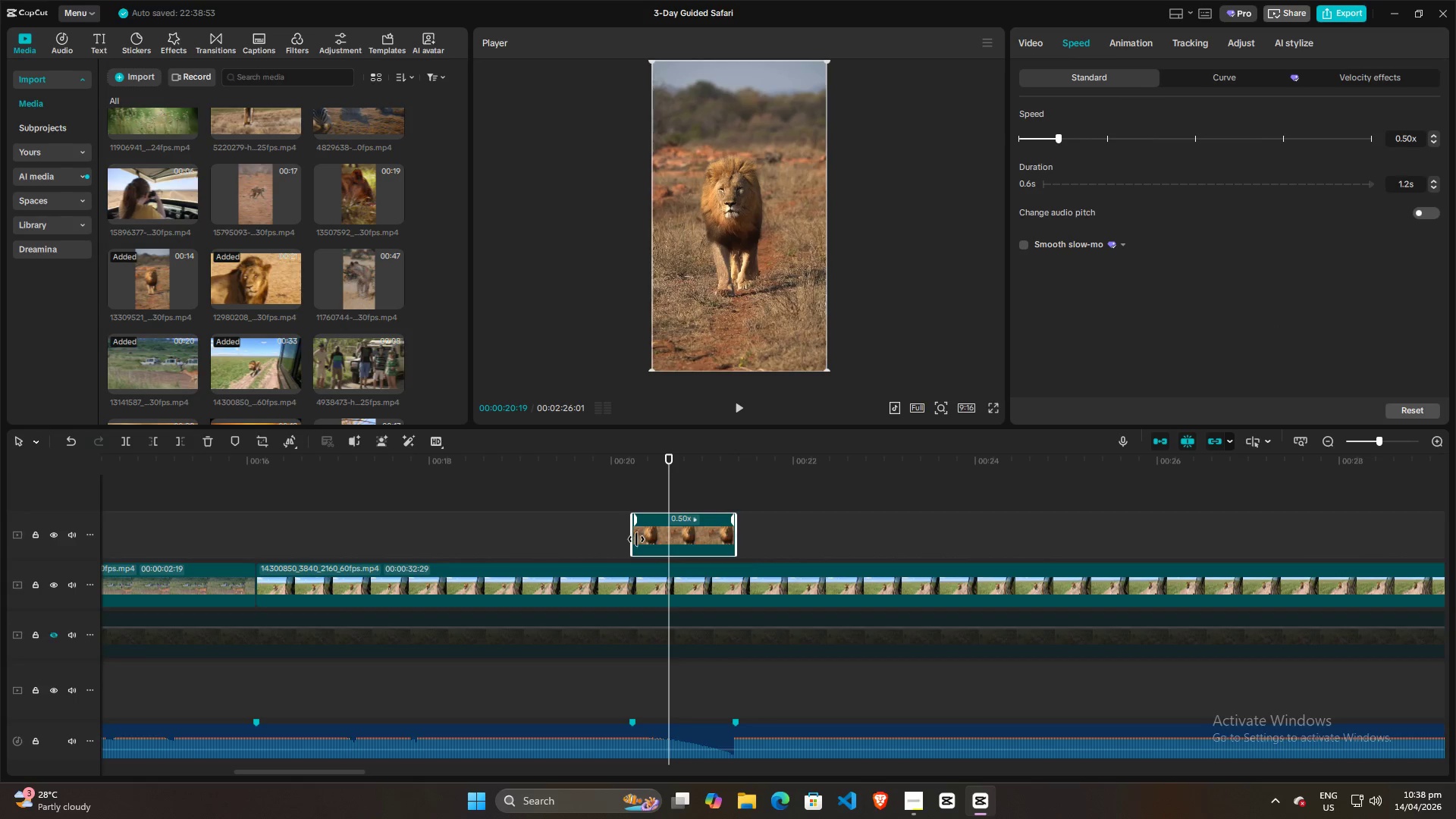 
left_click_drag(start_coordinate=[632, 539], to_coordinate=[637, 541])
 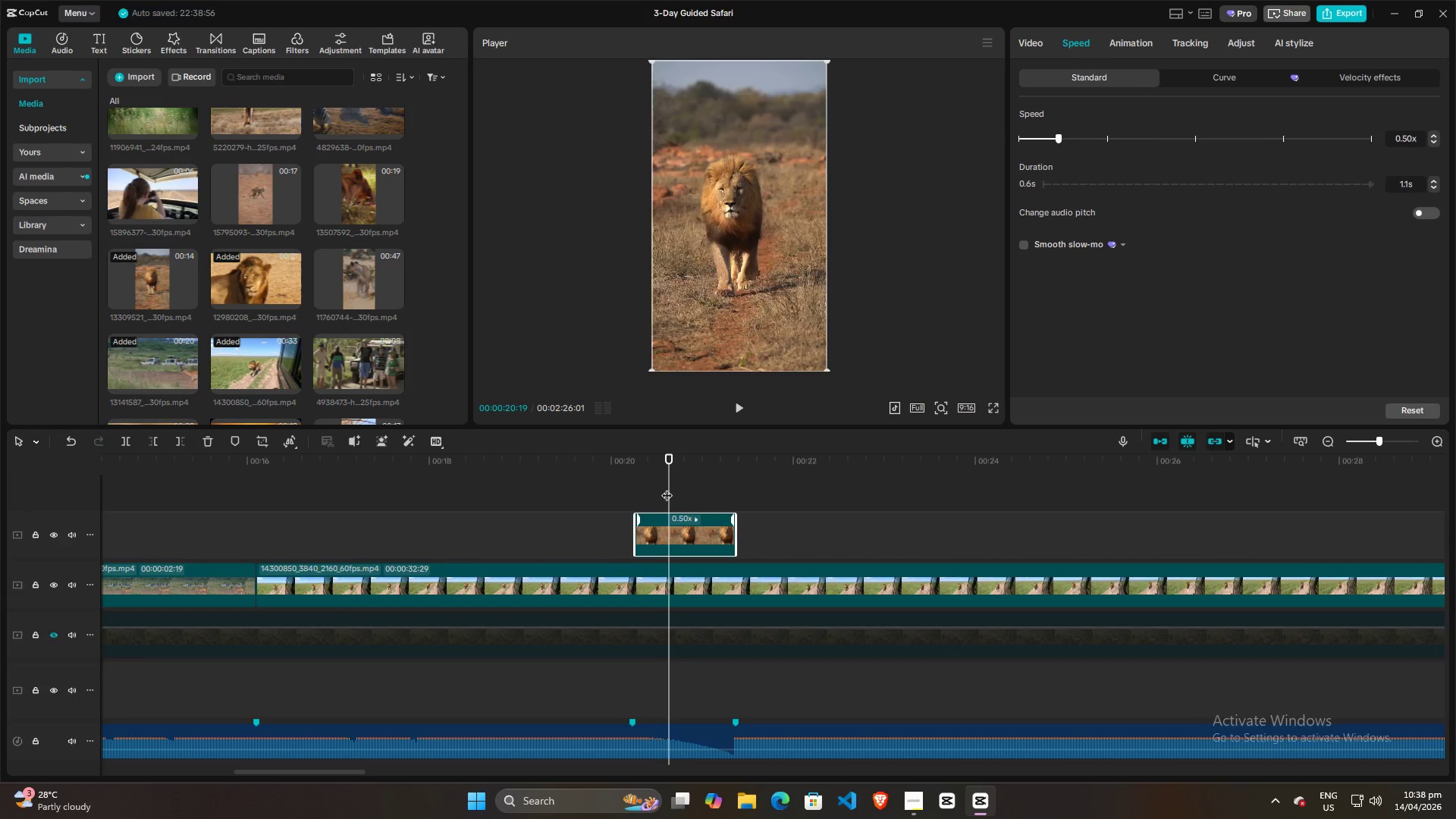 
left_click_drag(start_coordinate=[667, 488], to_coordinate=[634, 494])
 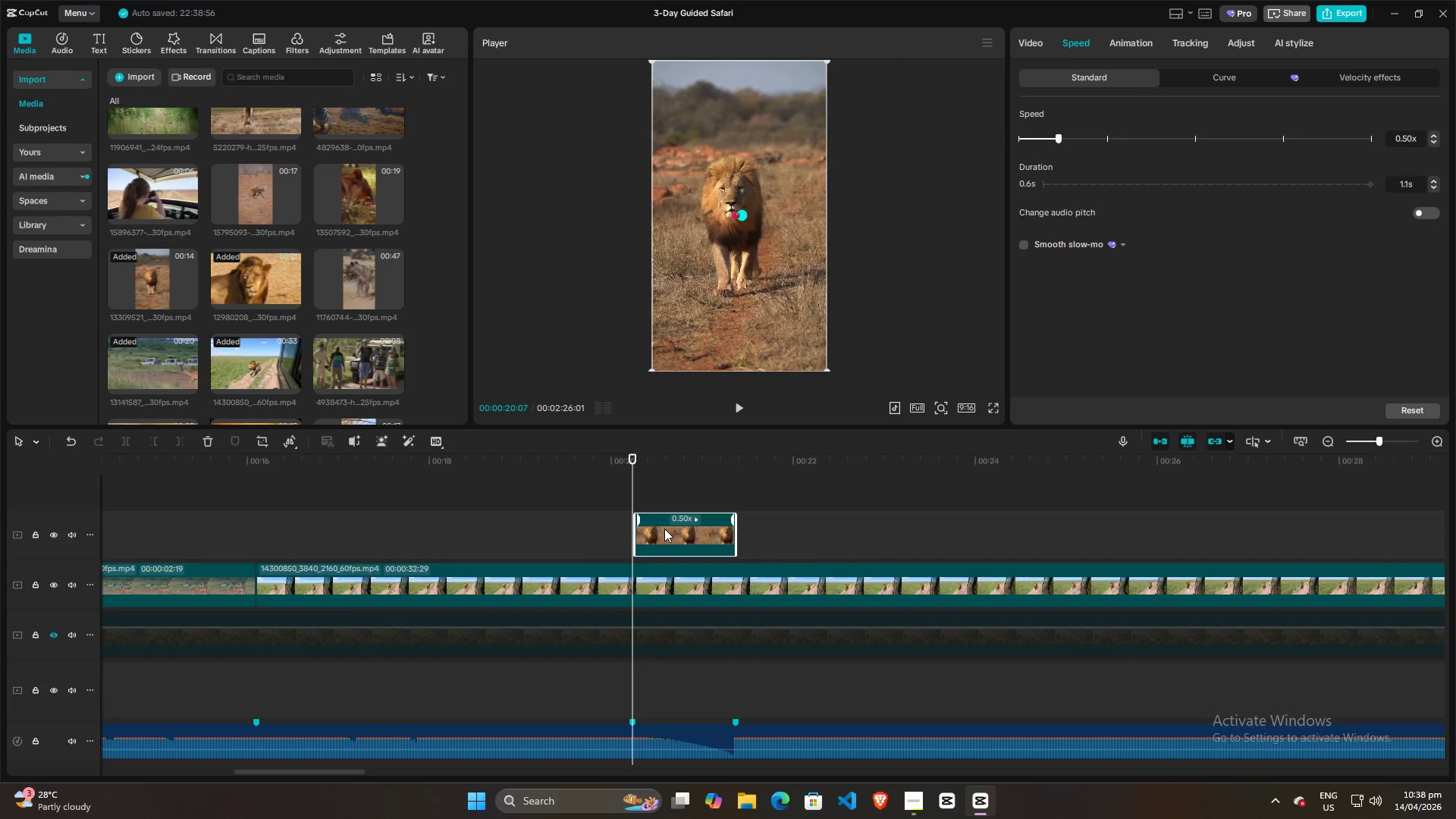 
left_click([664, 529])
 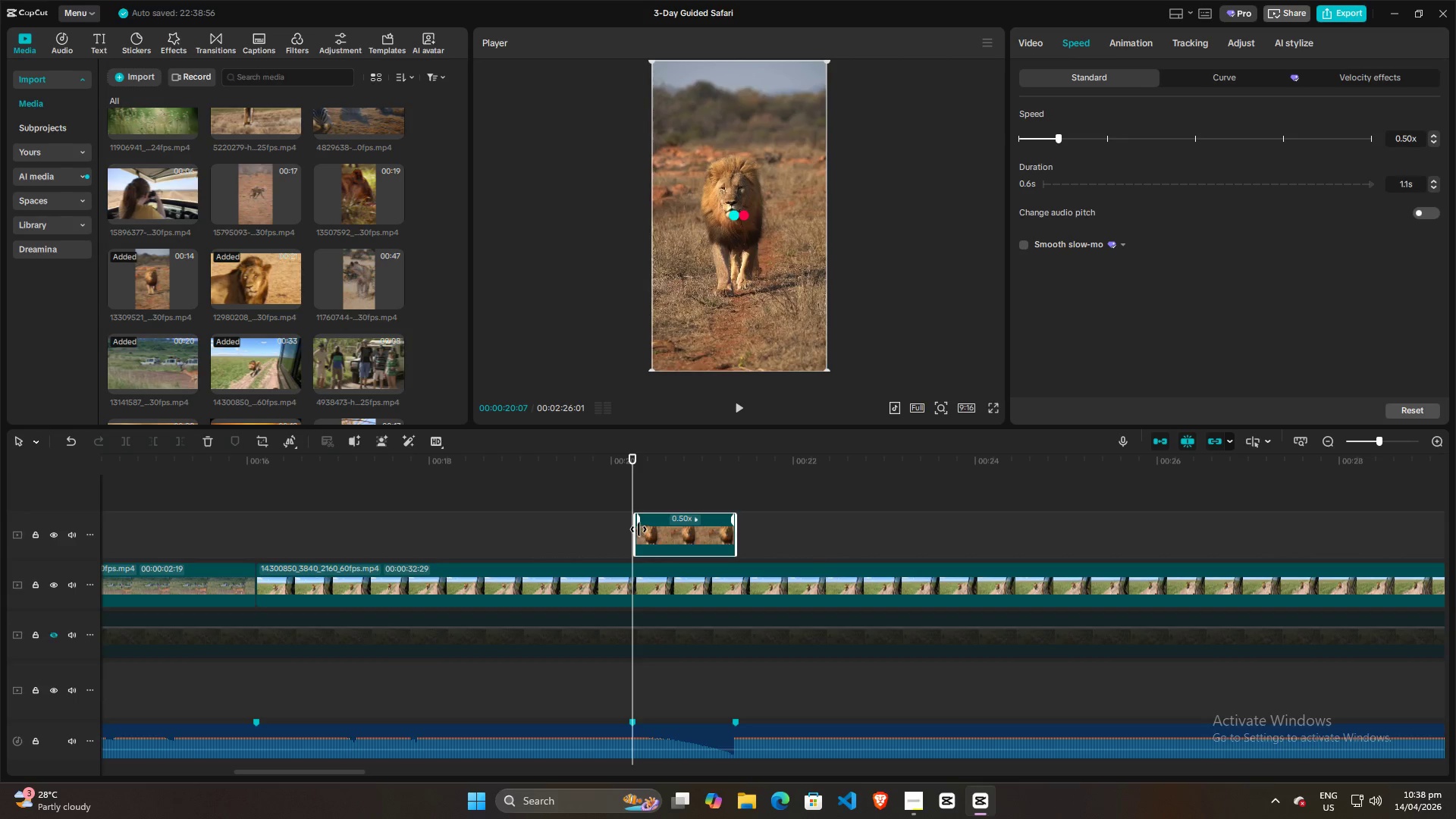 
left_click_drag(start_coordinate=[638, 529], to_coordinate=[587, 531])
 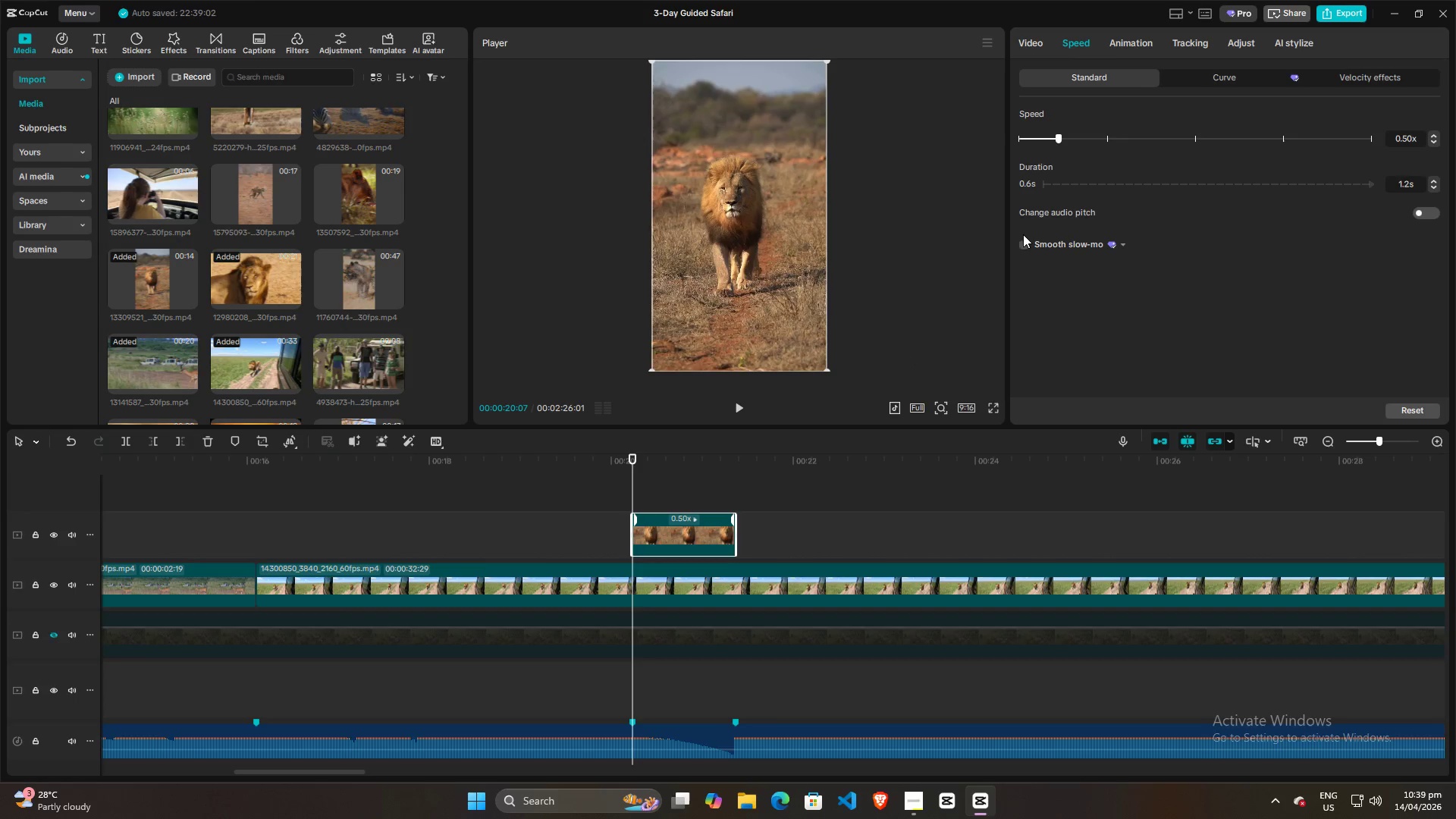 
left_click([1026, 246])
 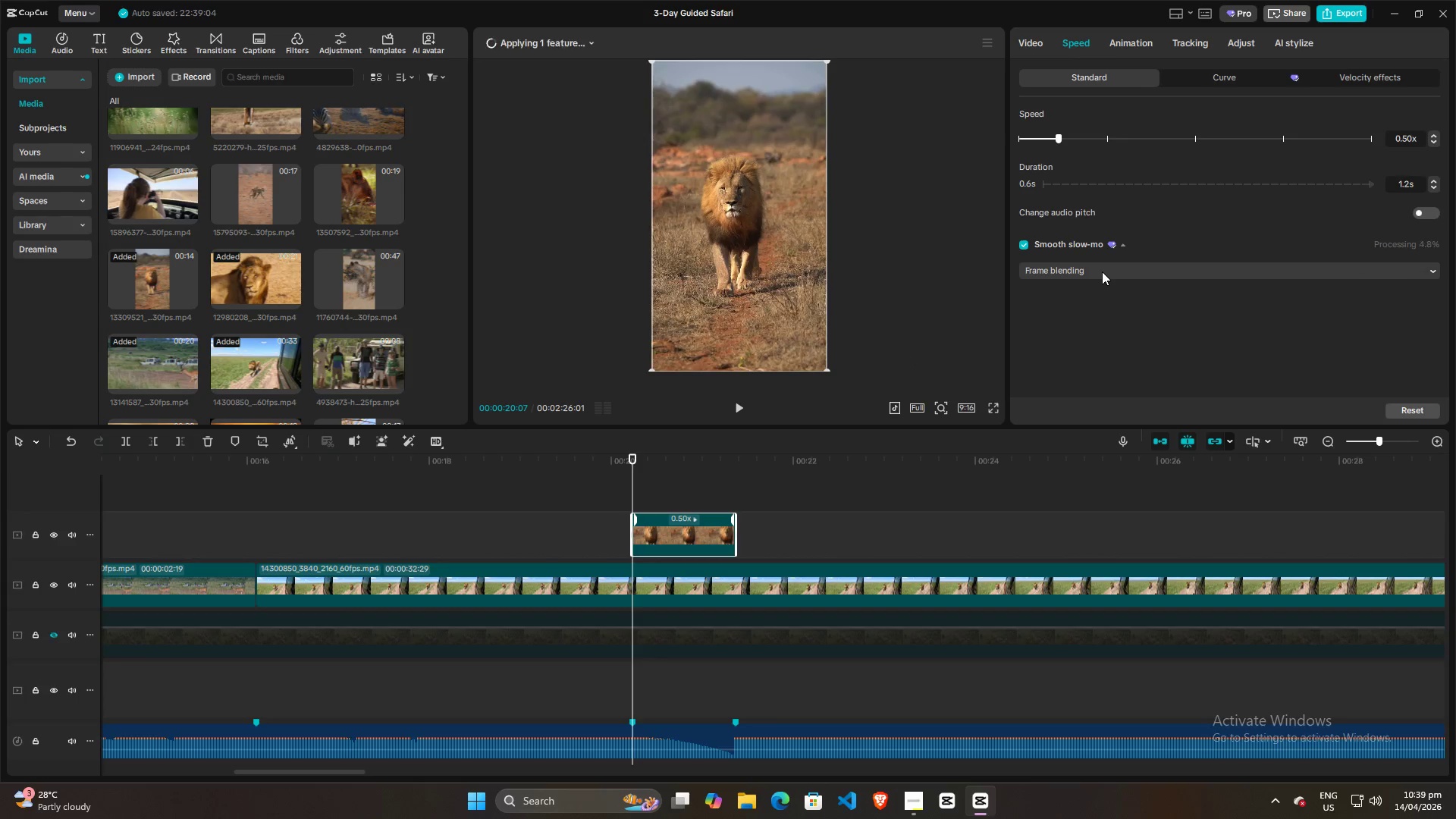 
left_click([1102, 271])
 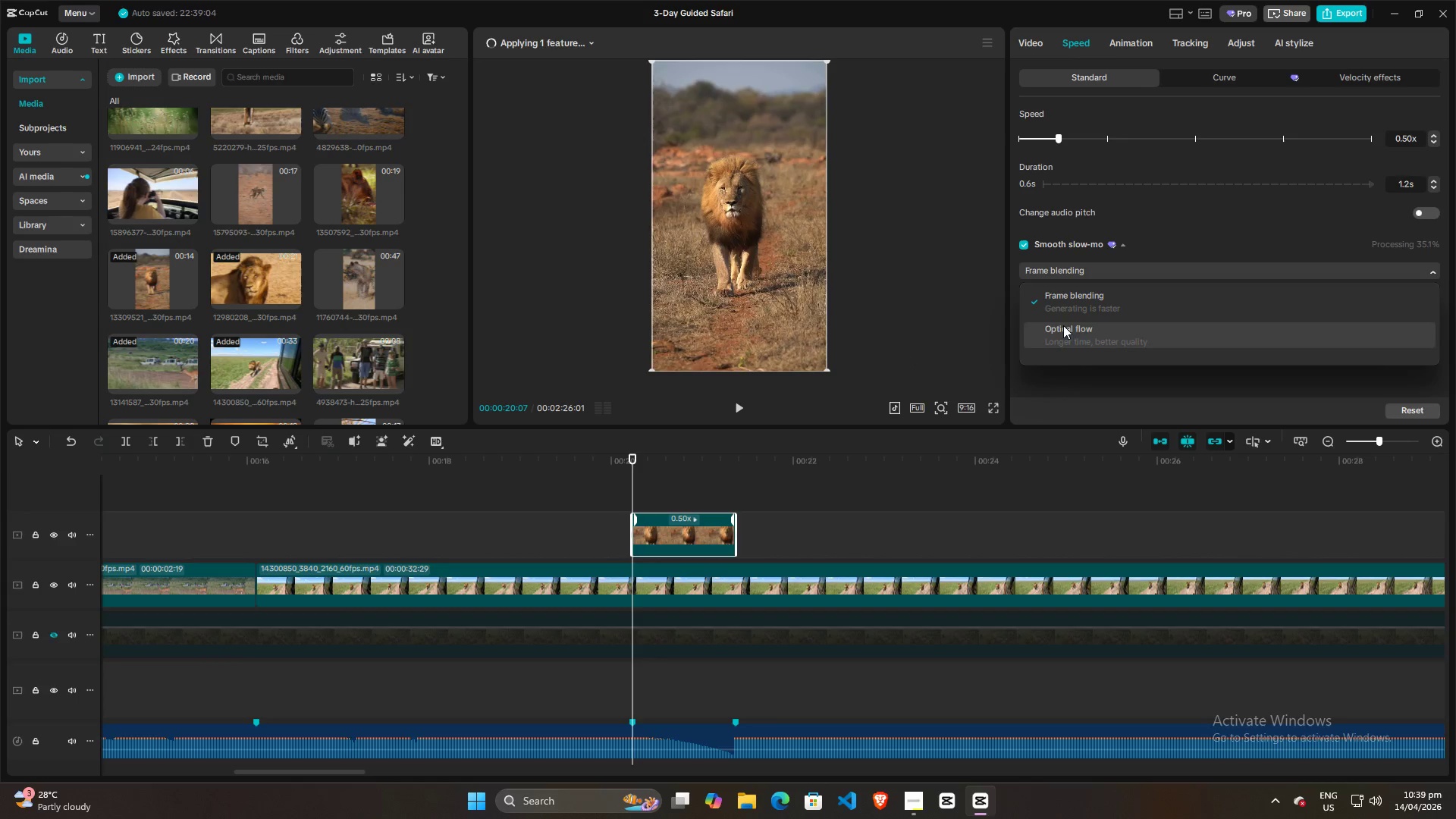 
left_click([1063, 331])
 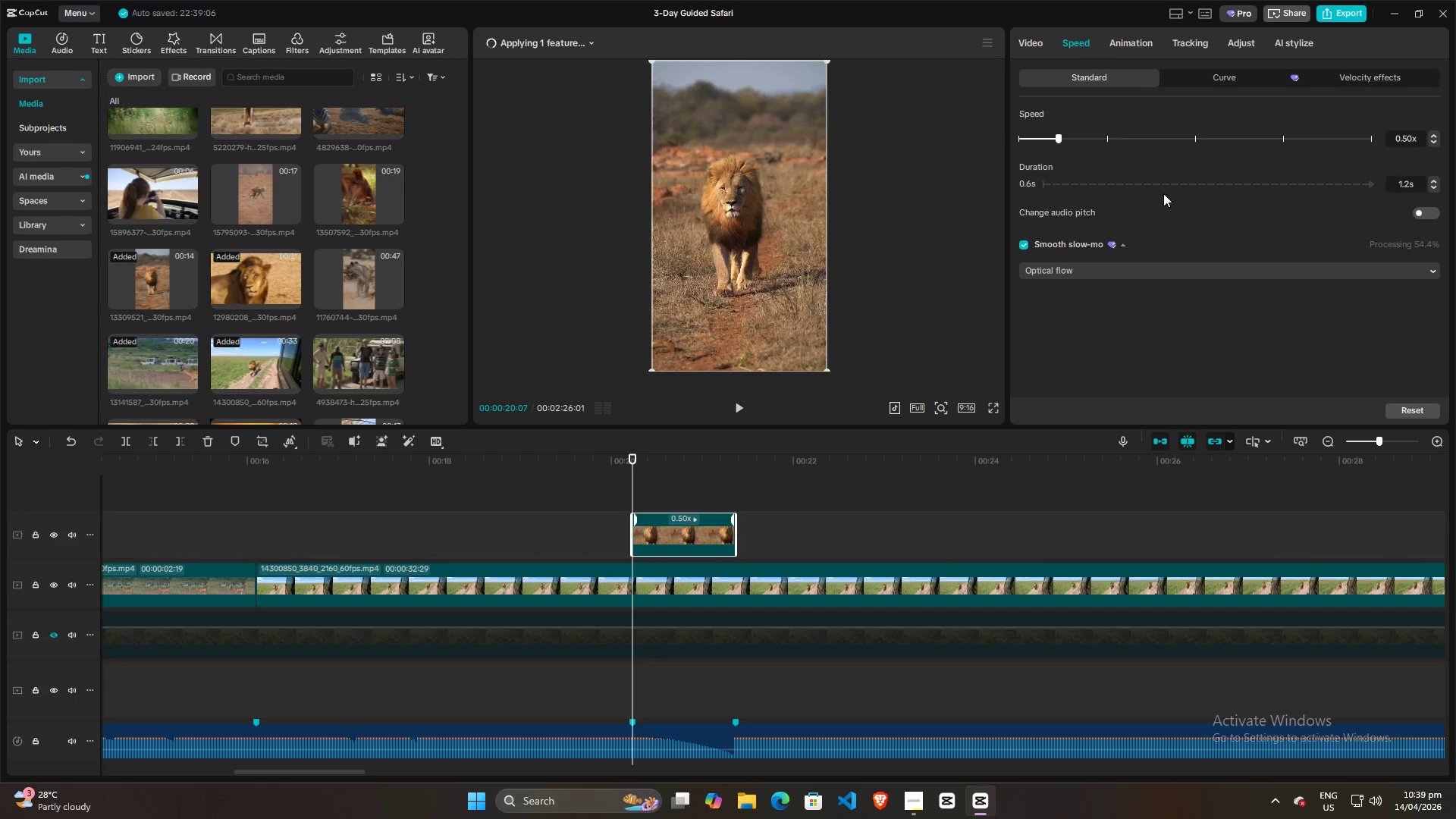 
wait(12.05)
 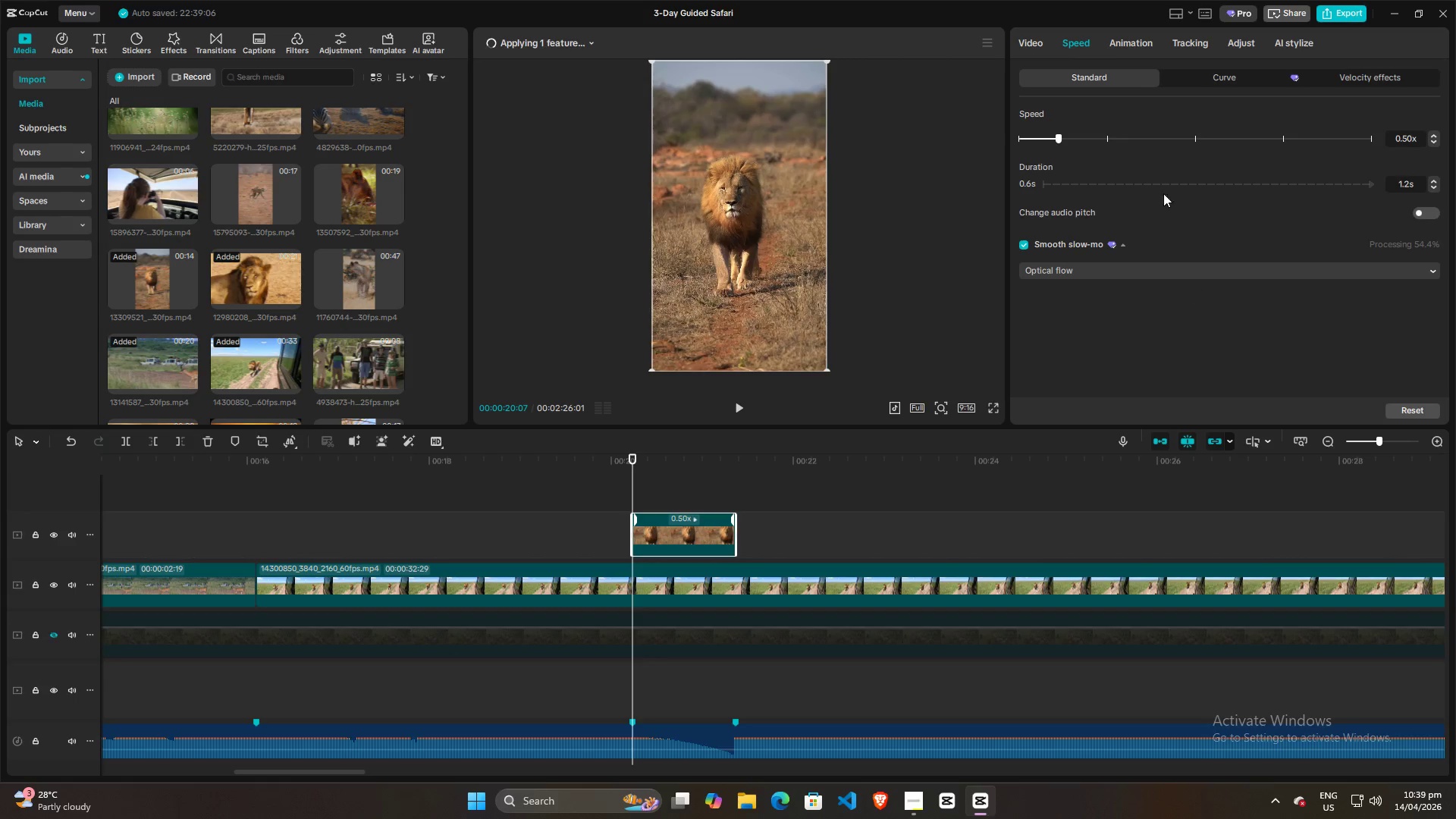 
left_click([598, 500])
 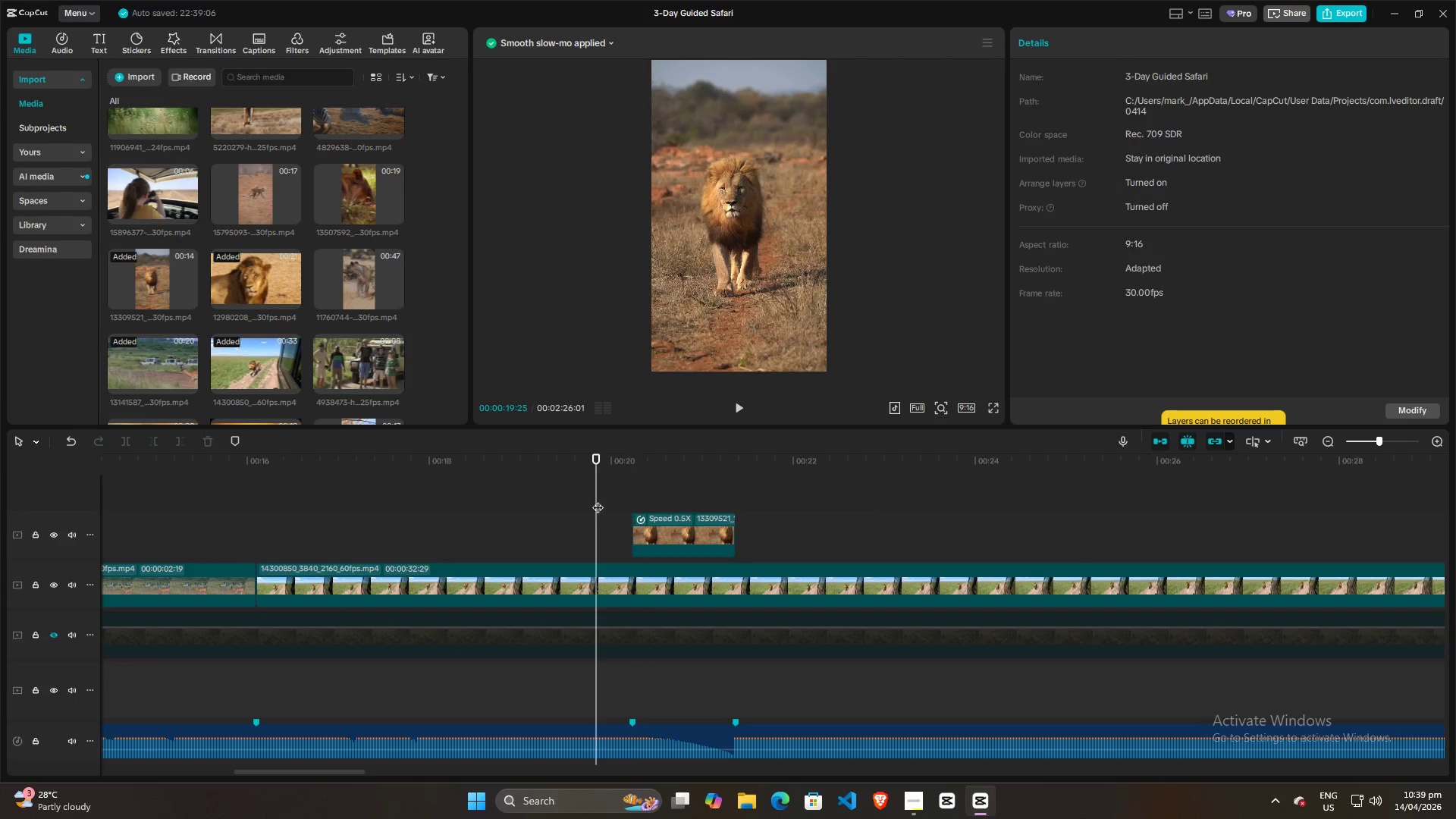 
key(Space)
 